 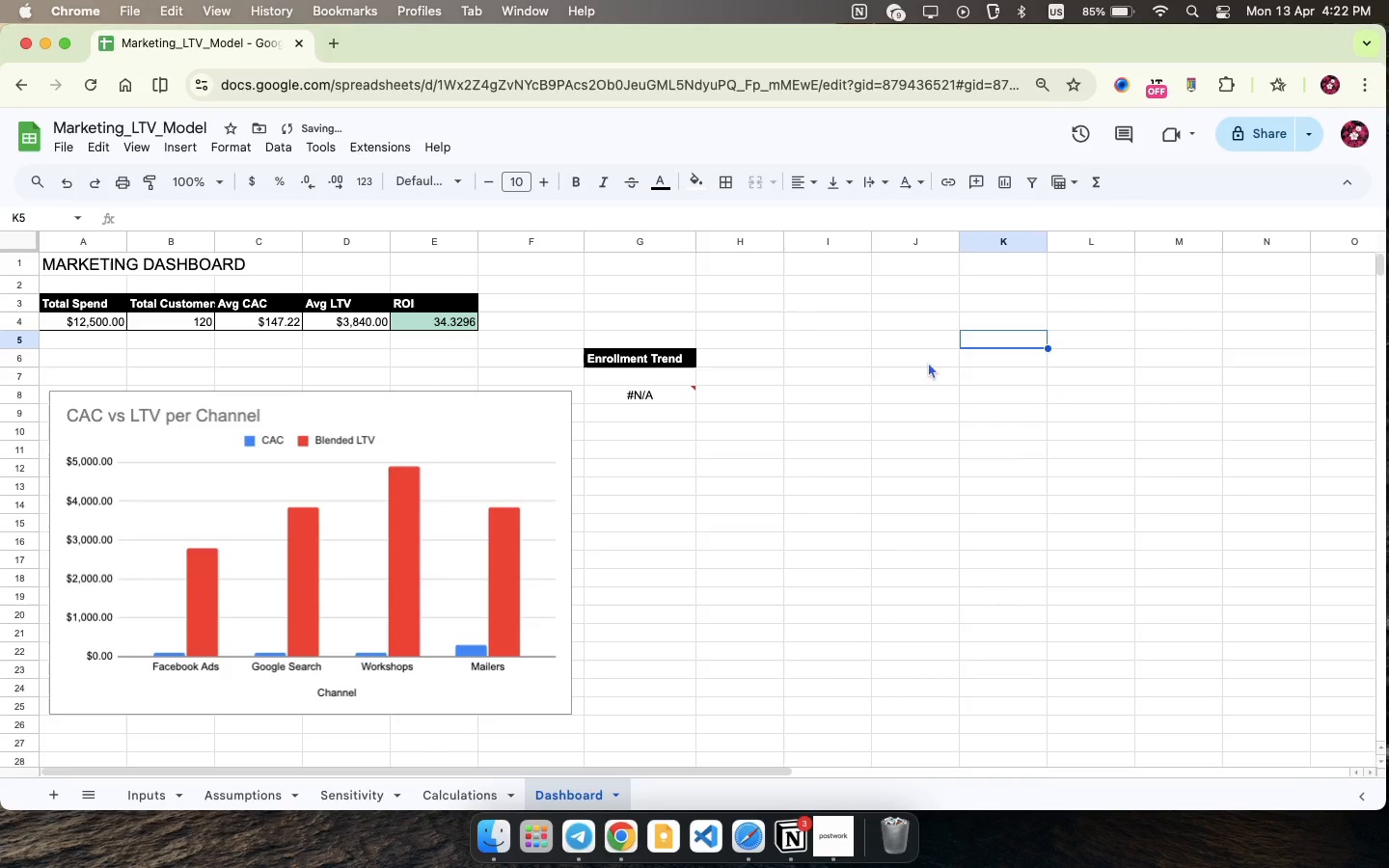 
double_click([674, 394])
 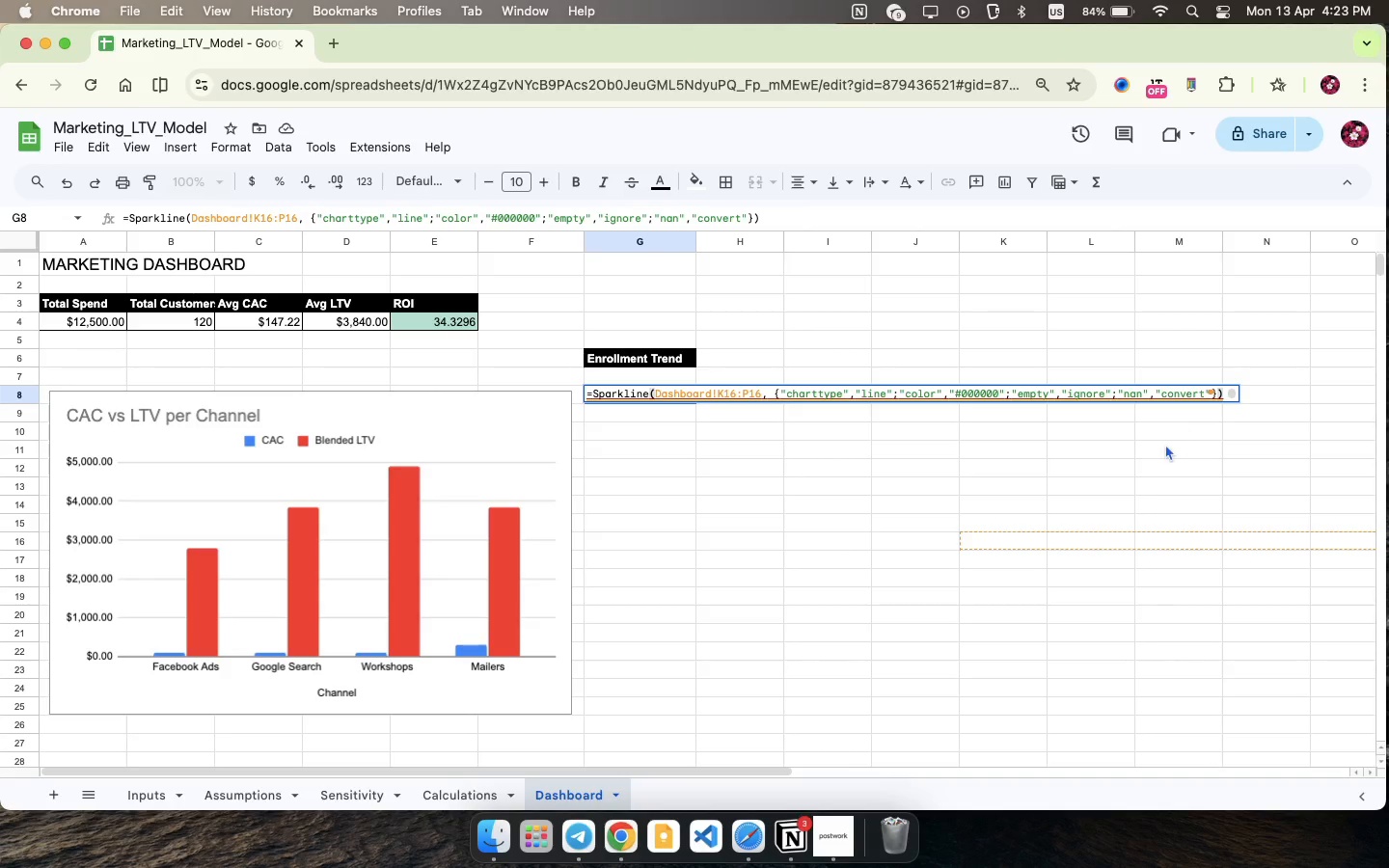 
wait(58.56)
 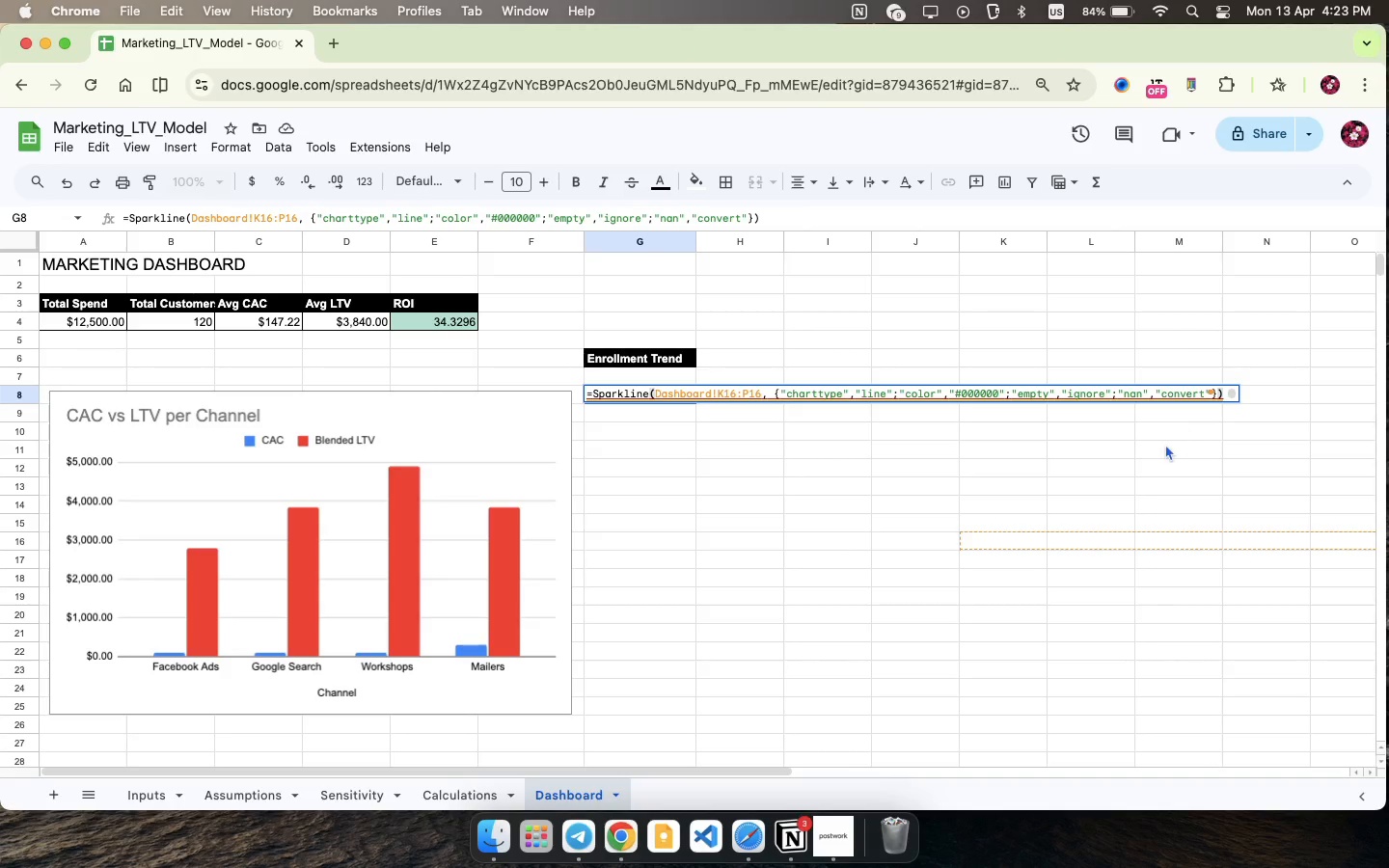 
mouse_move([1198, 399])
 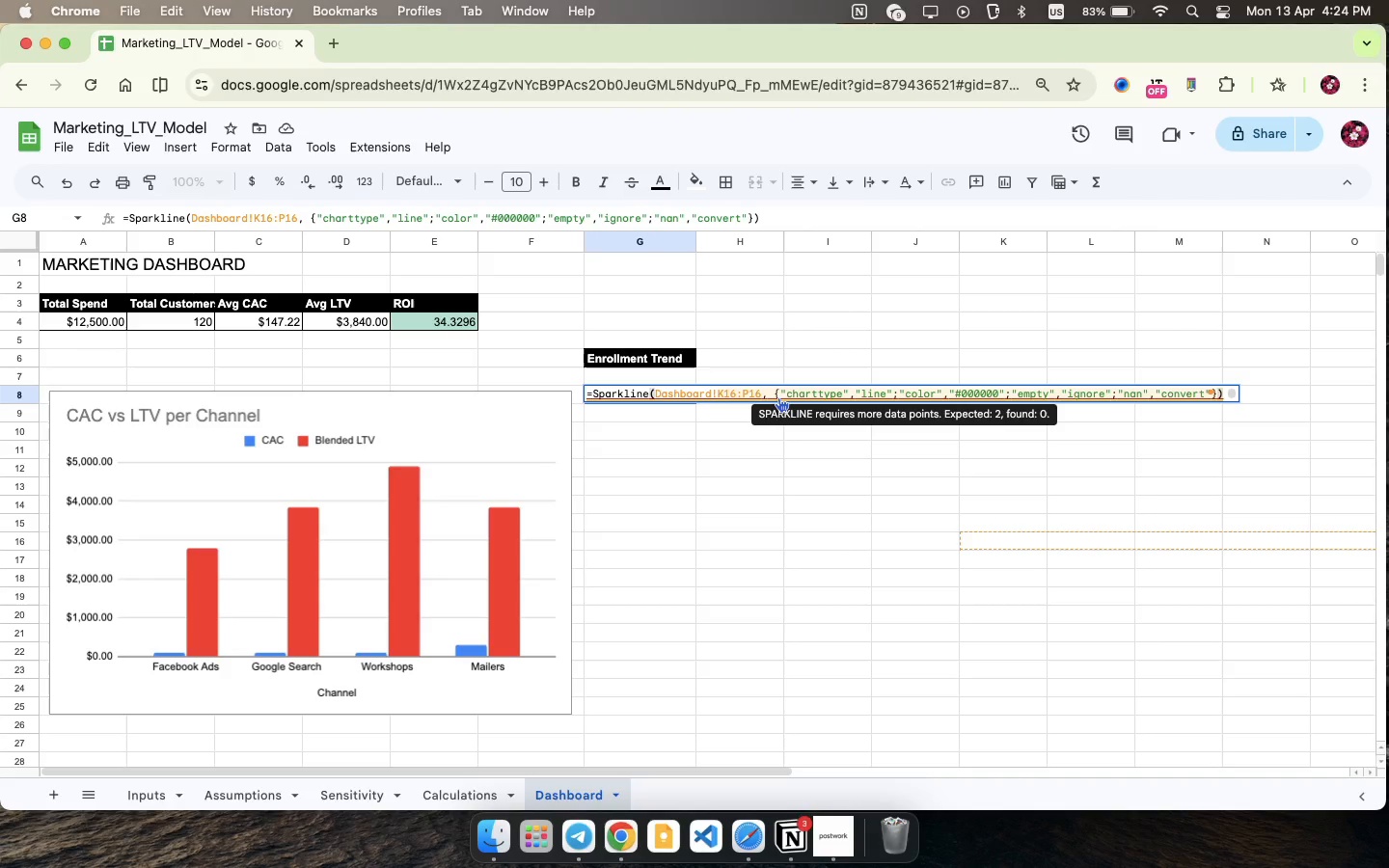 
wait(21.69)
 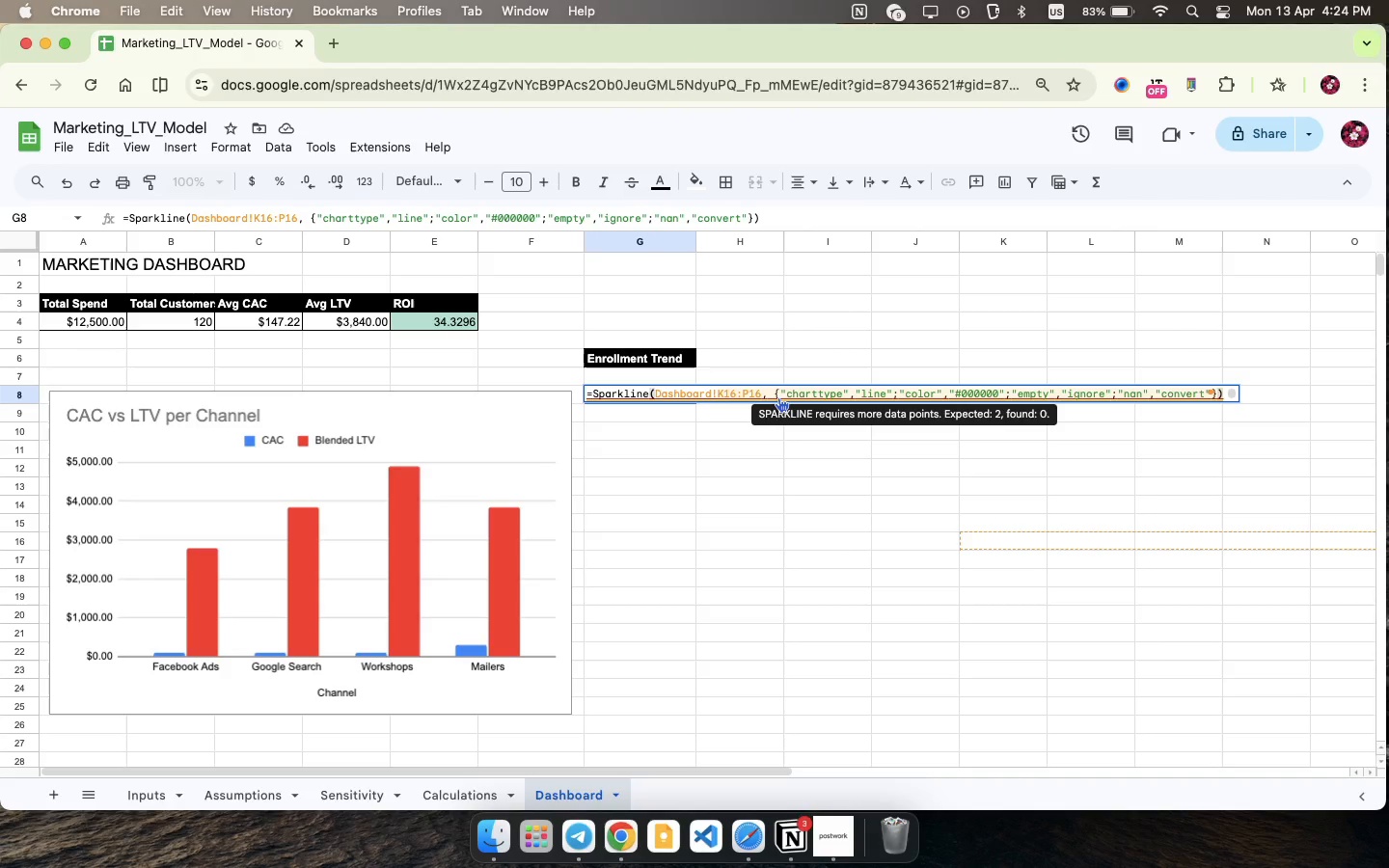 
left_click([778, 393])
 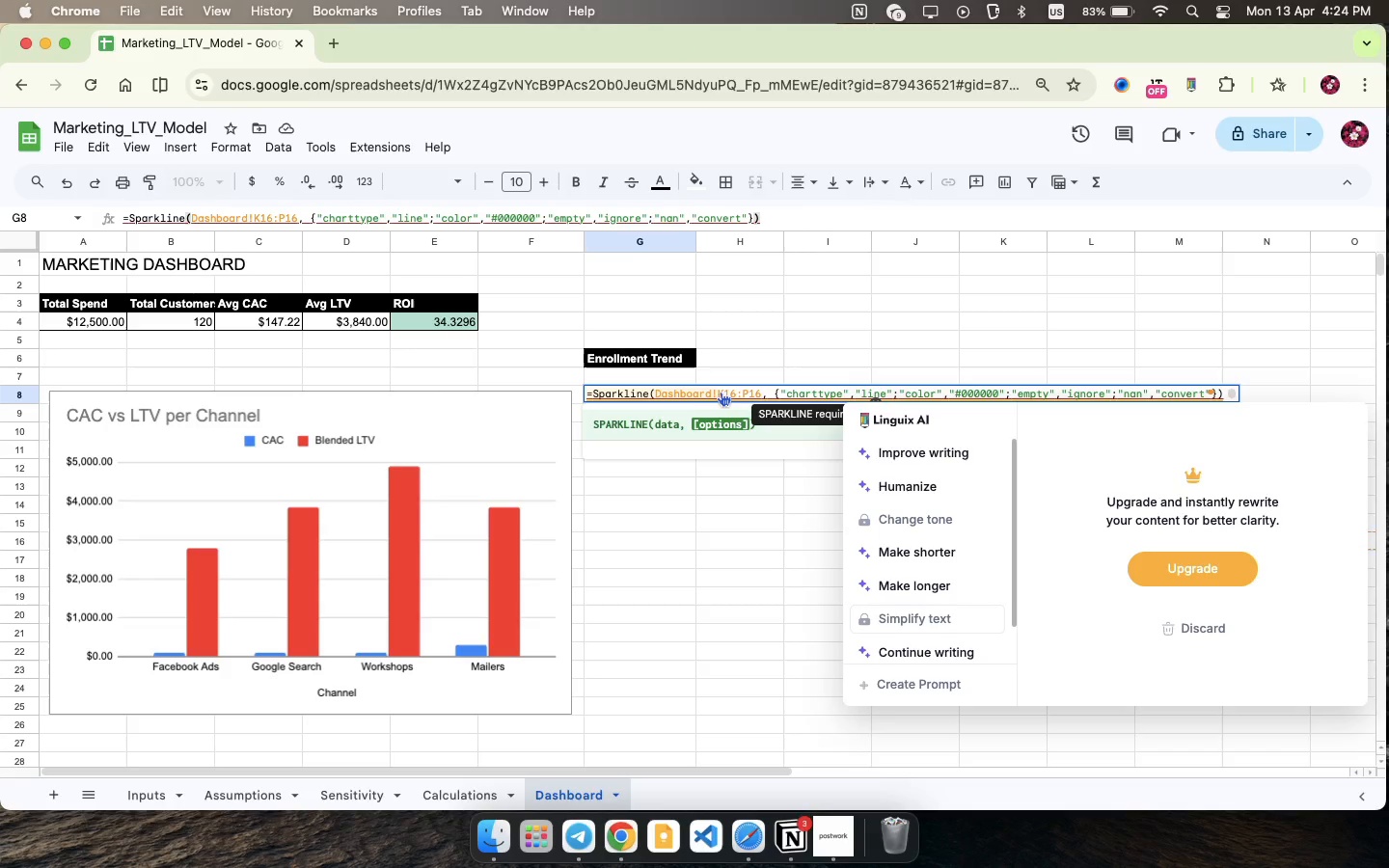 
left_click([722, 391])
 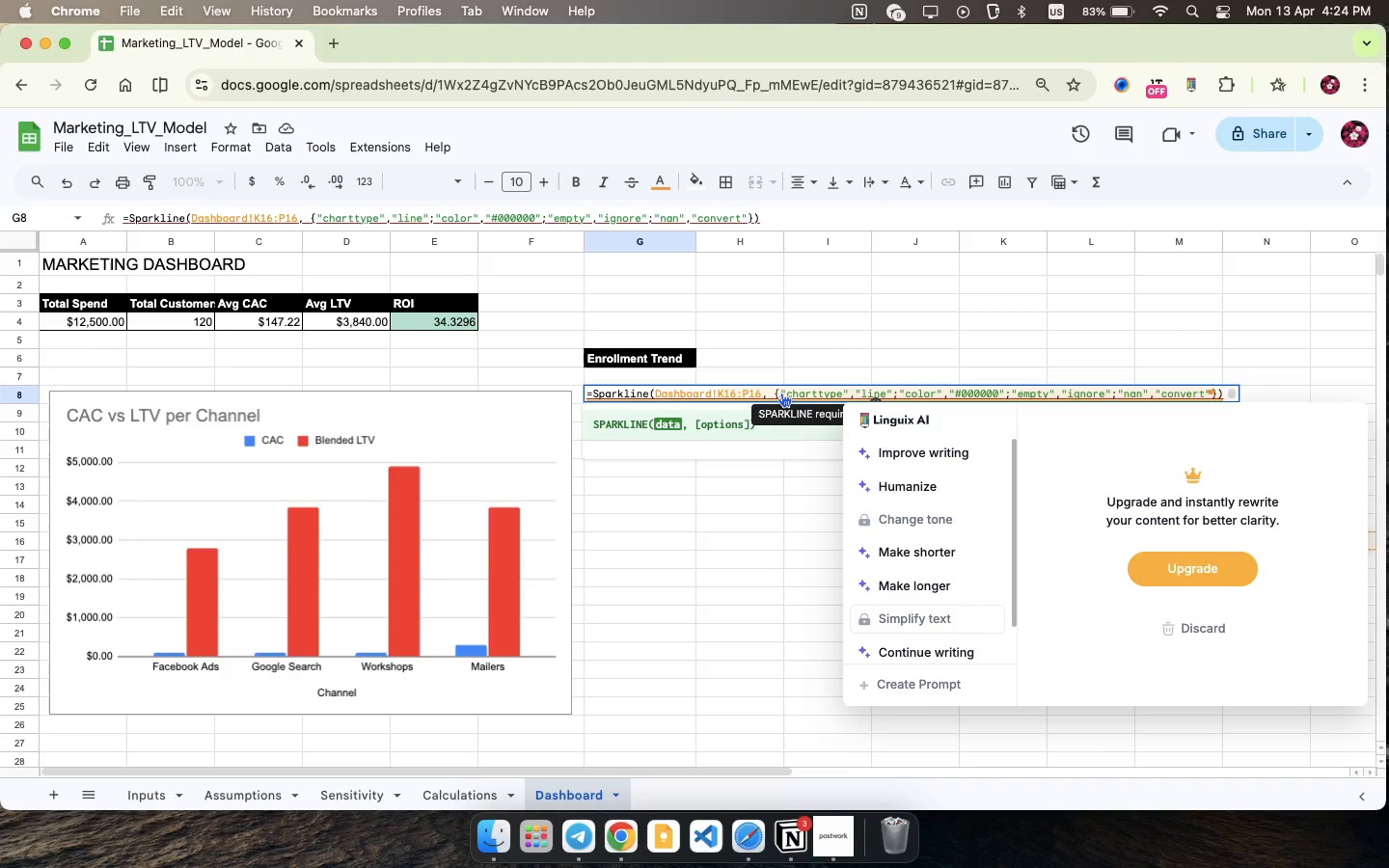 
left_click([781, 393])
 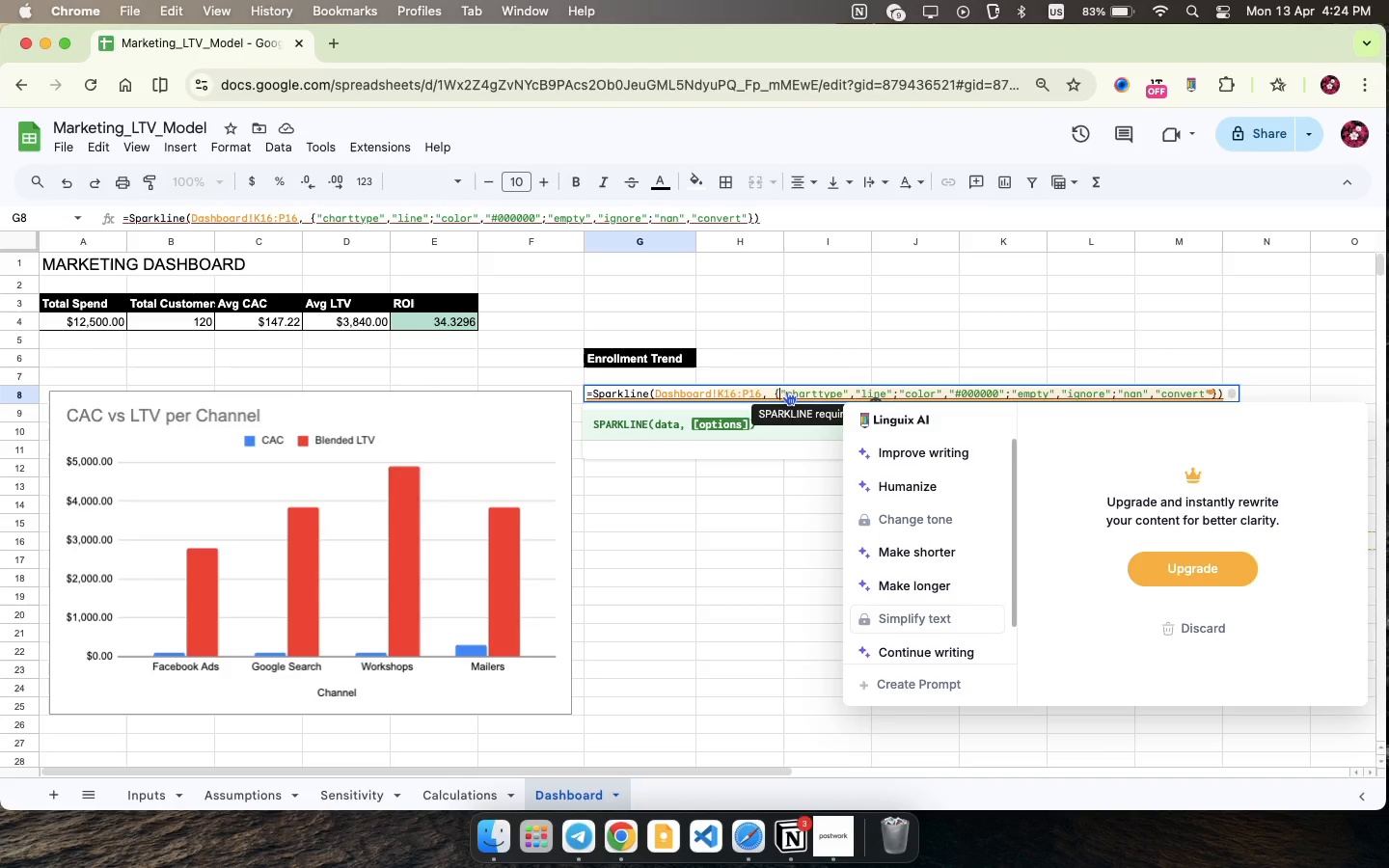 
key(Backspace)
 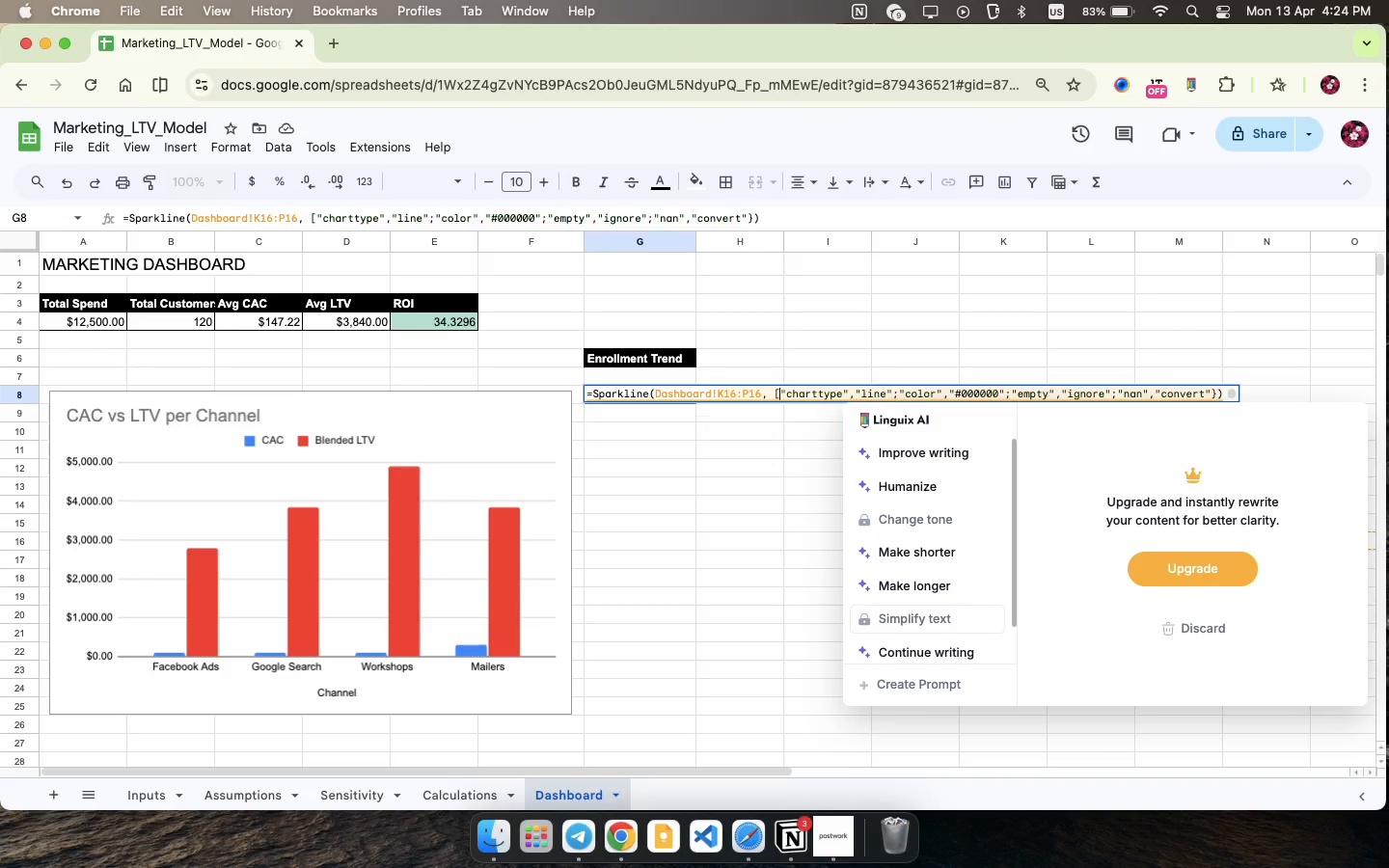 
key(BracketLeft)
 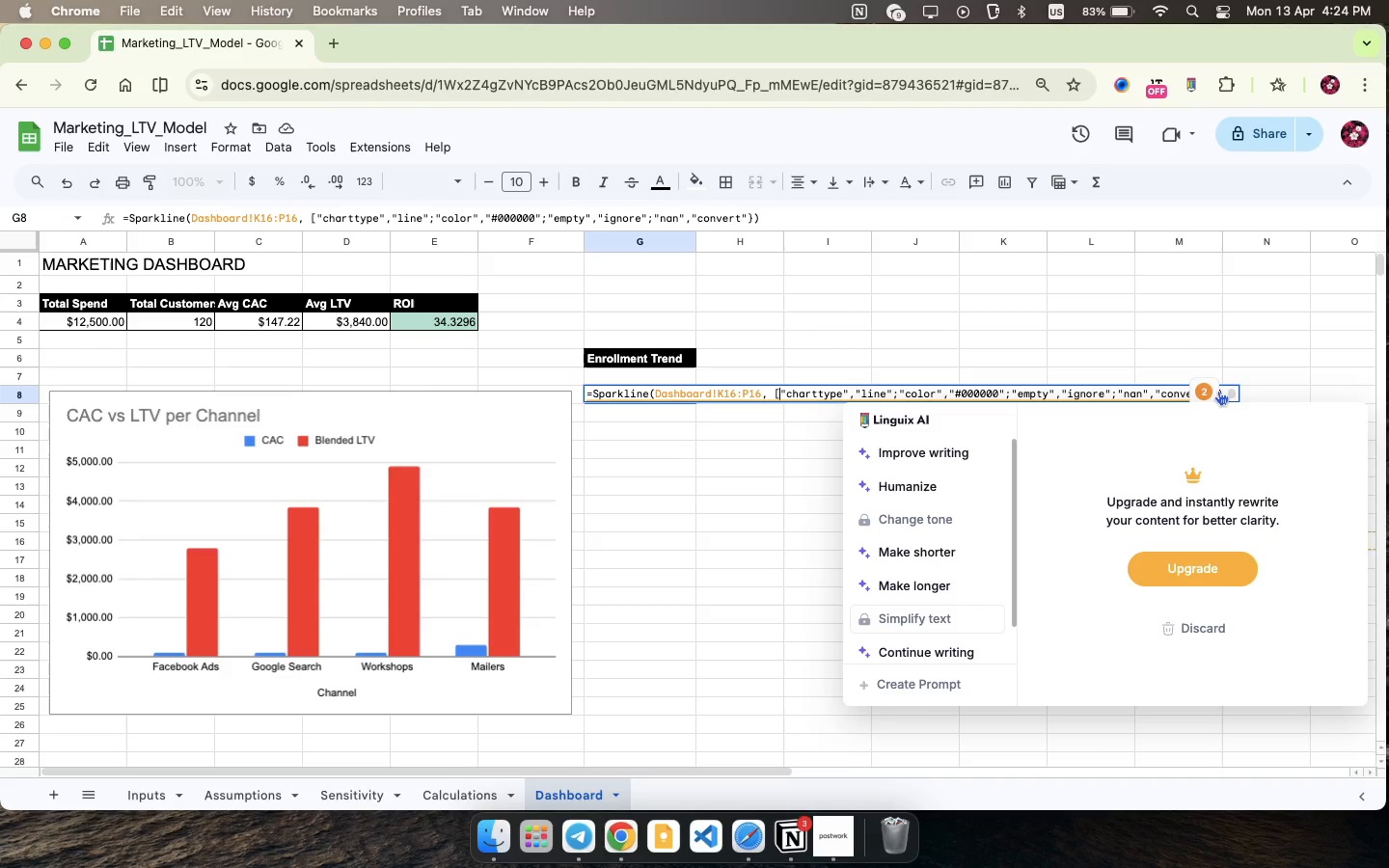 
left_click([1216, 393])
 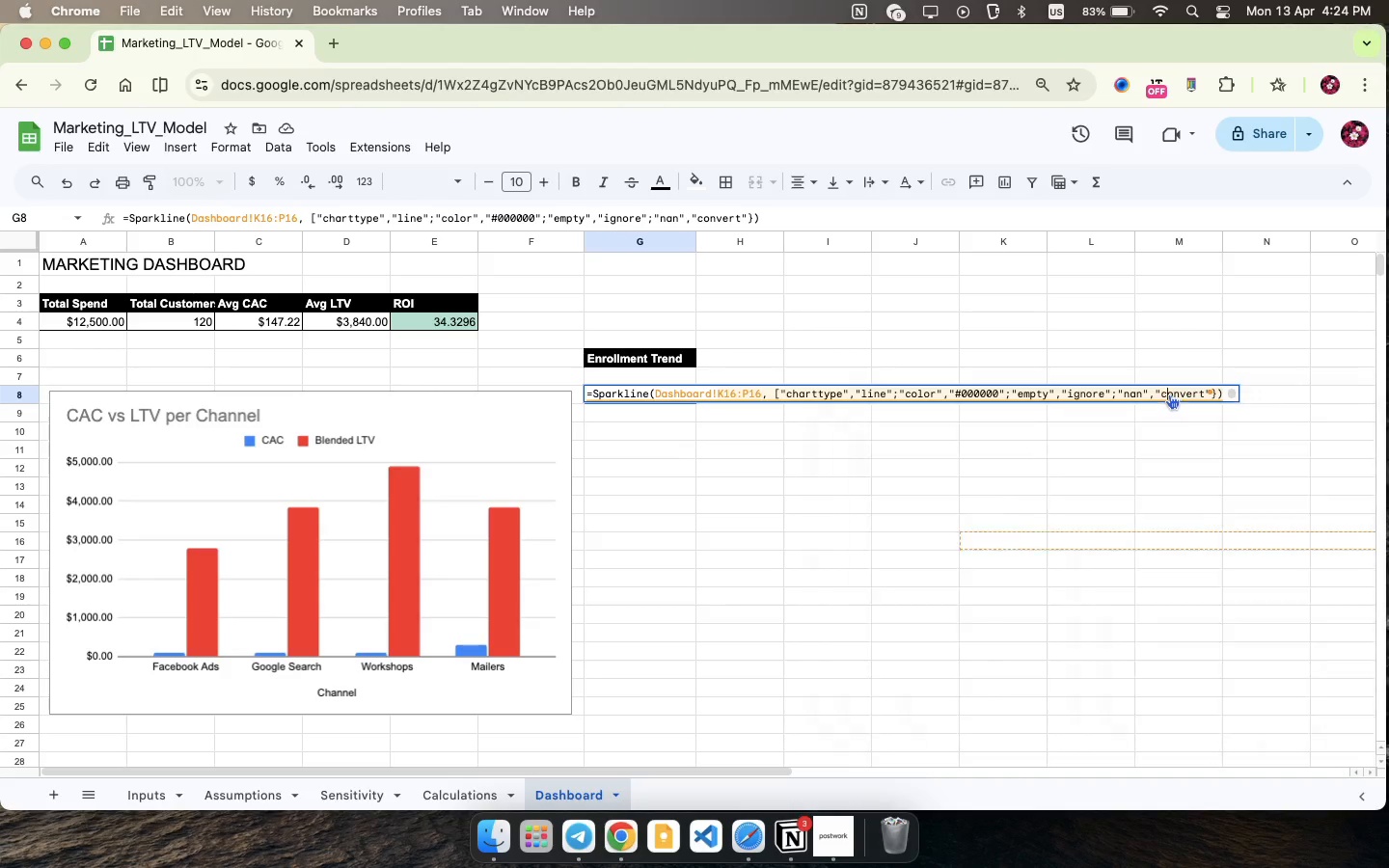 
left_click([1169, 394])
 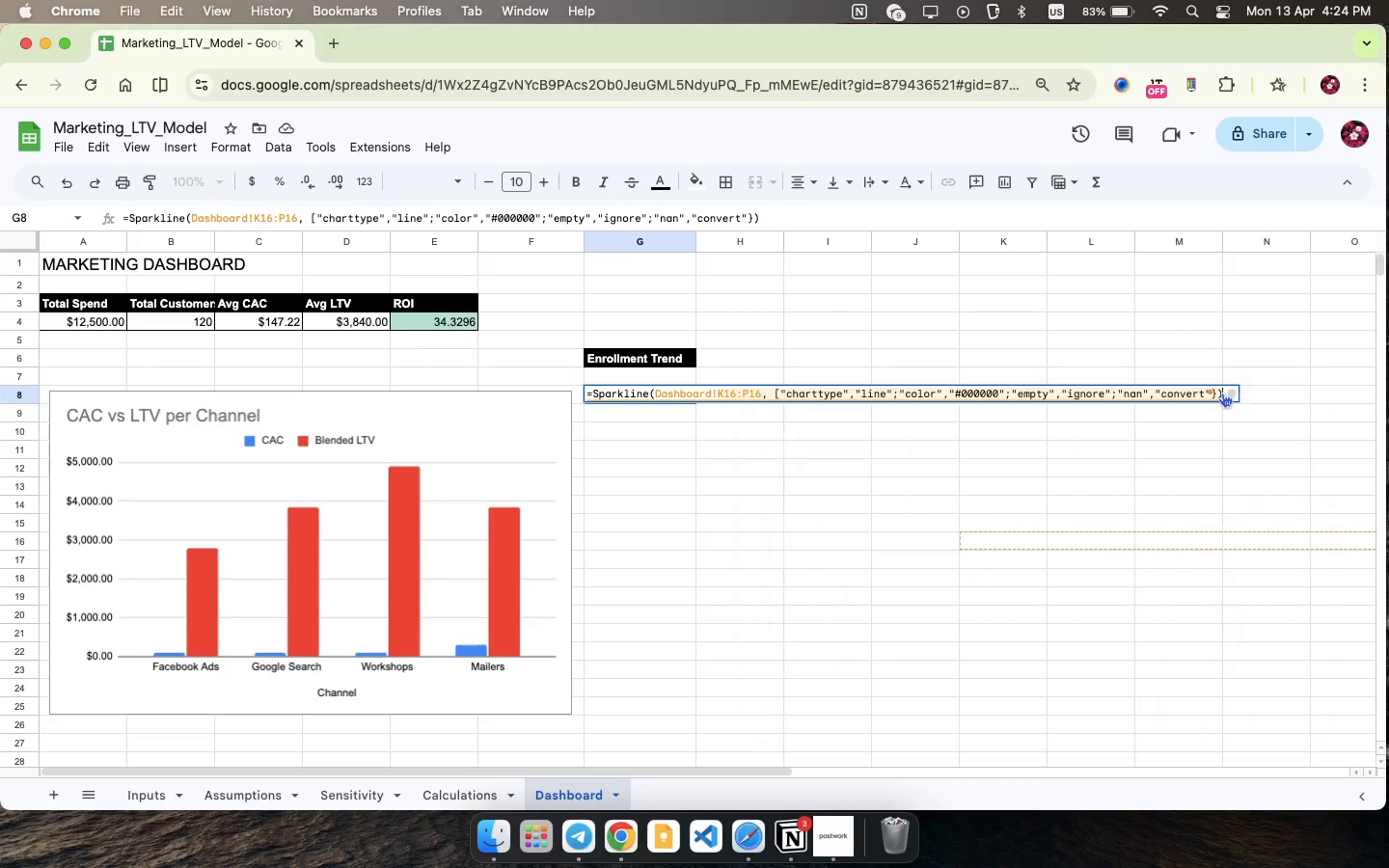 
left_click([1222, 393])
 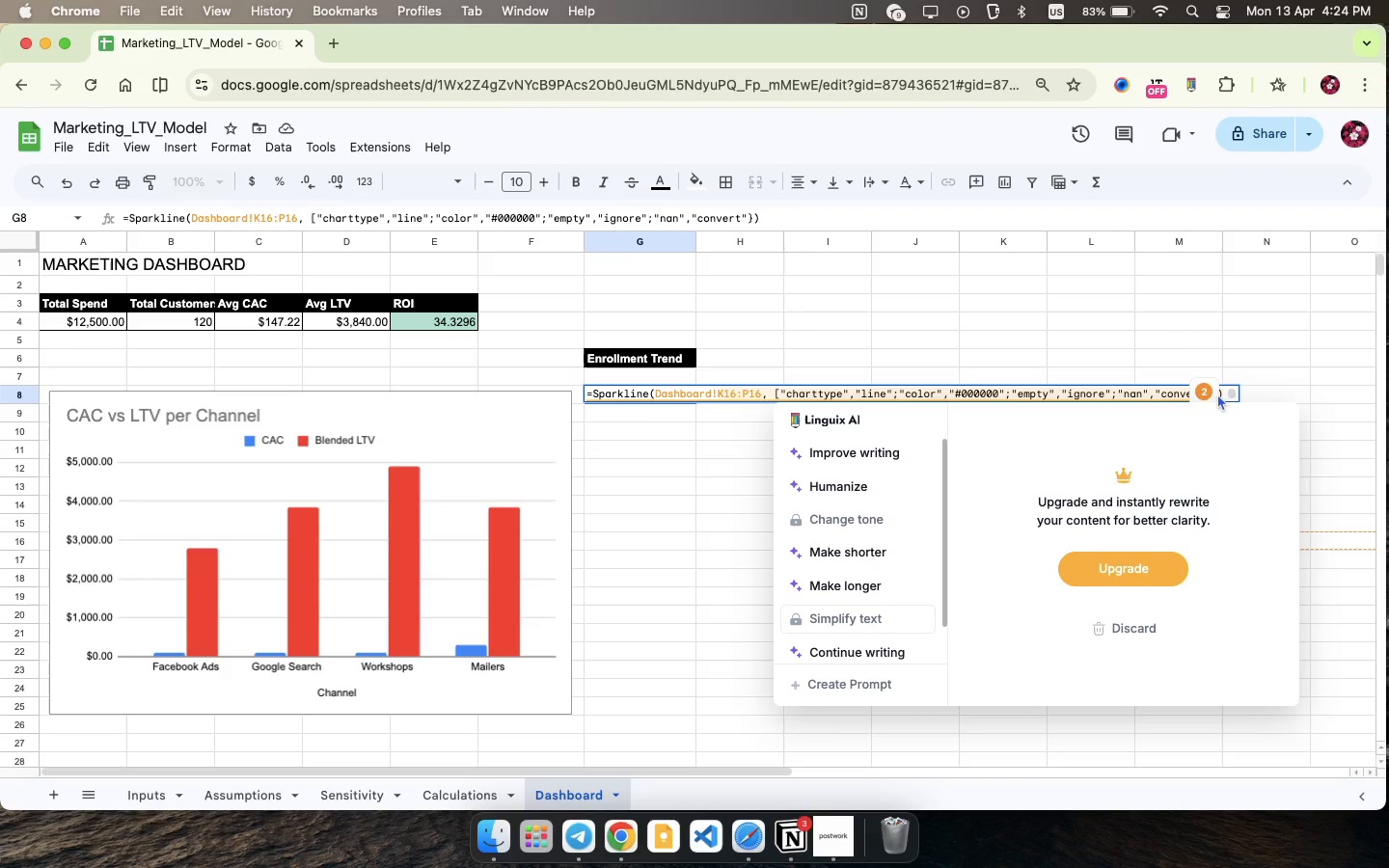 
left_click([1217, 393])
 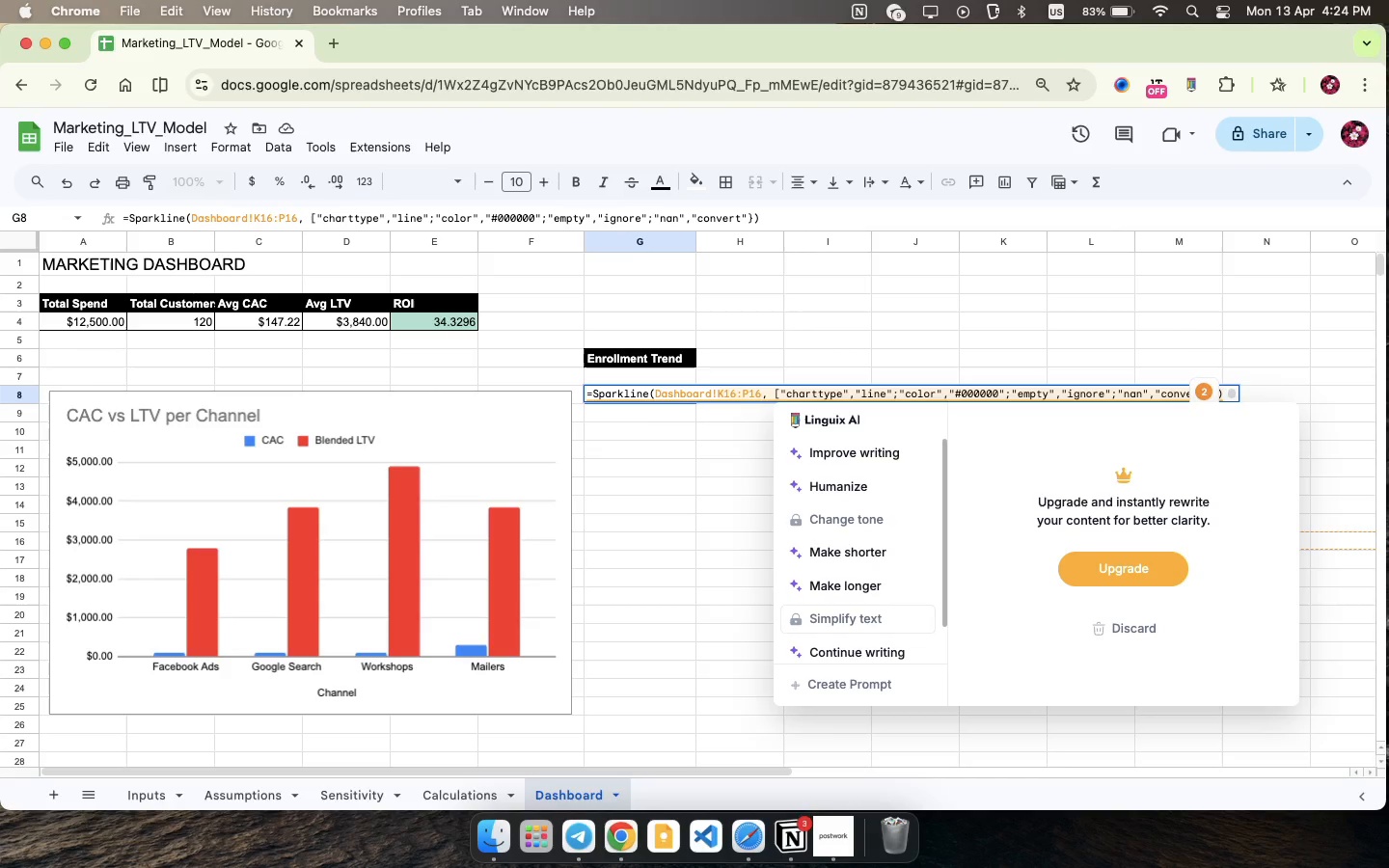 
key(ArrowLeft)
 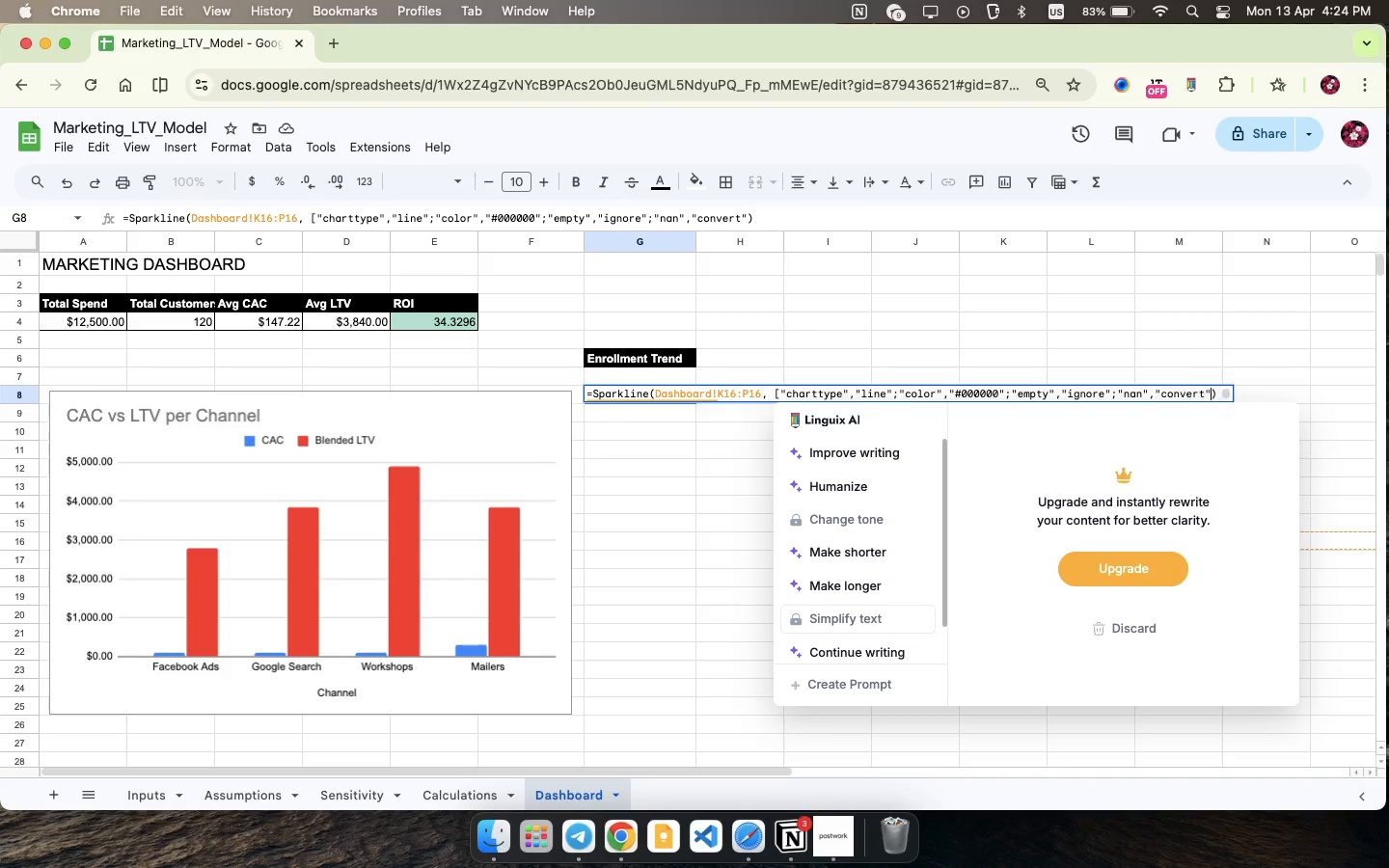 
key(Backspace)
 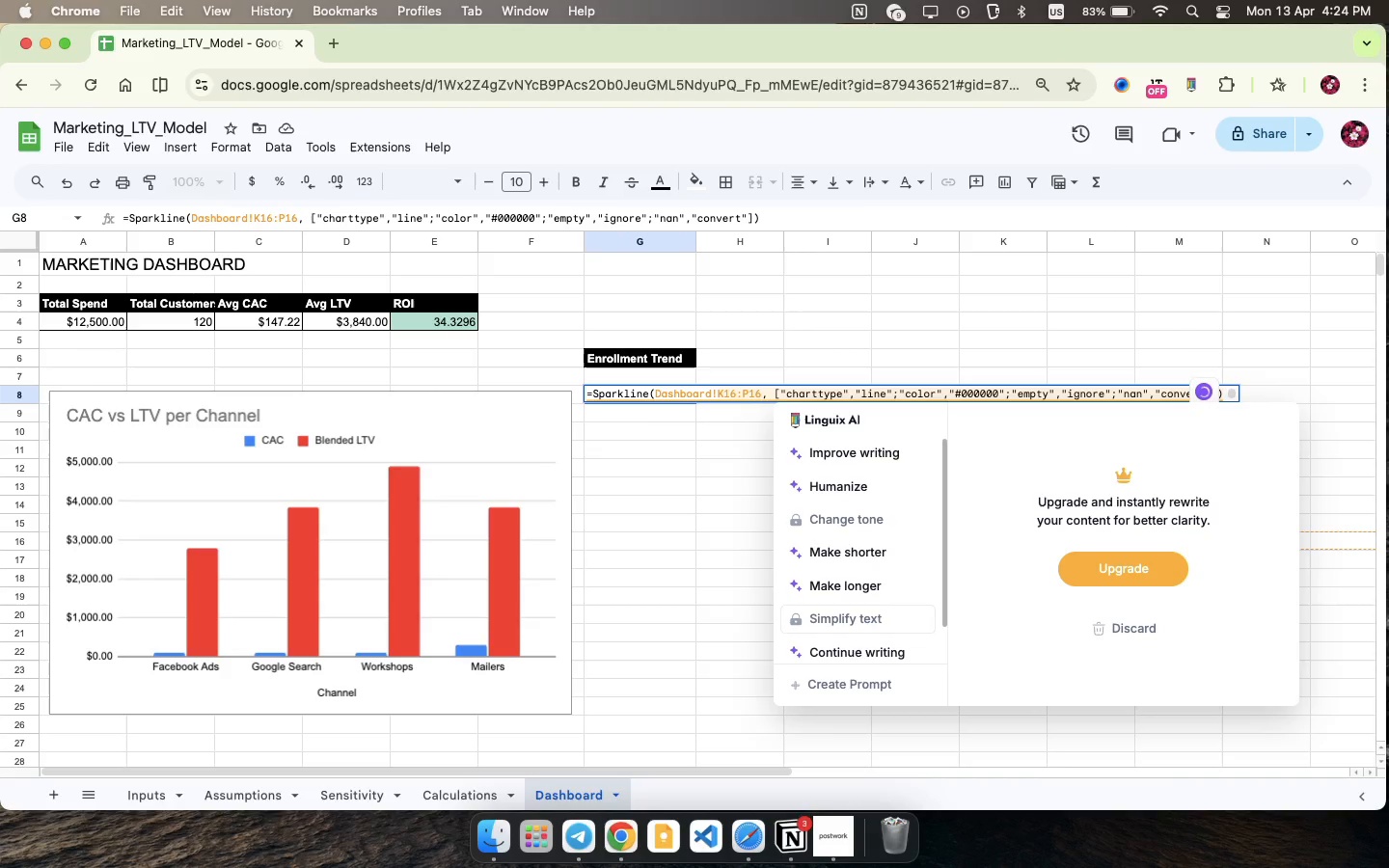 
key(BracketRight)
 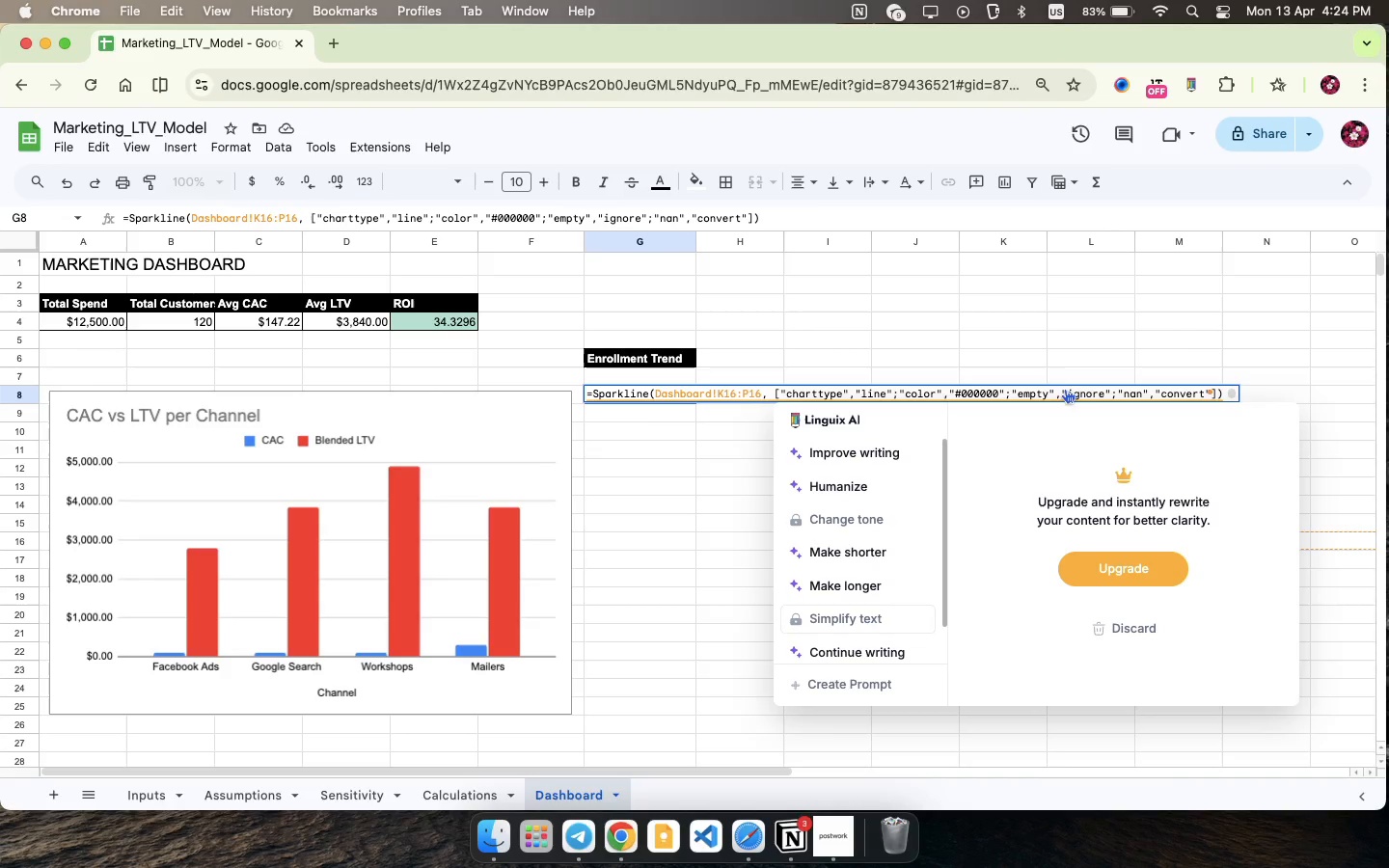 
left_click([1049, 358])
 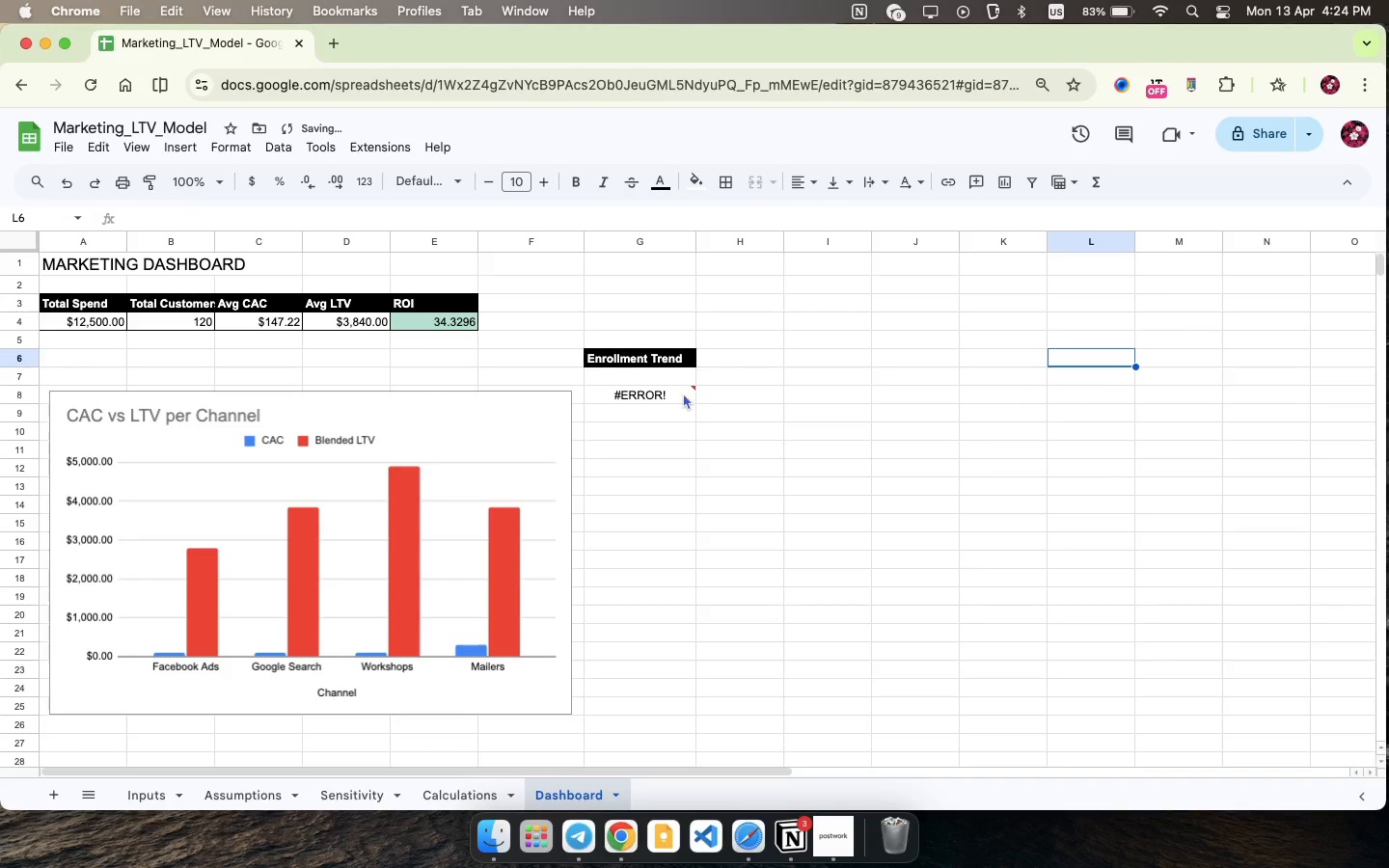 
left_click([681, 394])
 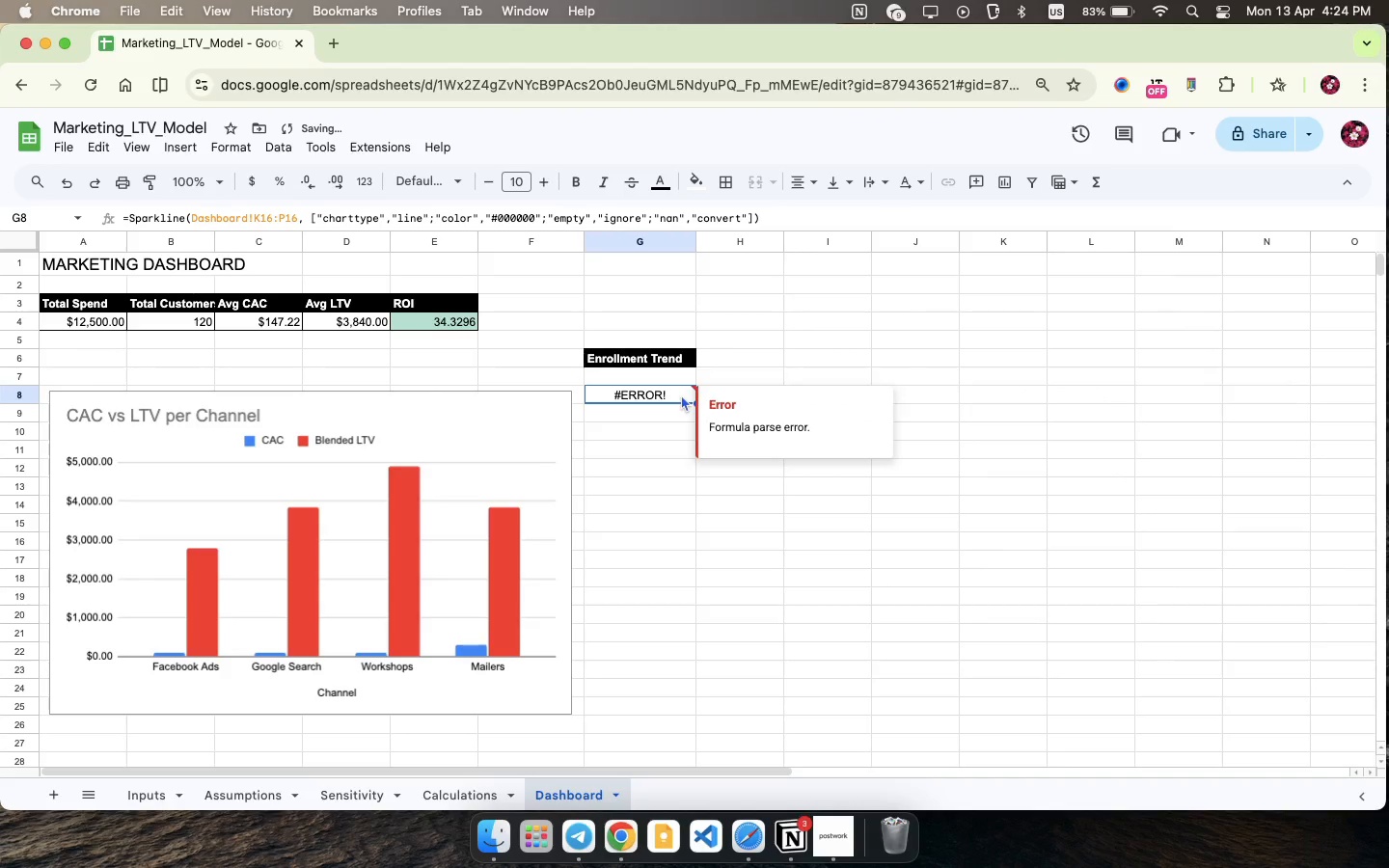 
double_click([681, 394])
 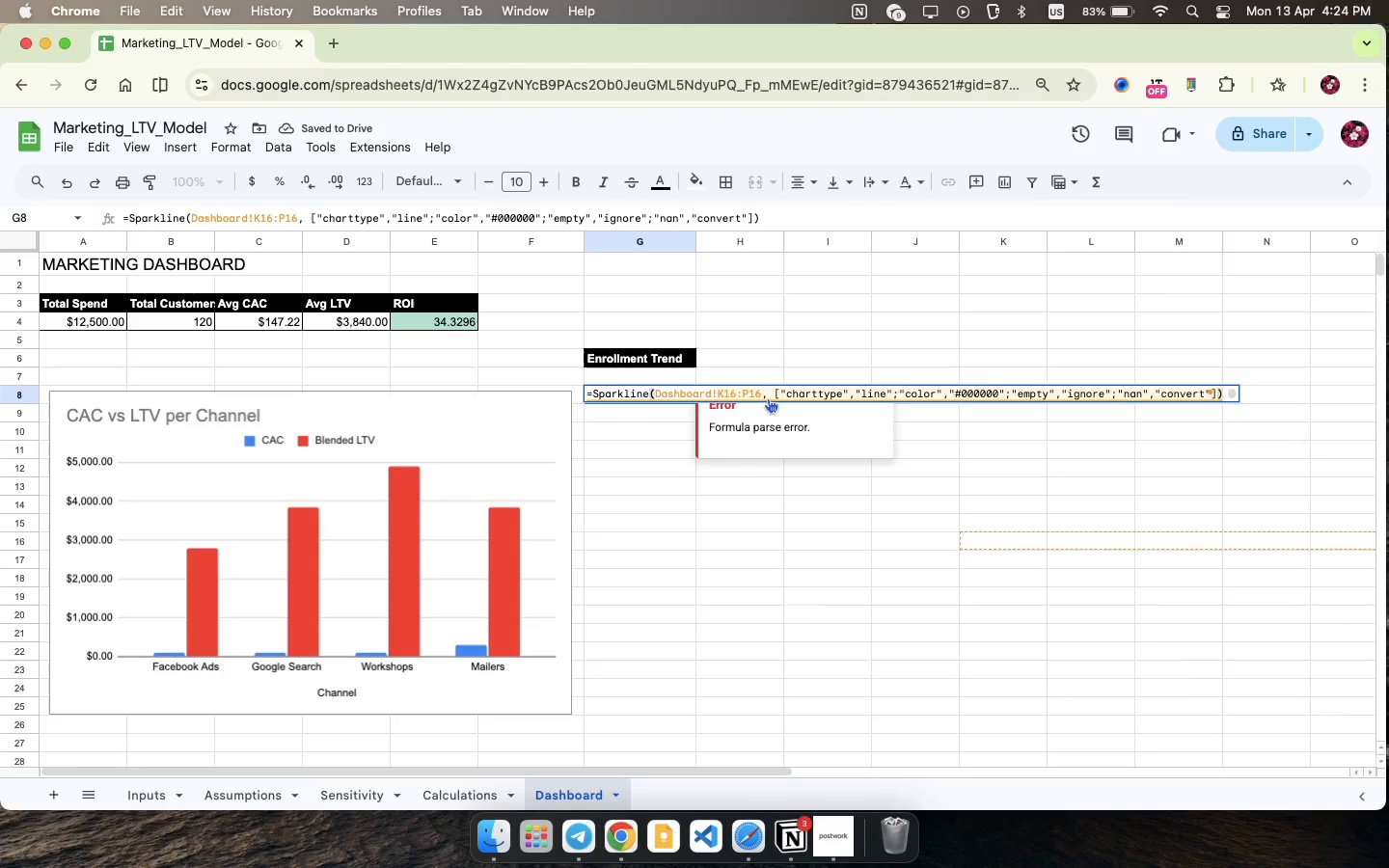 
left_click([772, 395])
 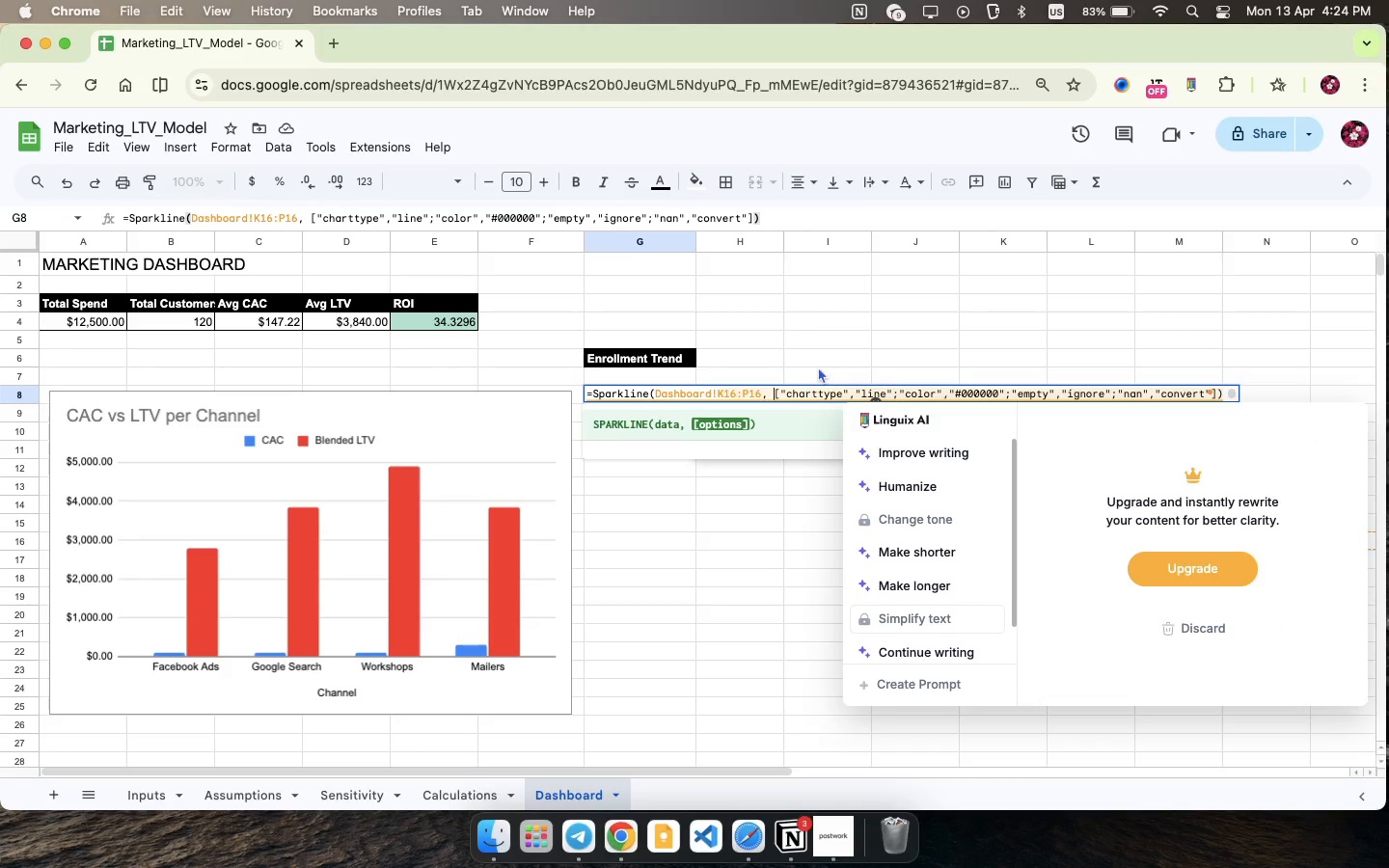 
left_click([818, 365])
 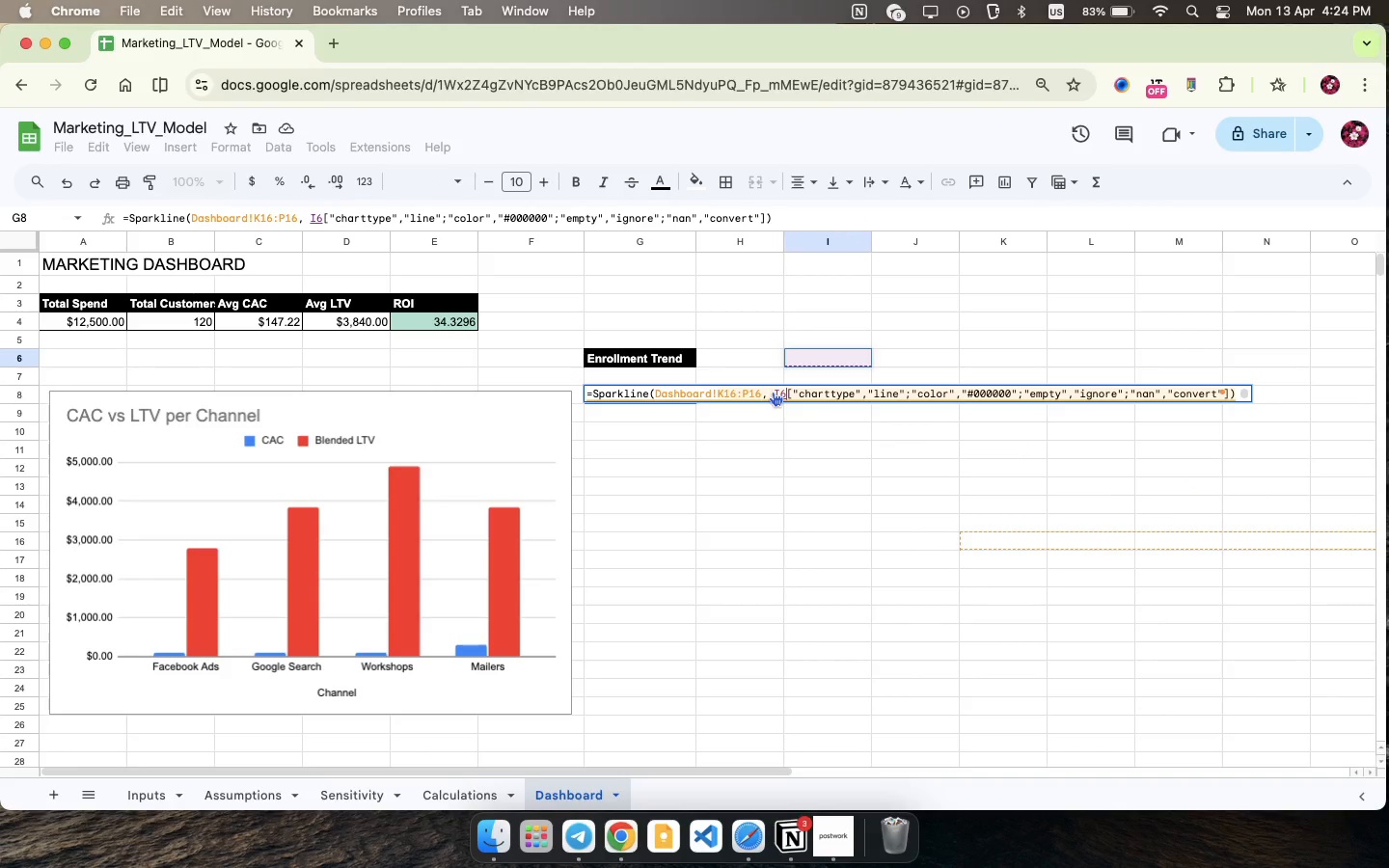 
left_click([775, 413])
 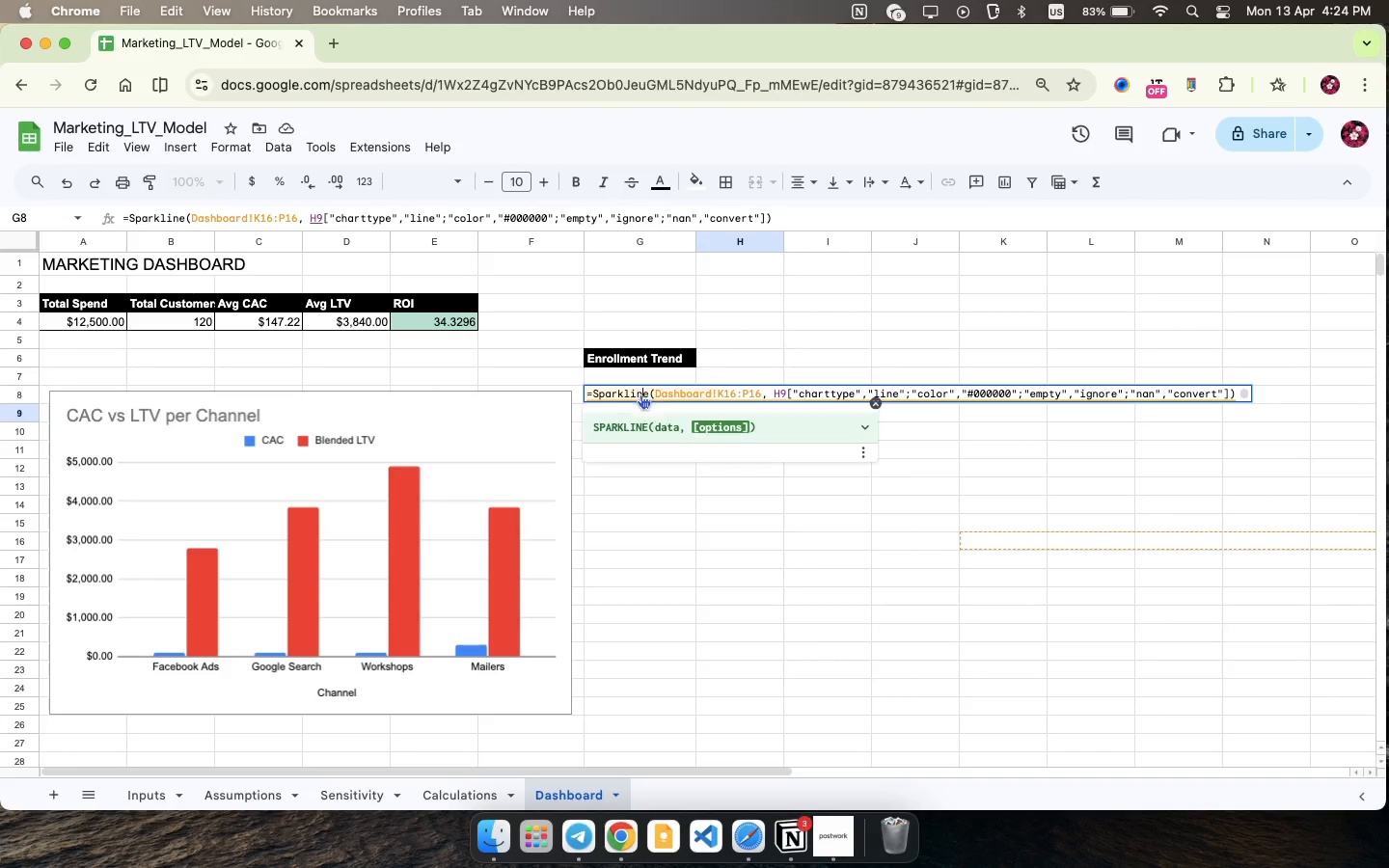 
left_click([640, 394])
 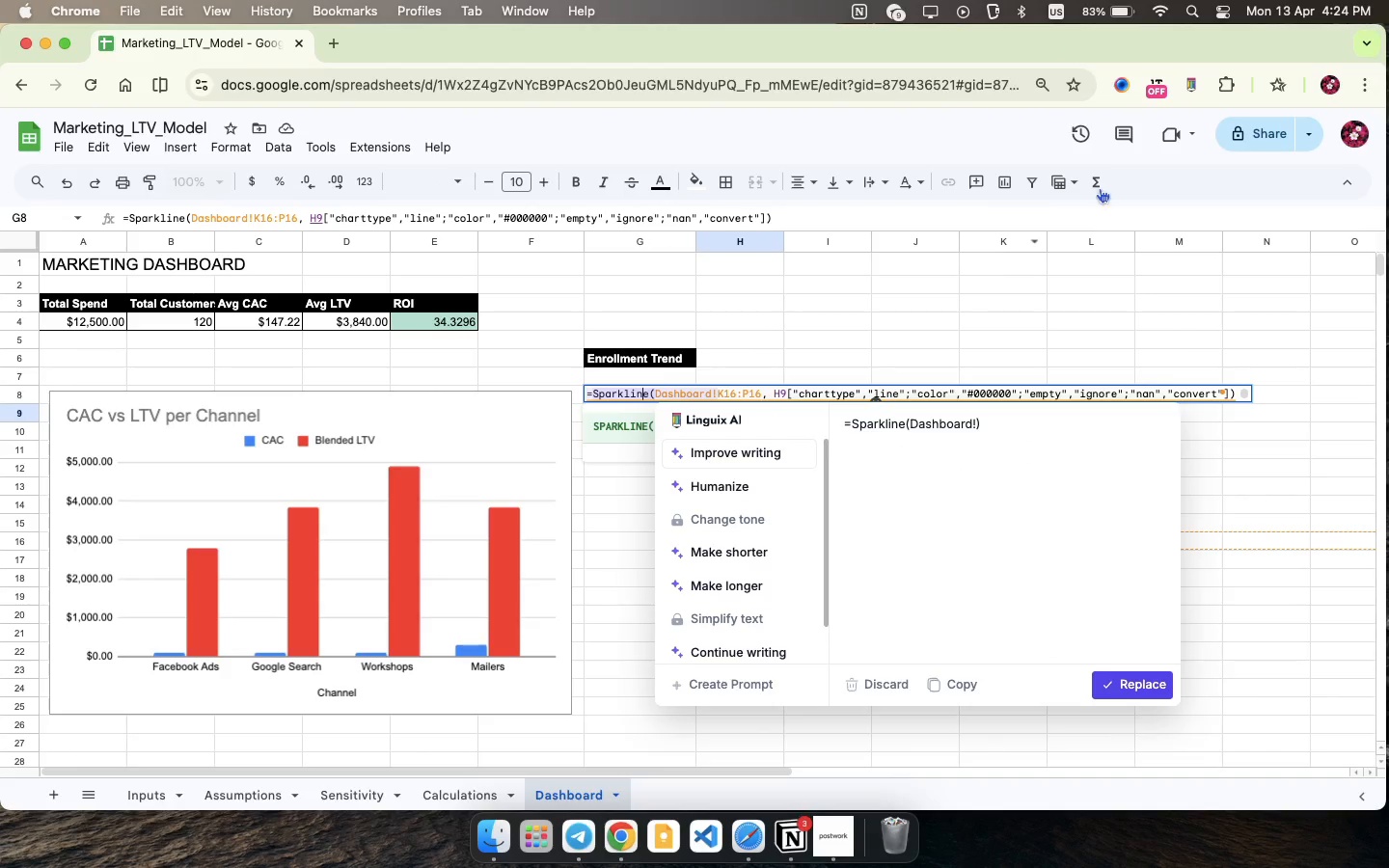 
left_click([1195, 71])
 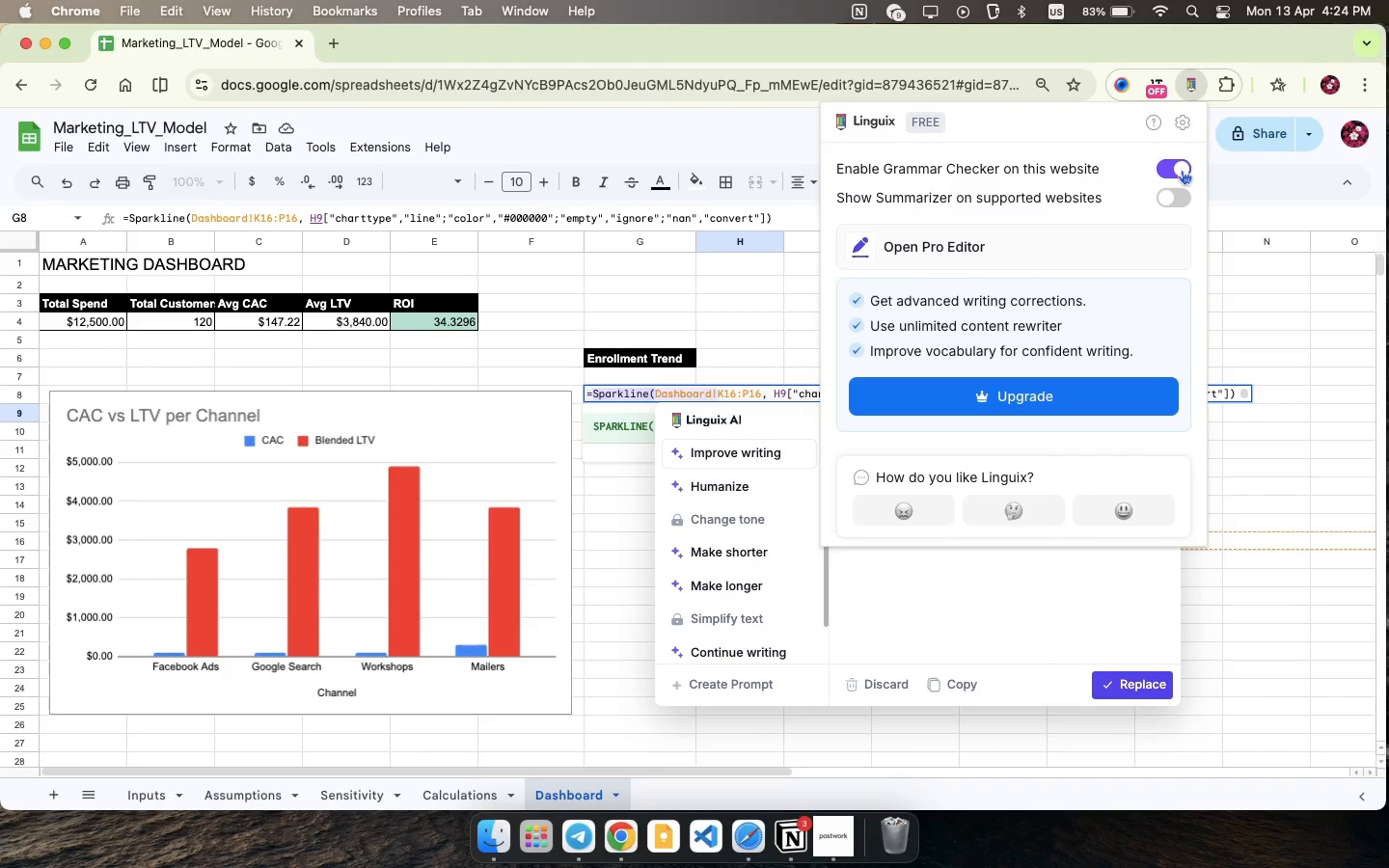 
left_click([1181, 170])
 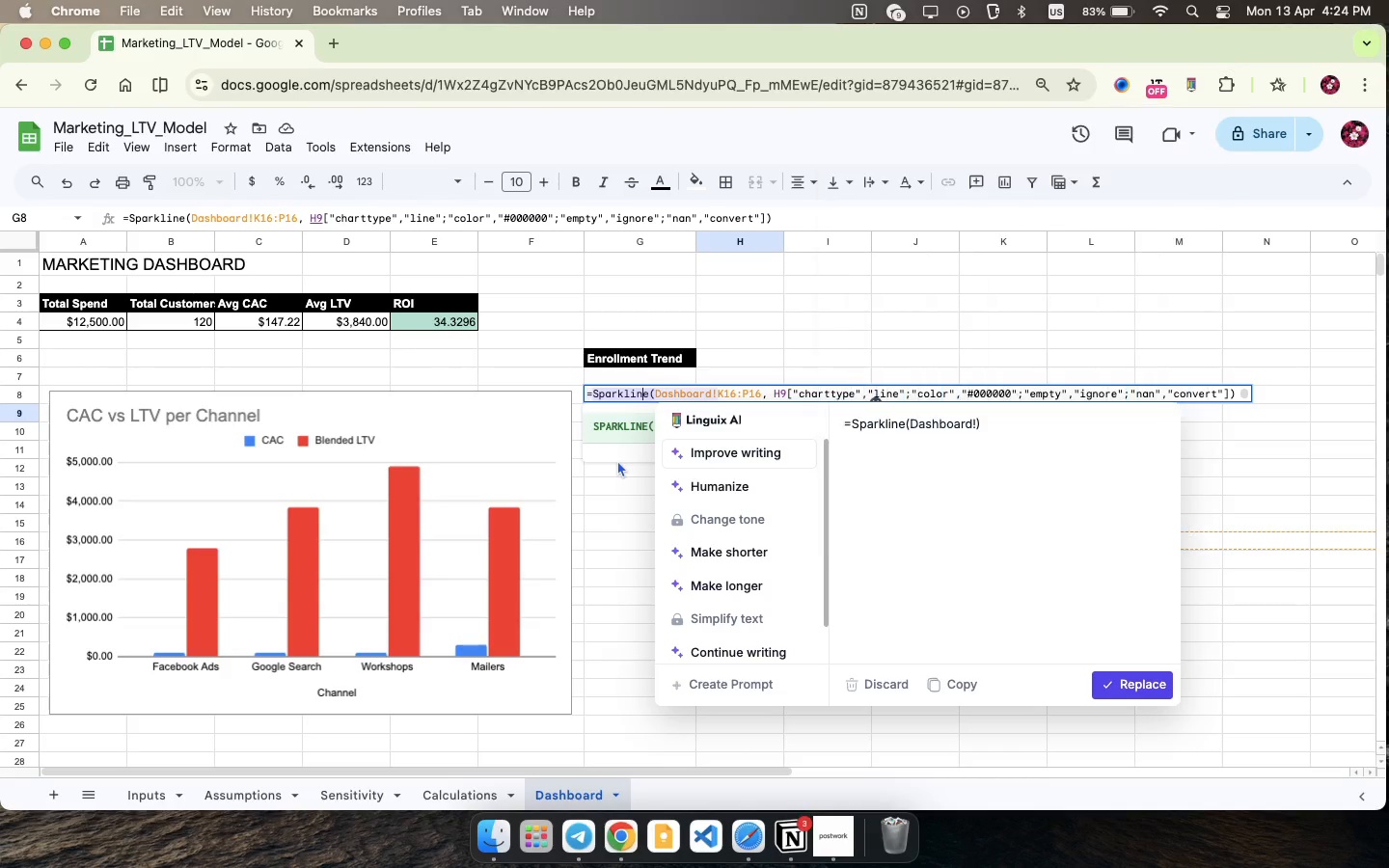 
left_click([617, 460])
 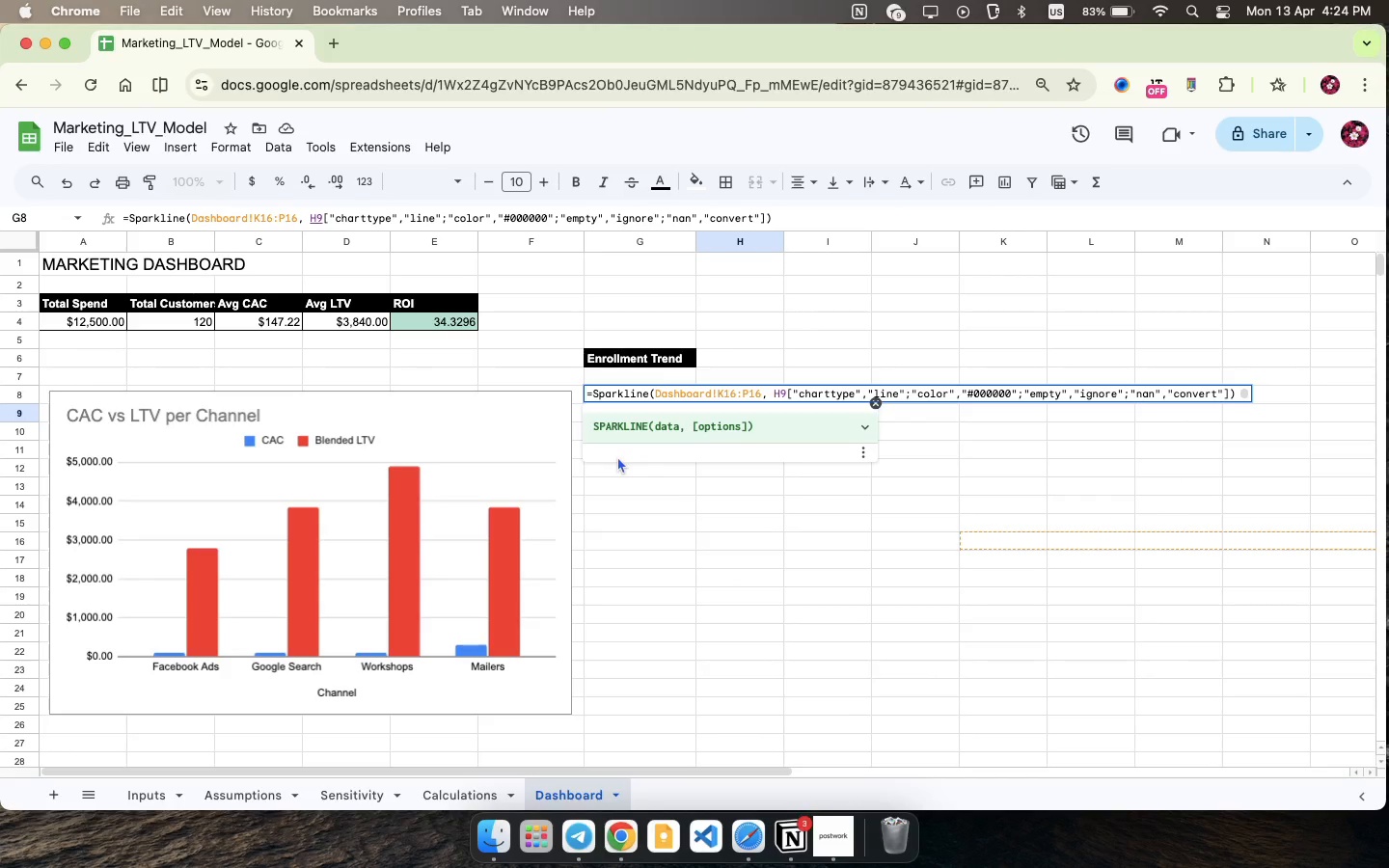 
left_click([617, 456])
 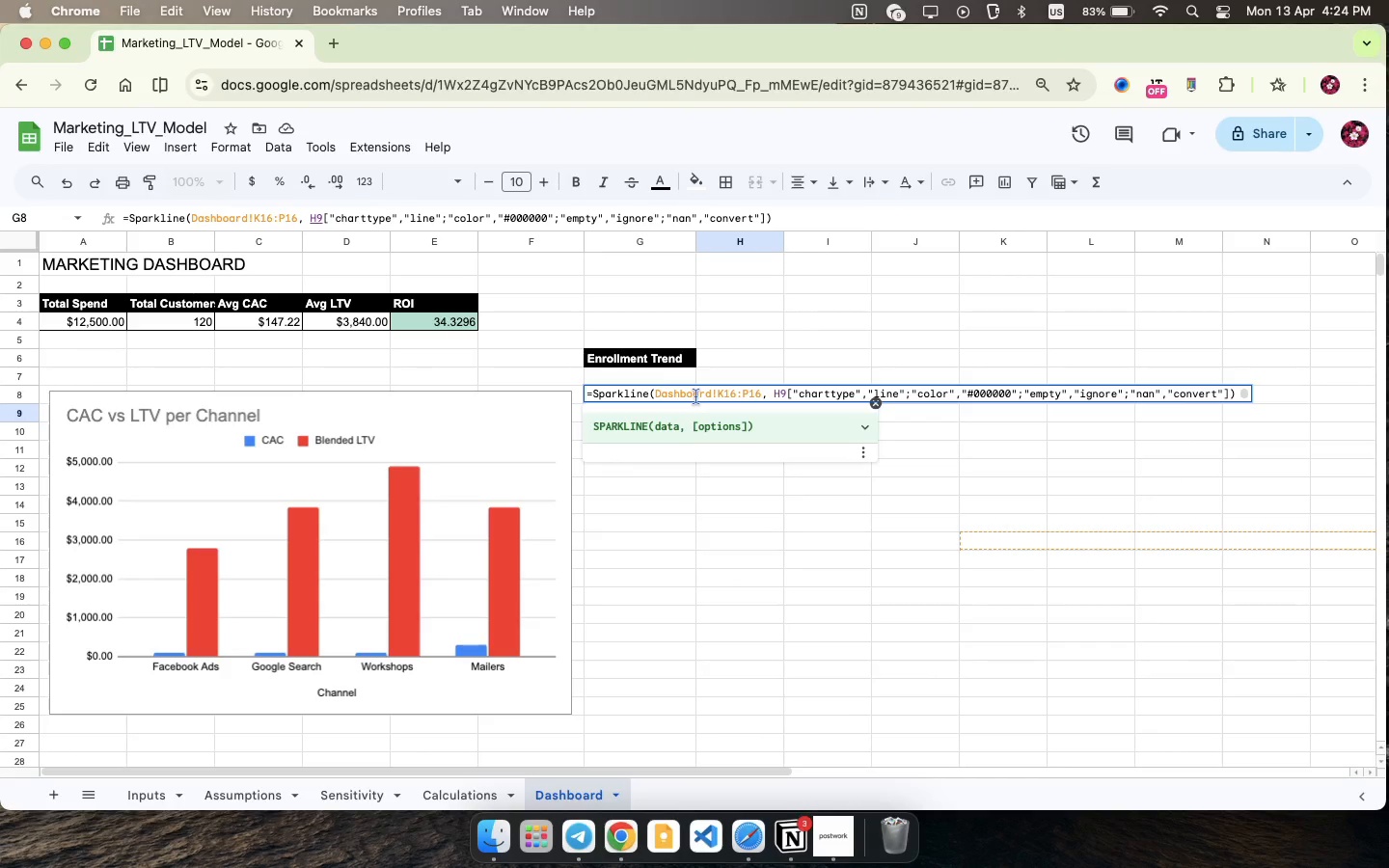 
left_click([695, 396])
 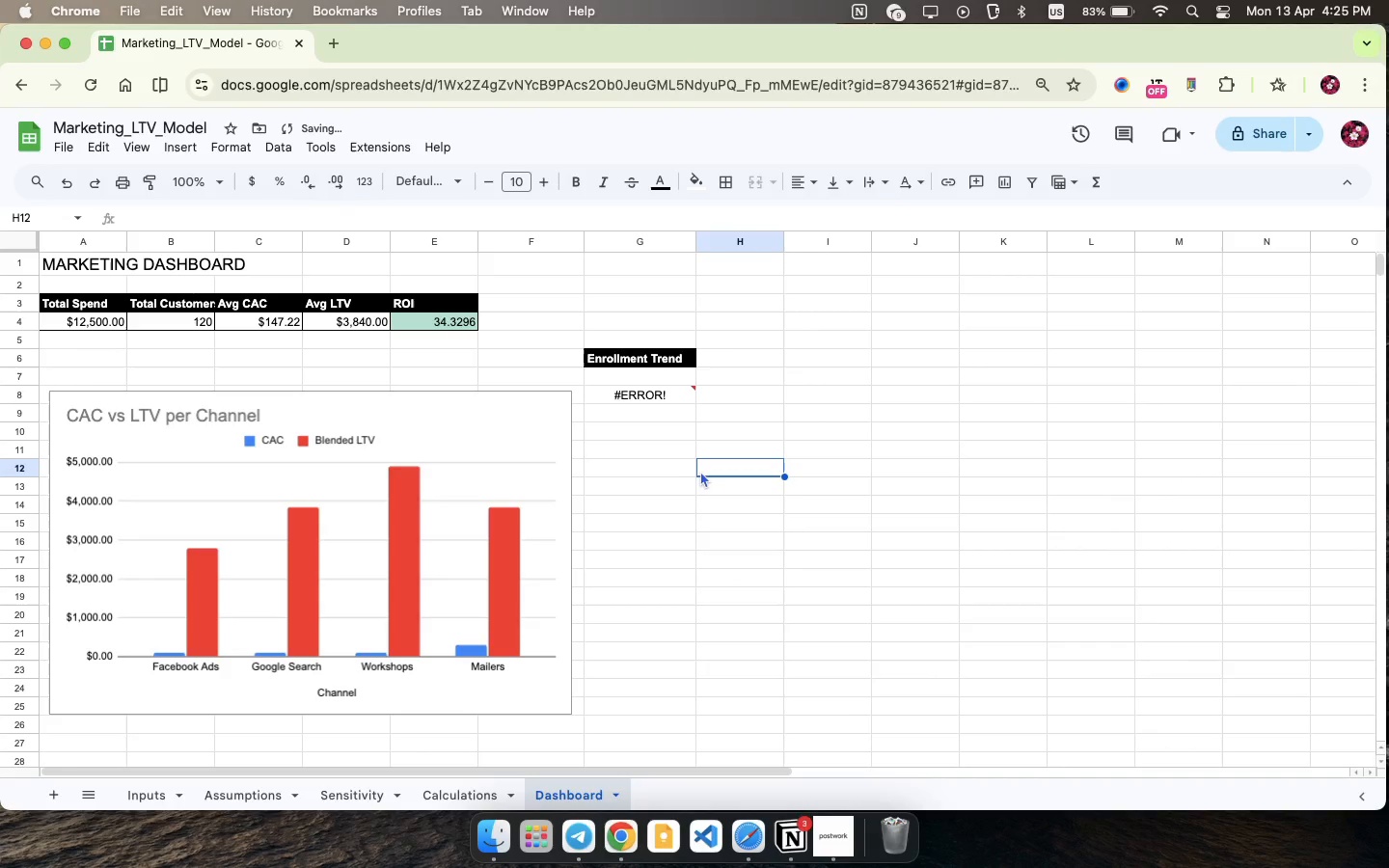 
left_click([702, 470])
 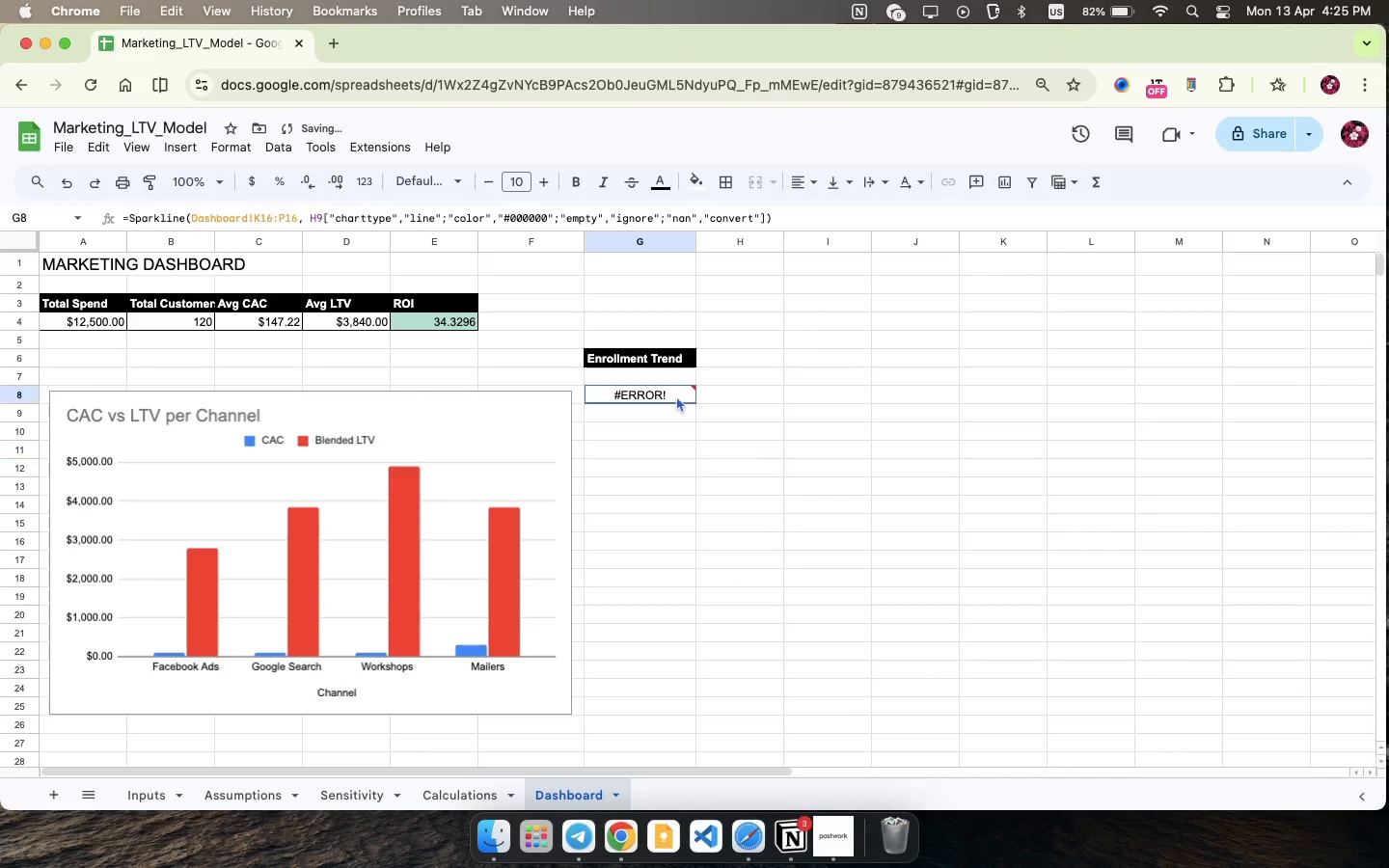 
left_click([676, 395])
 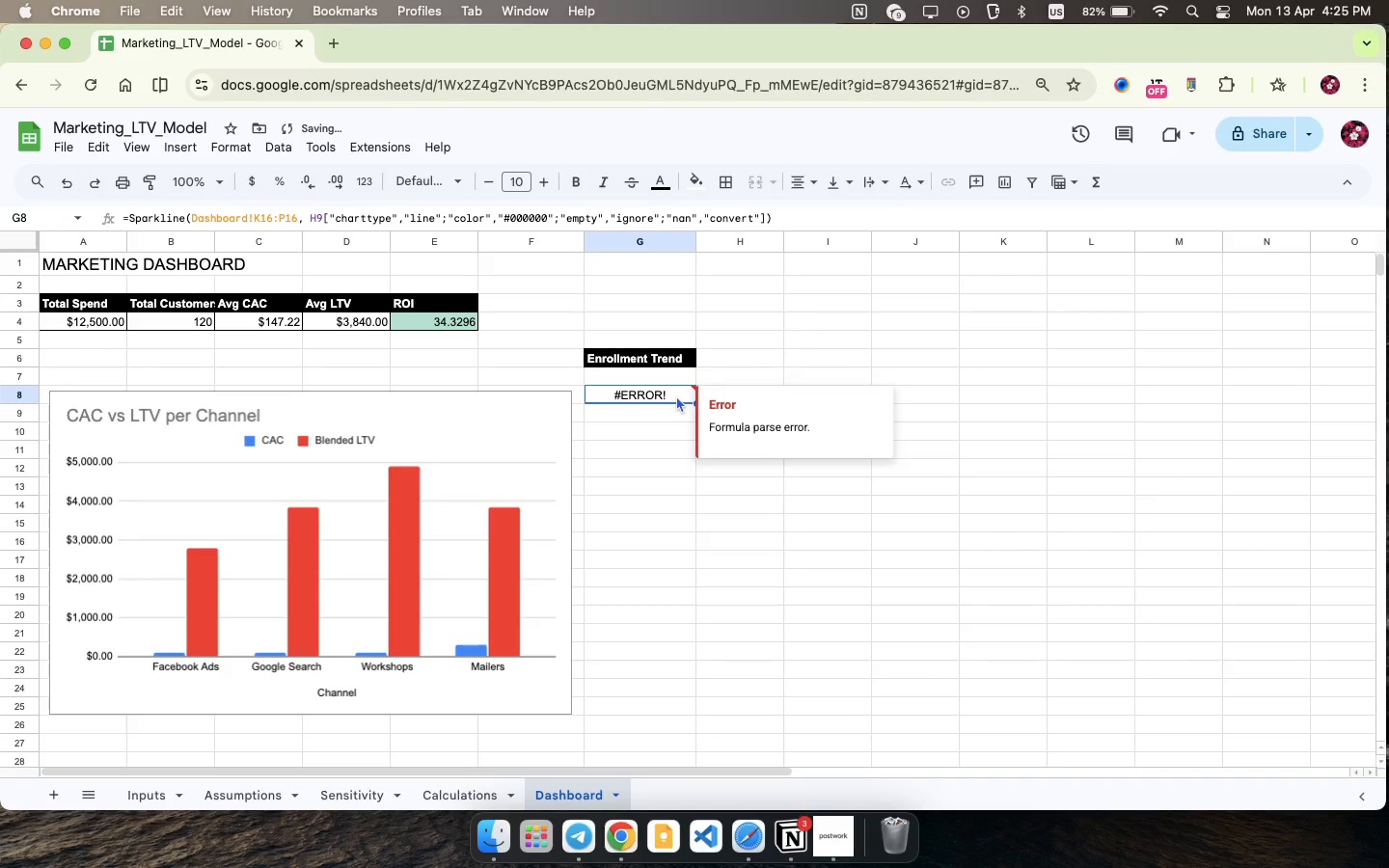 
double_click([676, 395])
 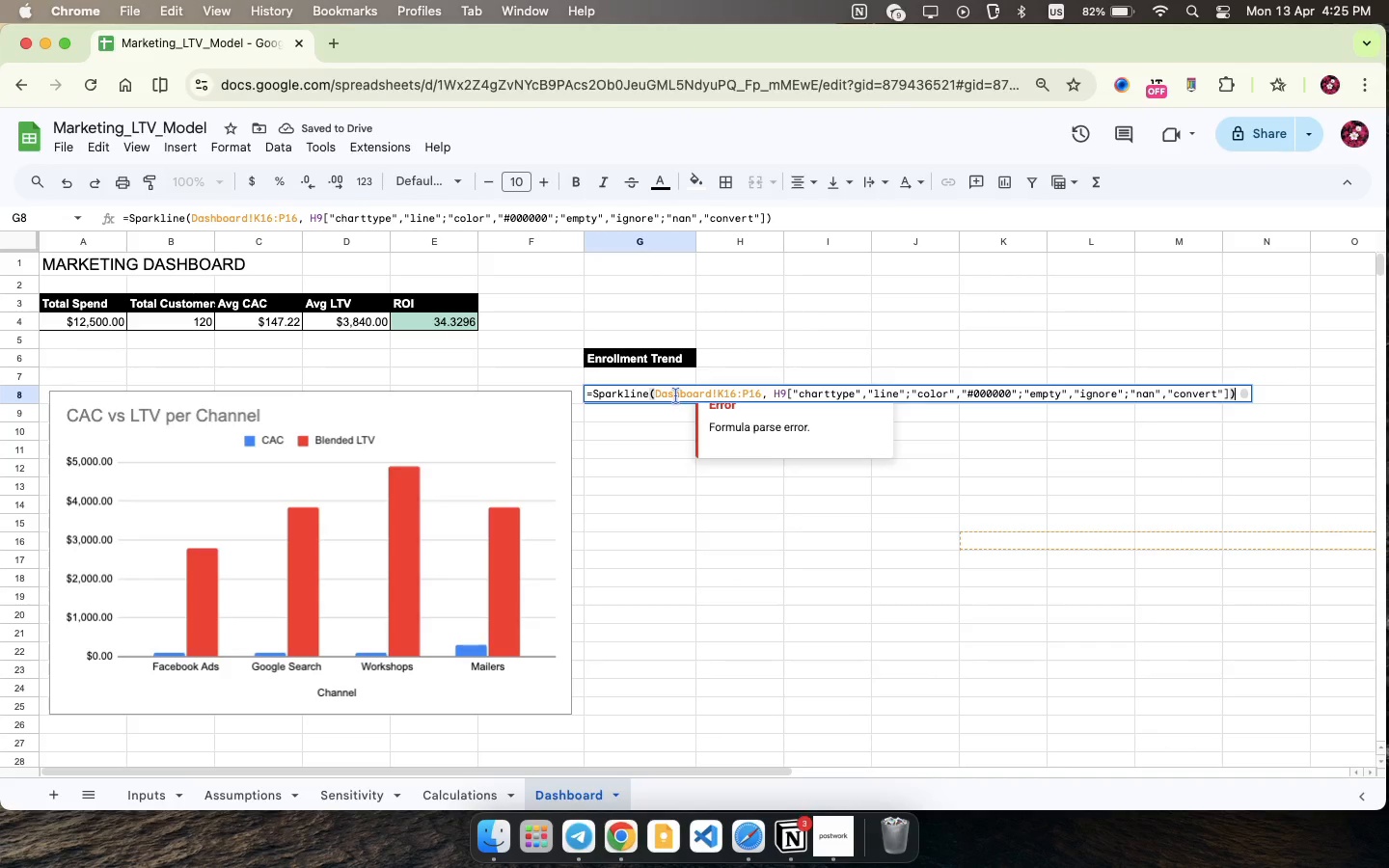 
key(Meta+CommandLeft)
 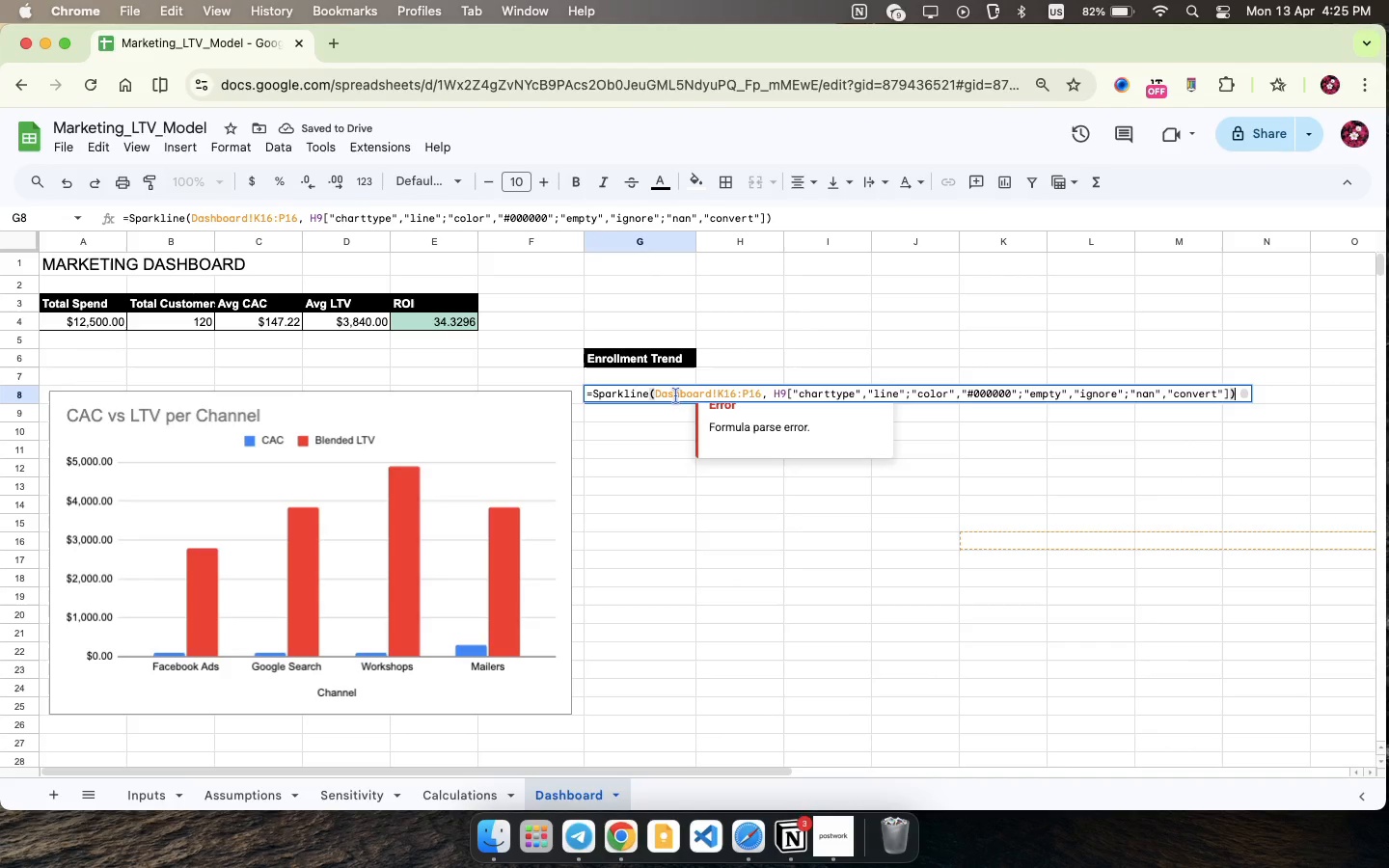 
key(Meta+Z)
 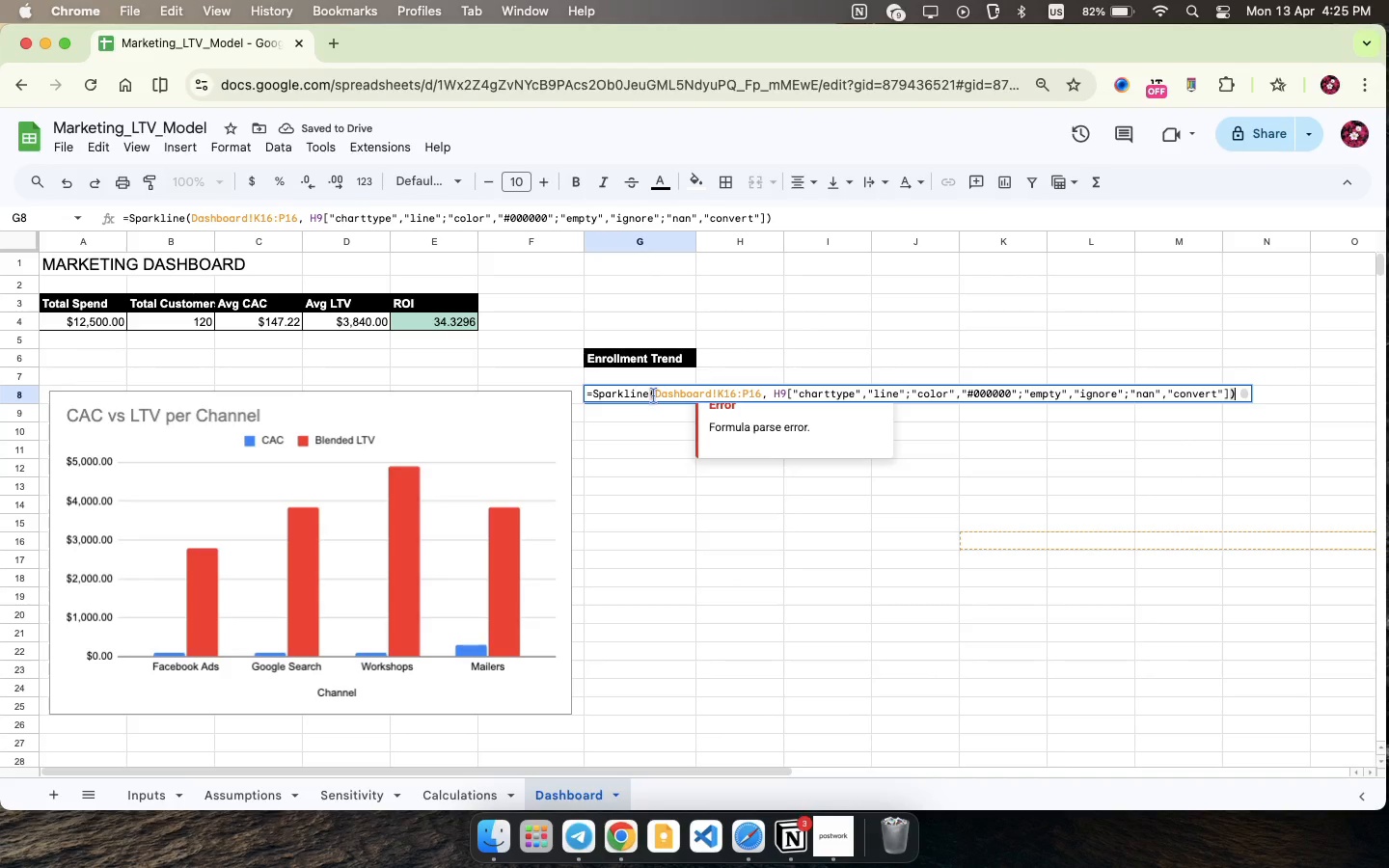 
left_click([654, 395])
 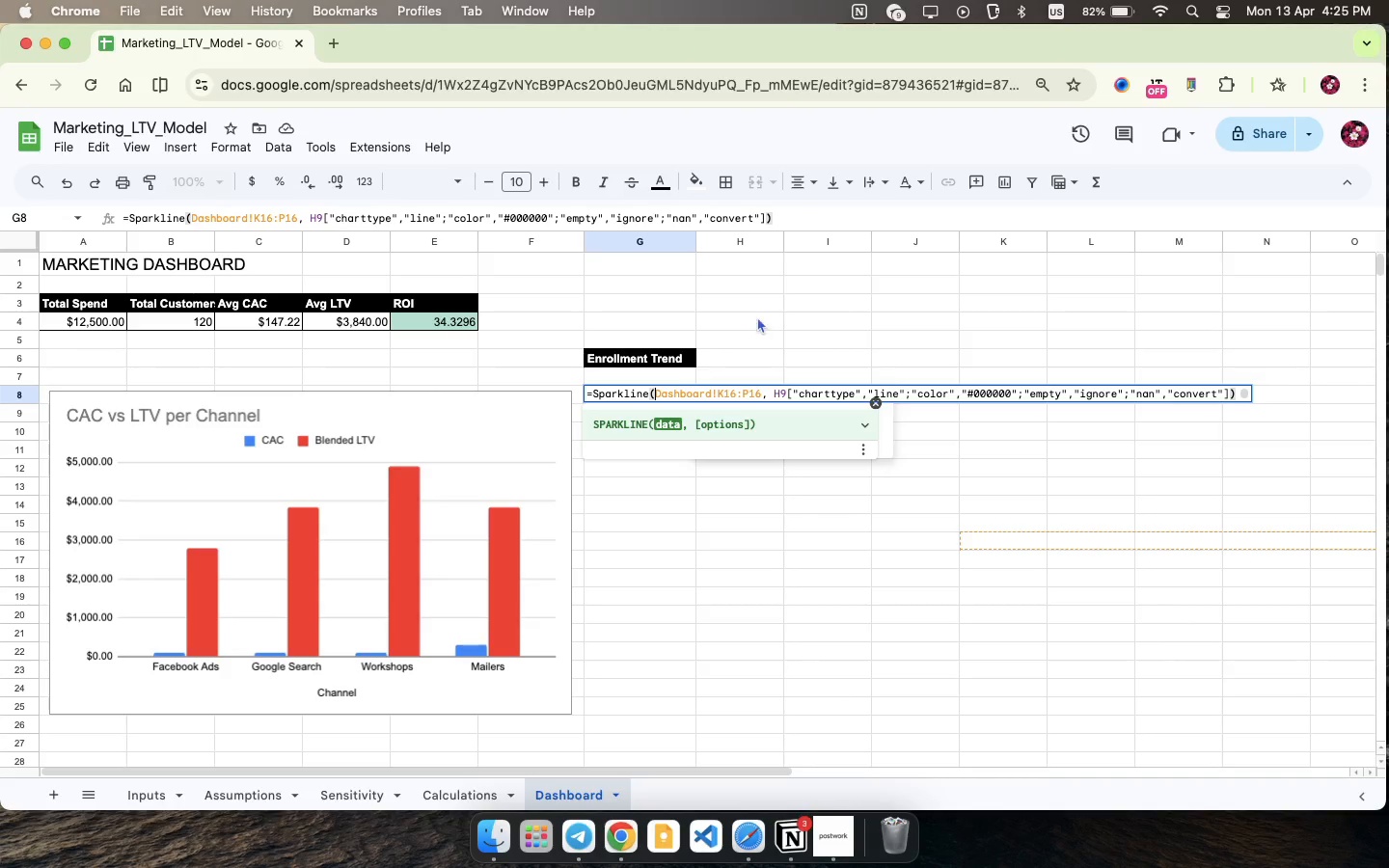 
wait(7.02)
 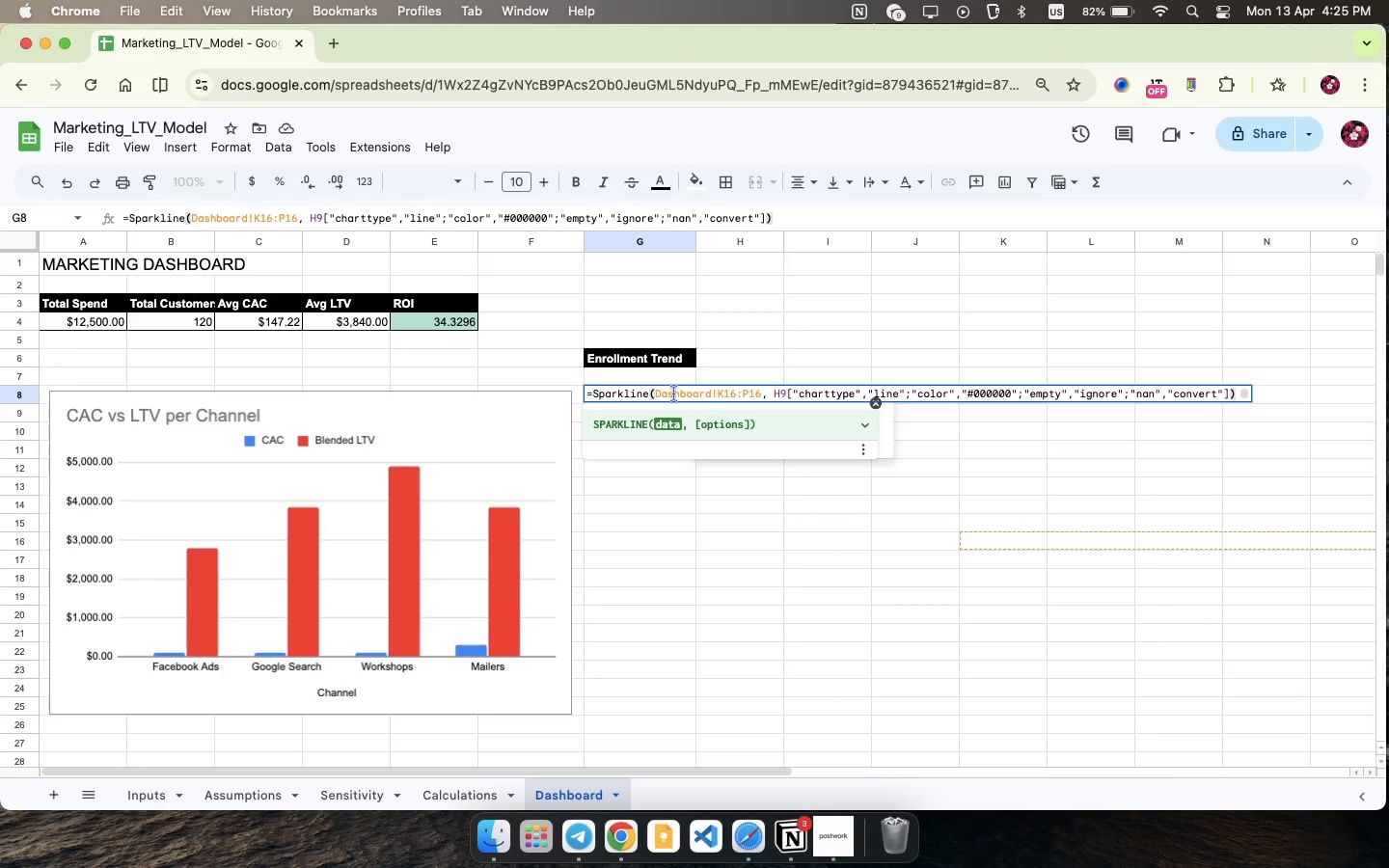 
left_click([792, 392])
 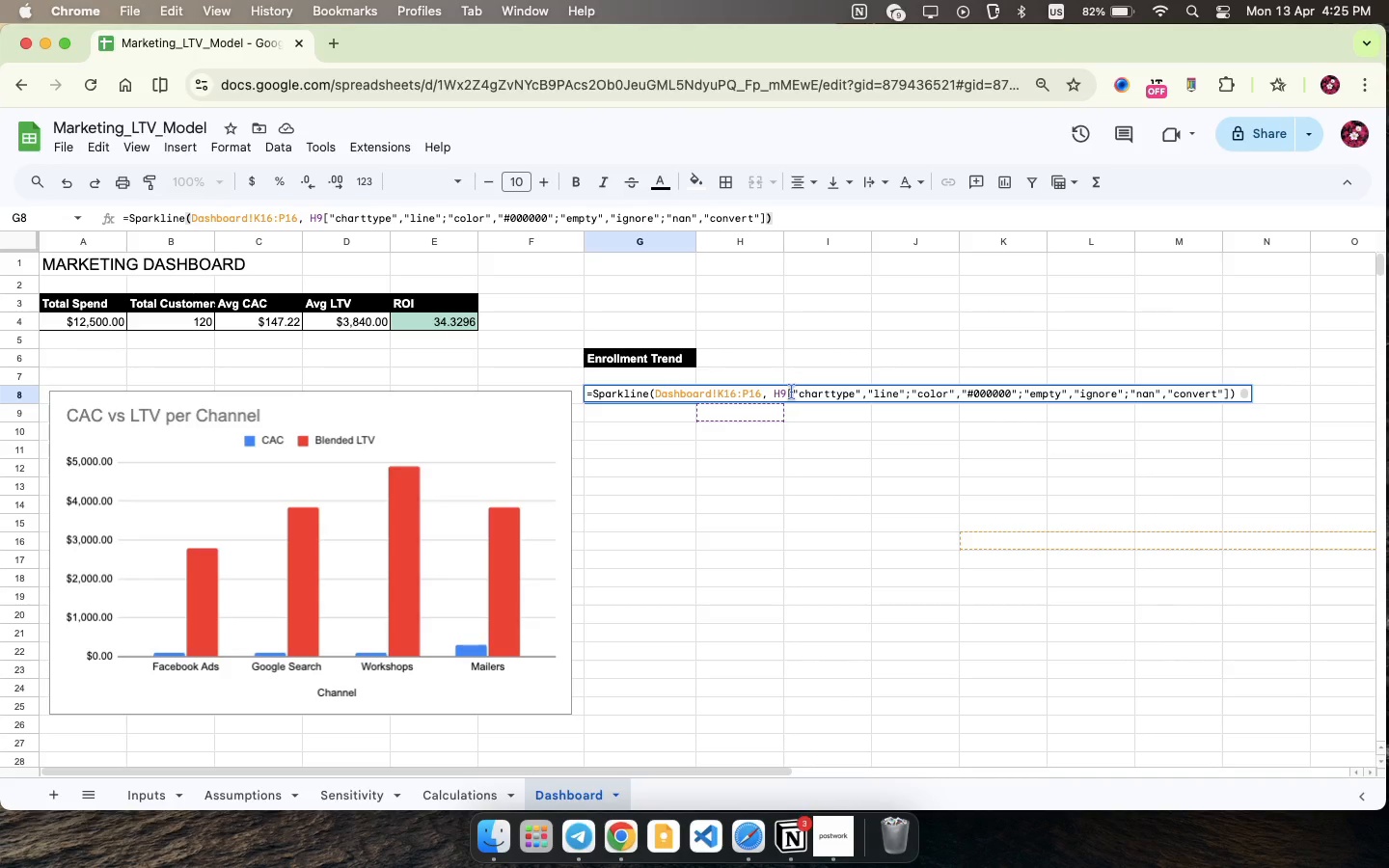 
key(Backspace)
 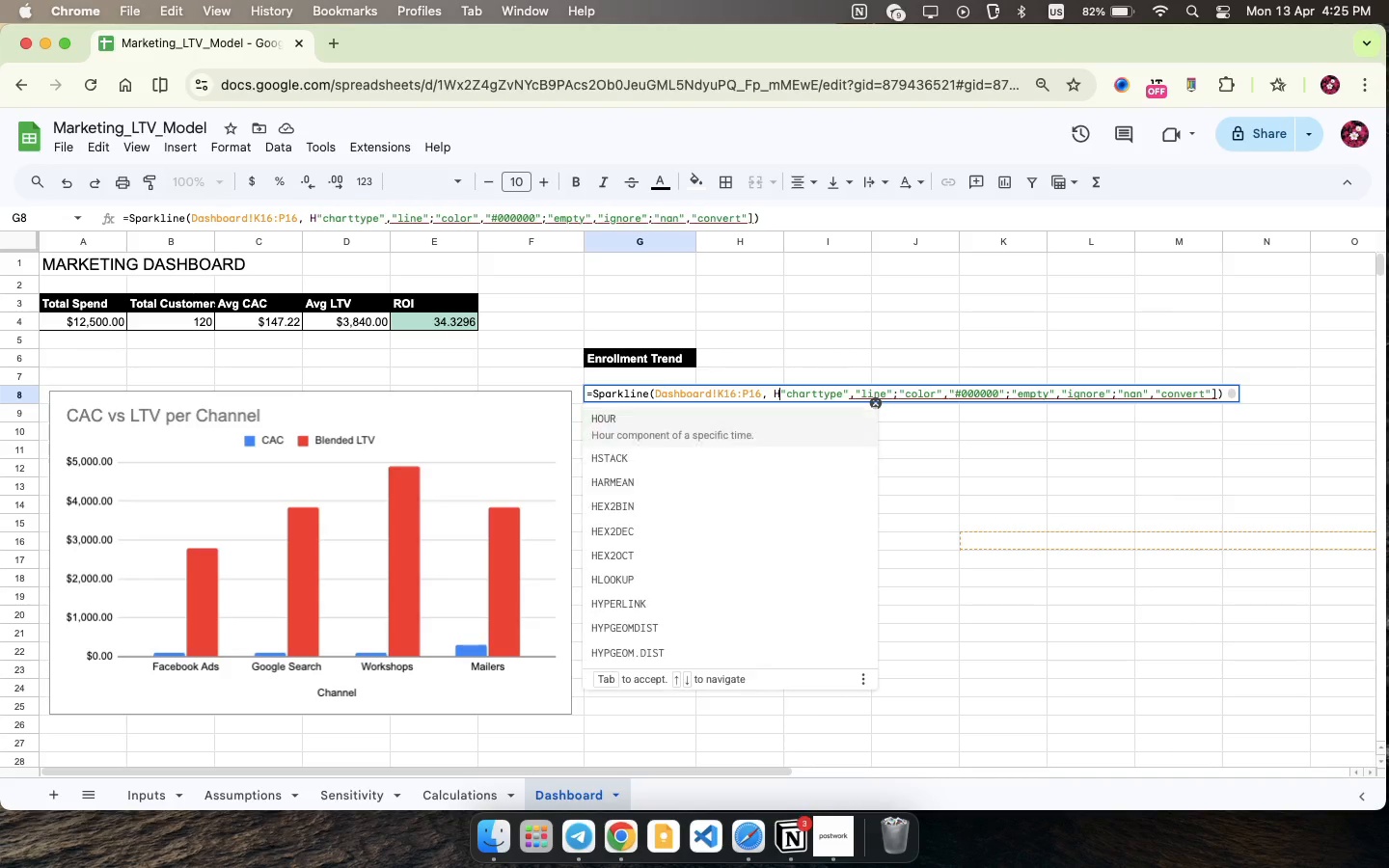 
key(Backspace)
 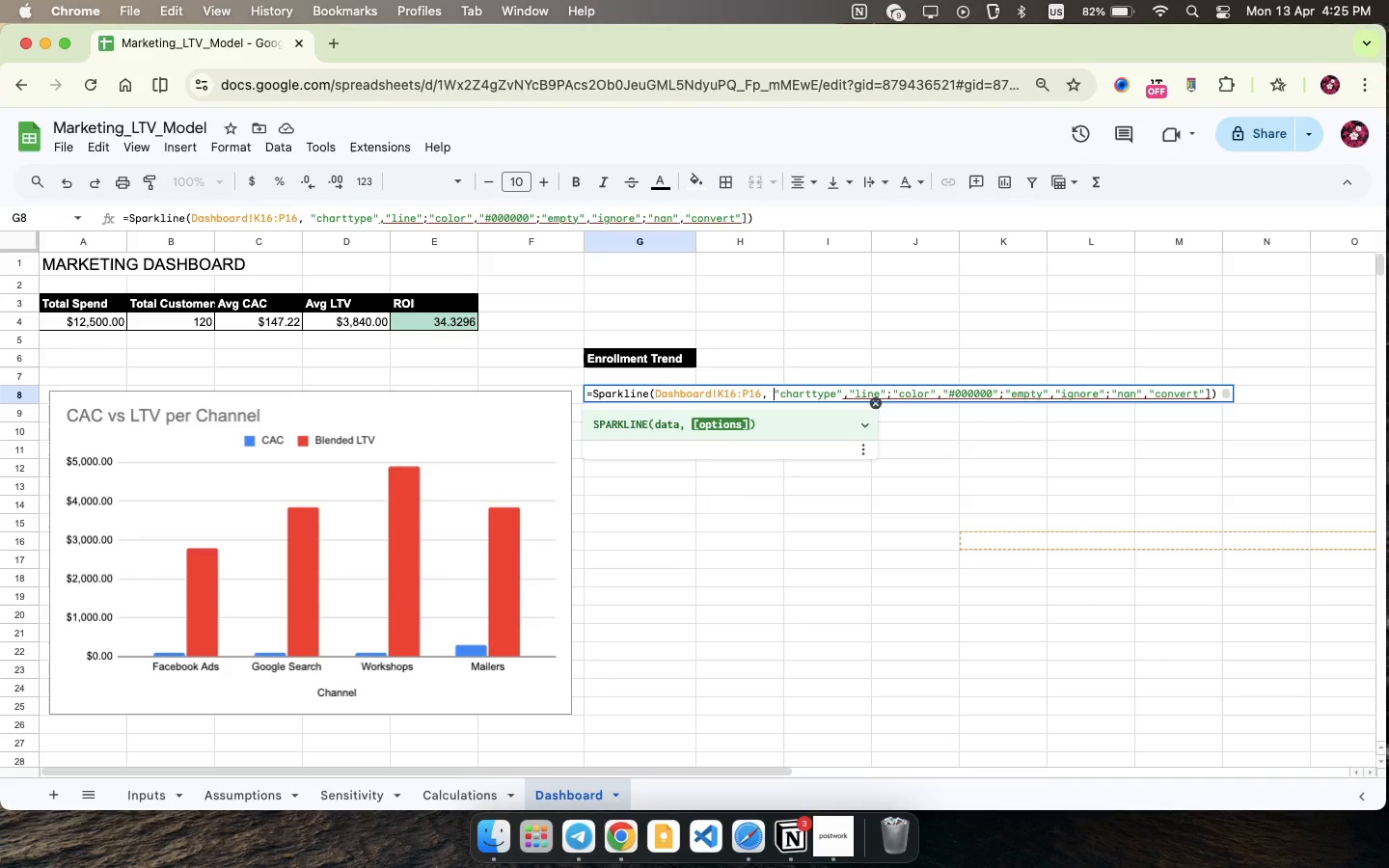 
key(Backspace)
 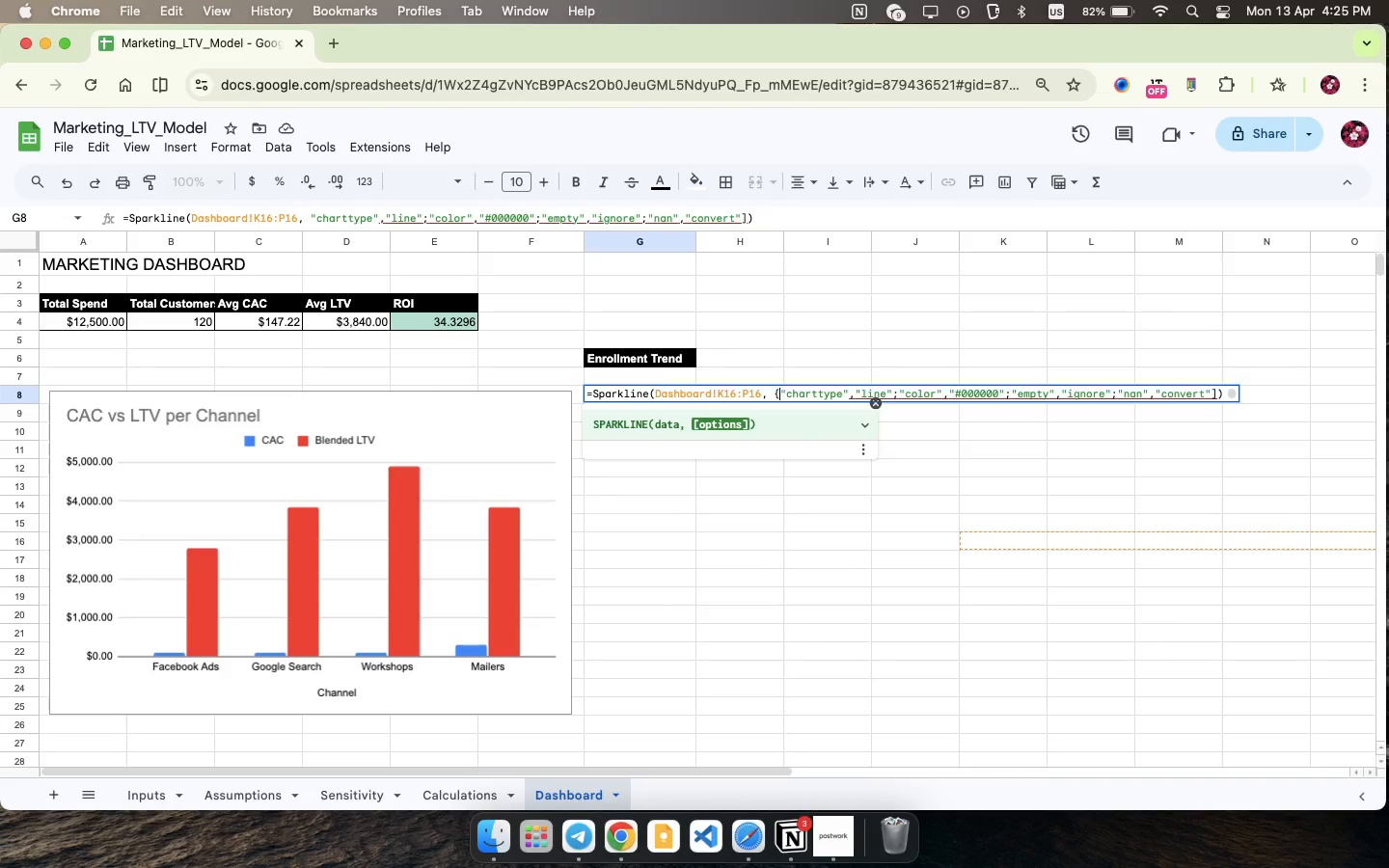 
key(Shift+BracketLeft)
 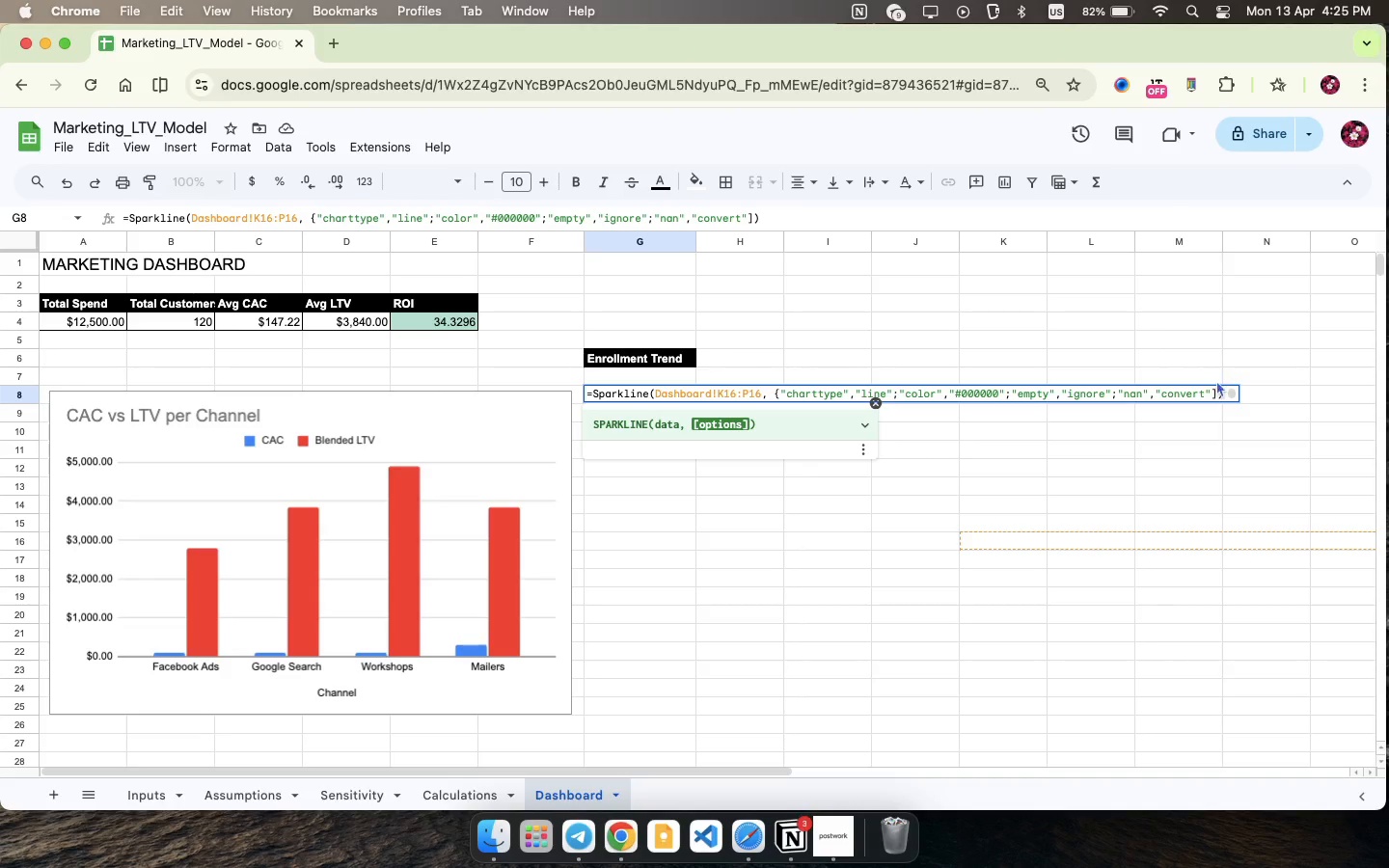 
left_click([1218, 393])
 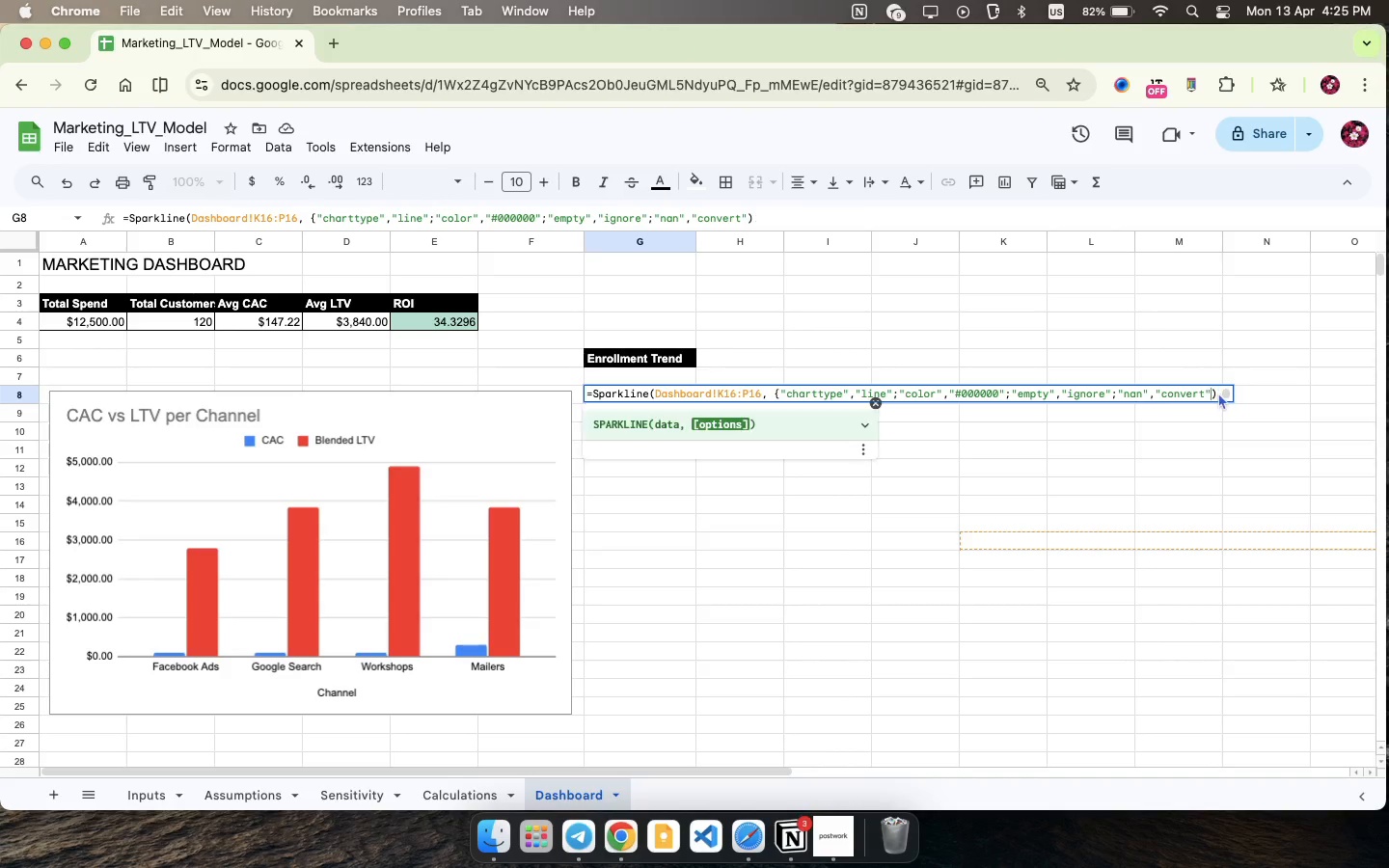 
key(Backspace)
 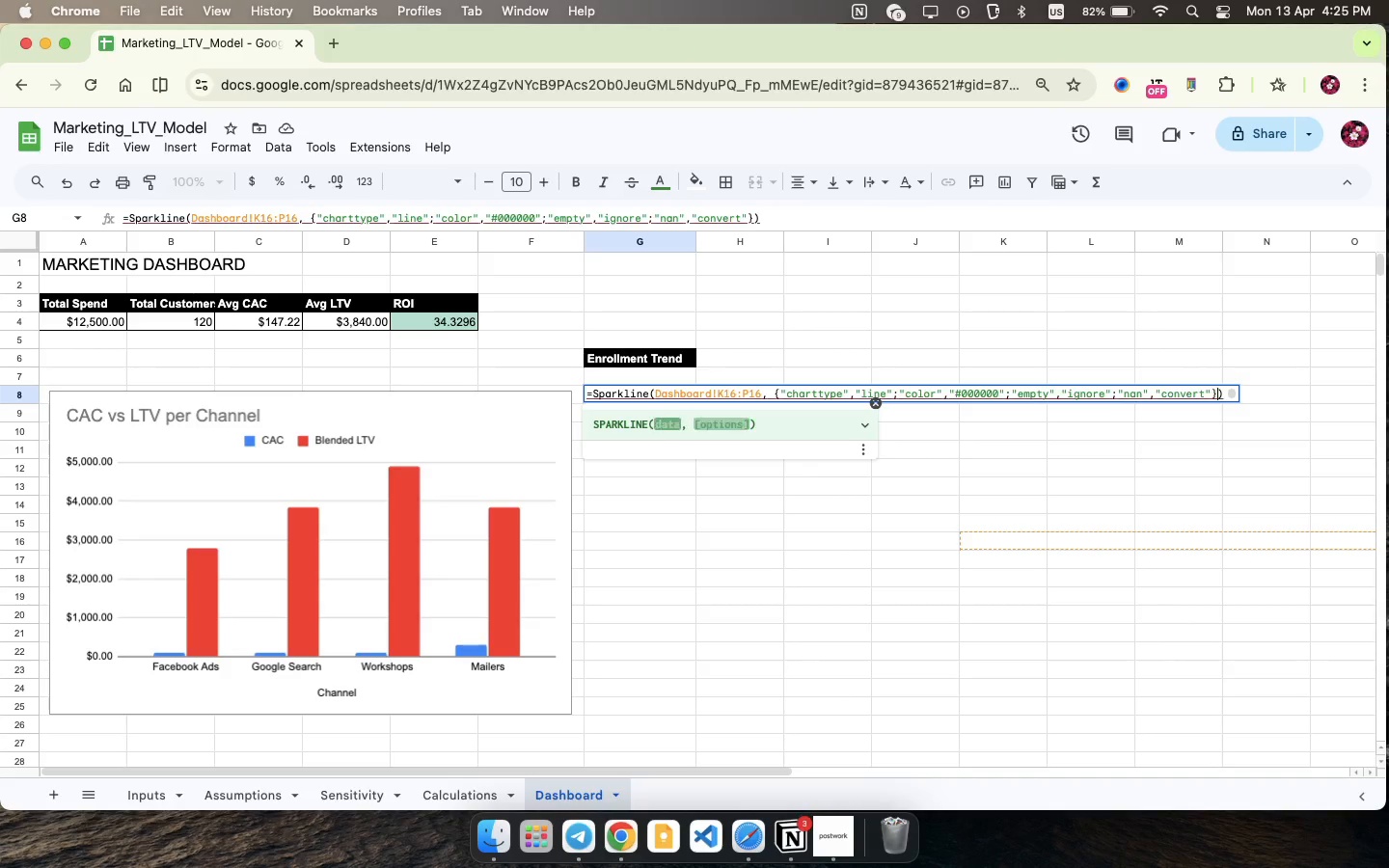 
key(Shift+BracketRight)
 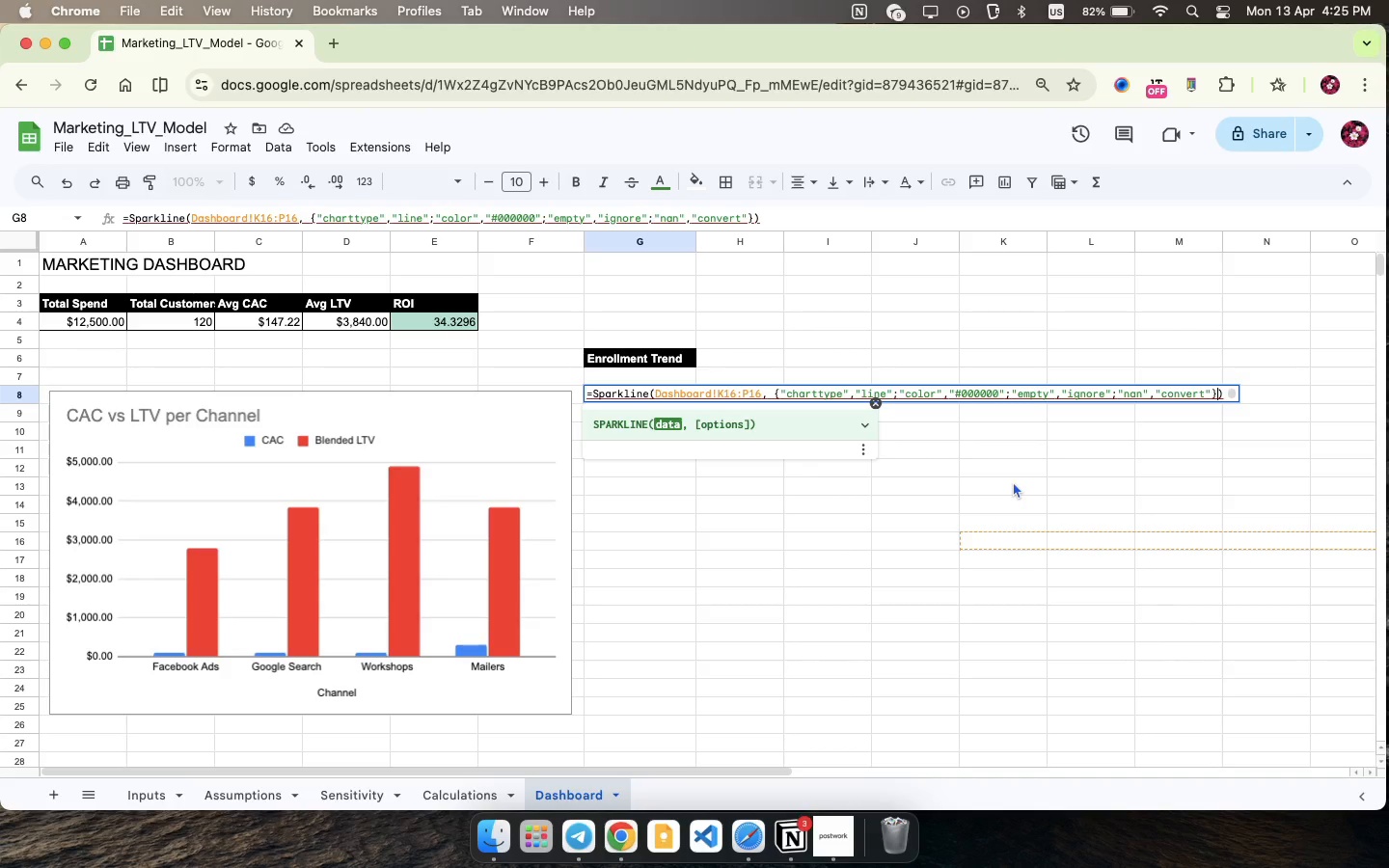 
wait(15.98)
 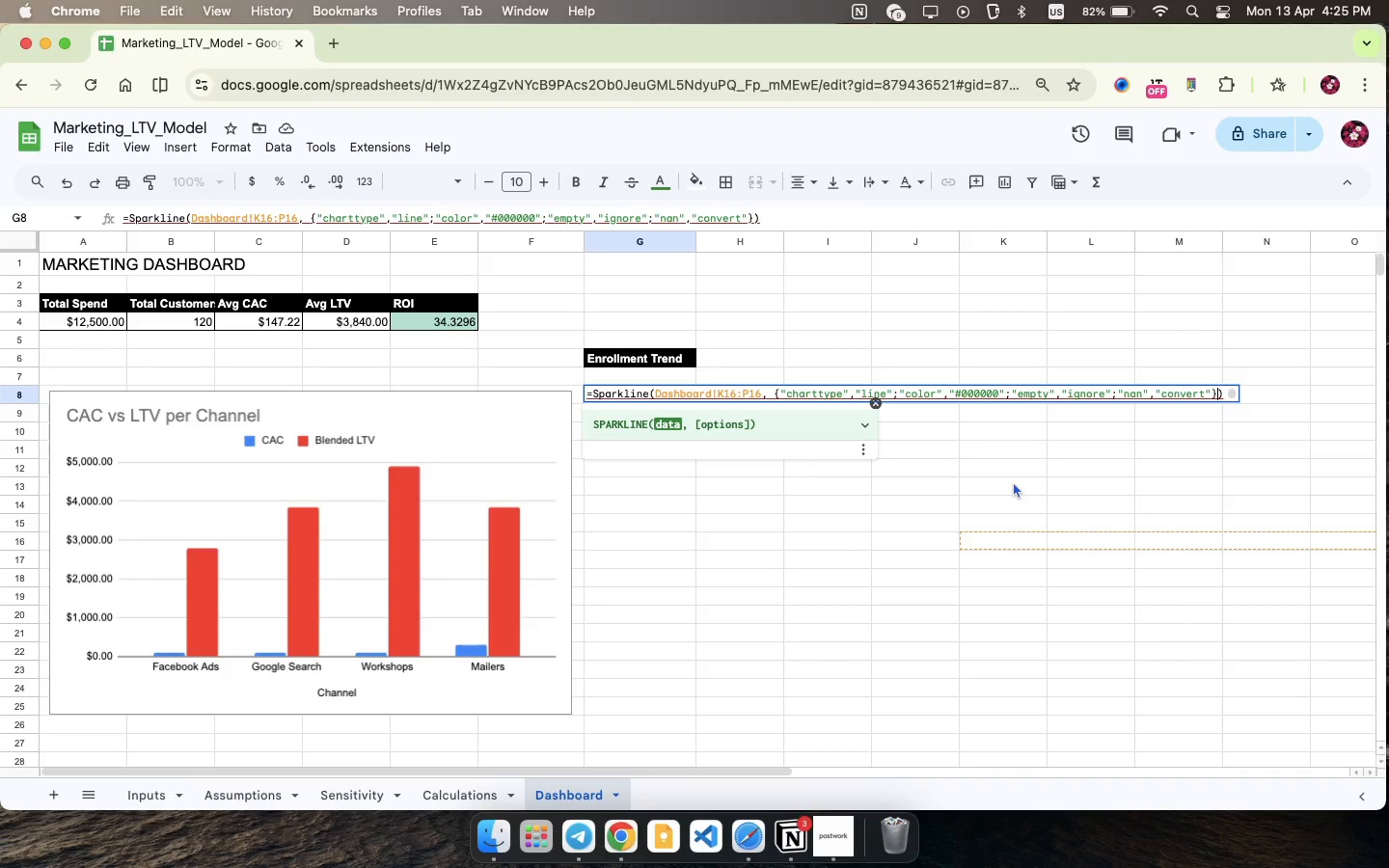 
left_click([1173, 411])
 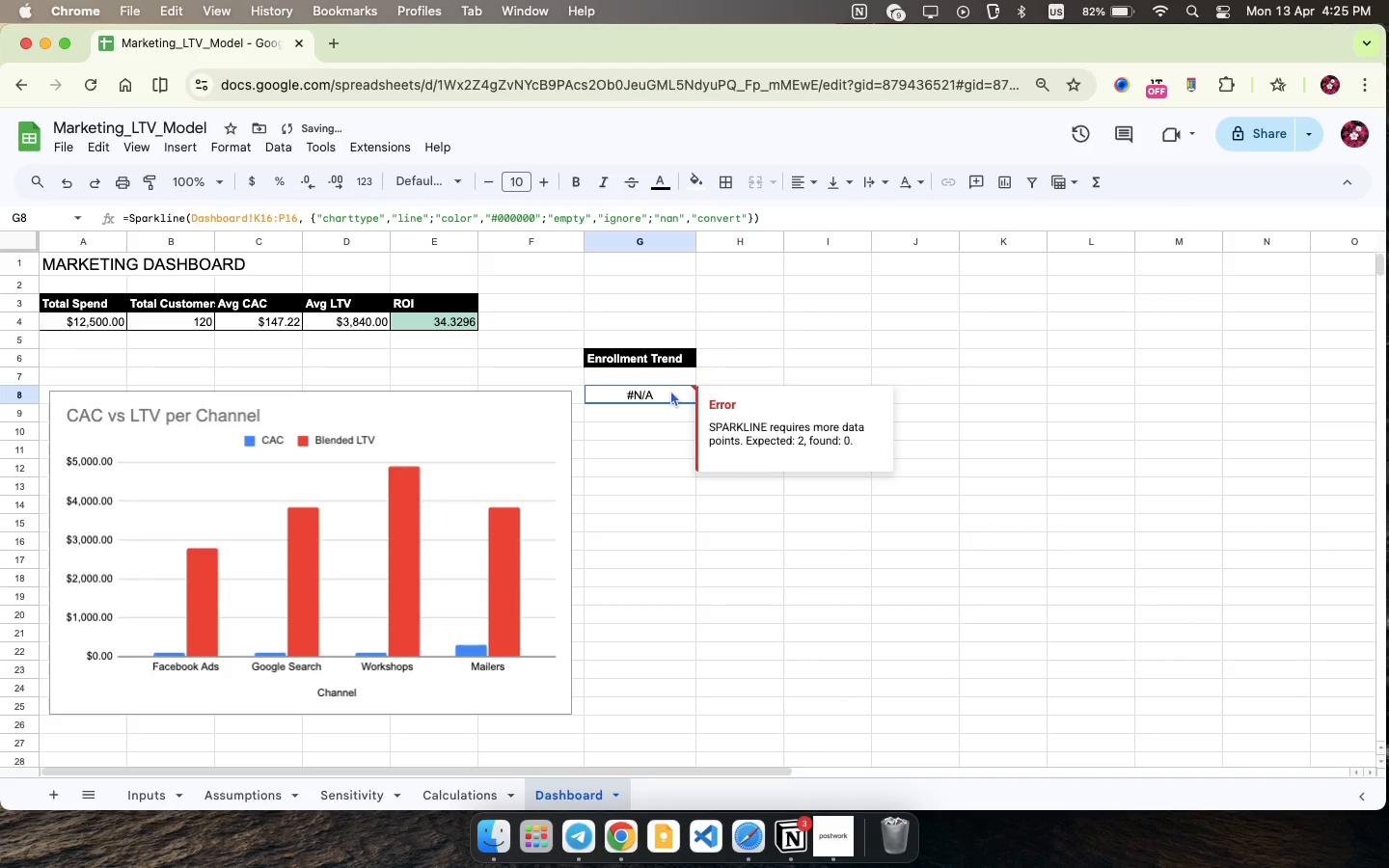 
double_click([670, 390])
 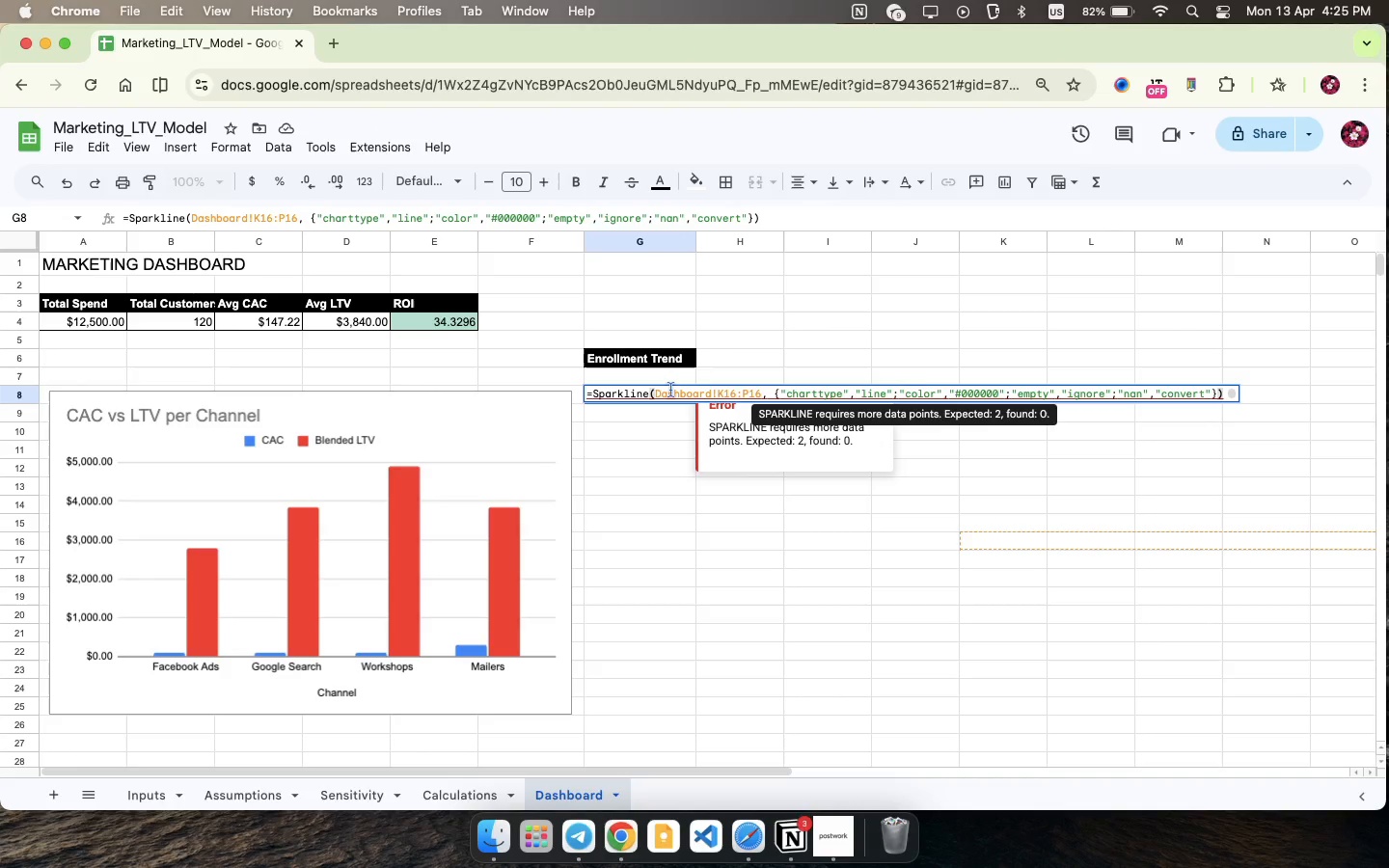 
wait(6.69)
 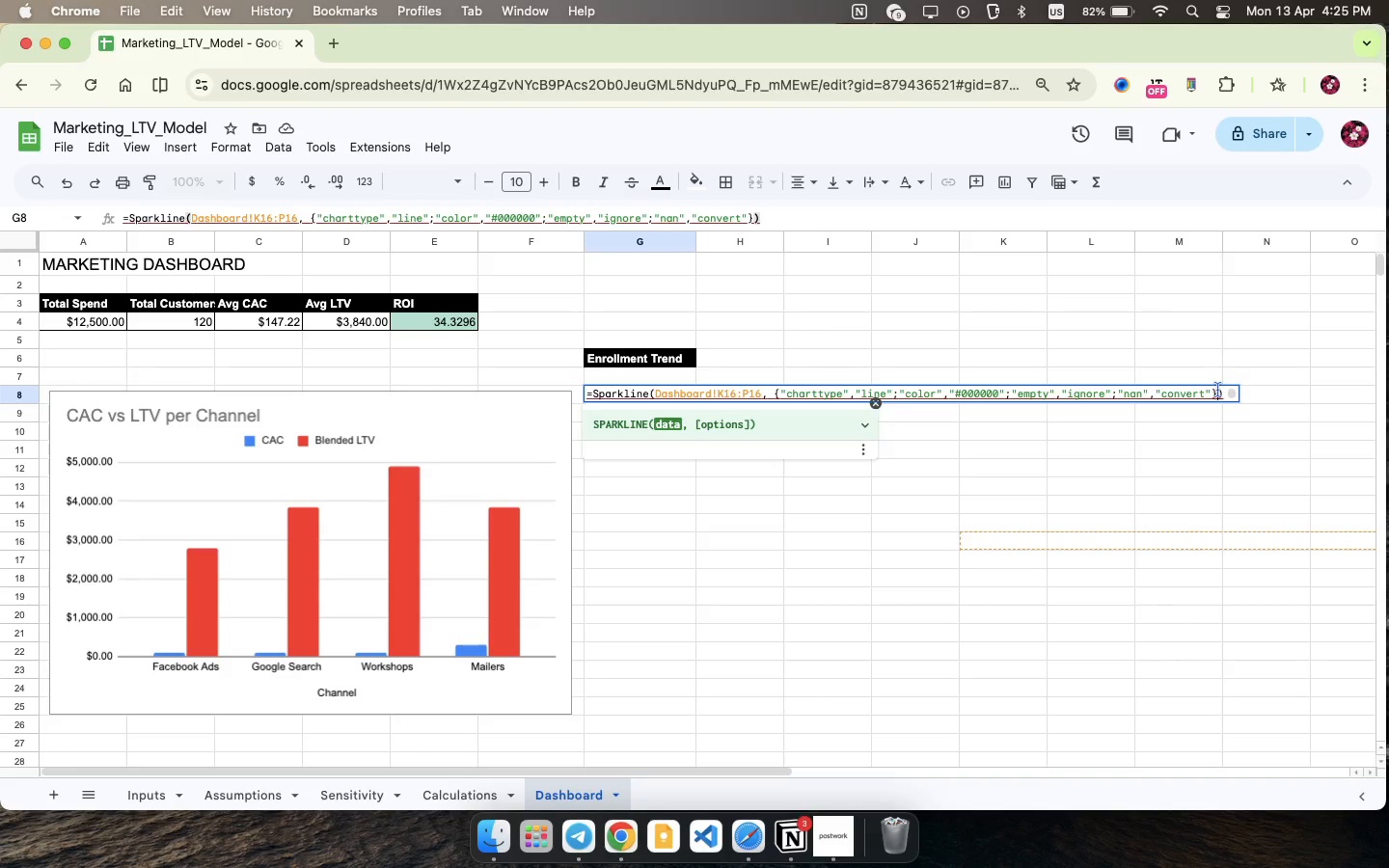 
left_click([1218, 390])
 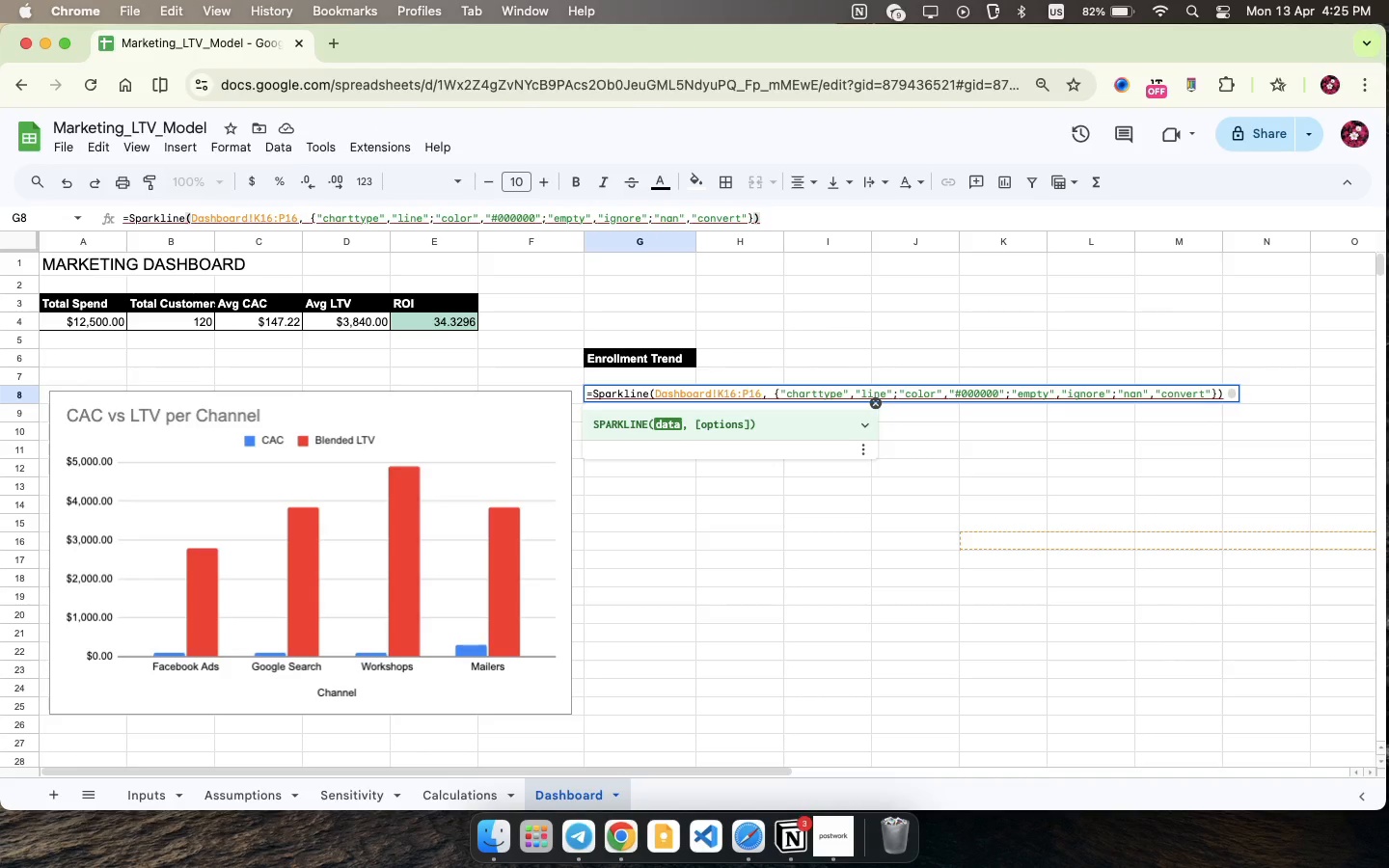 
key(Shift+BracketLeft)
 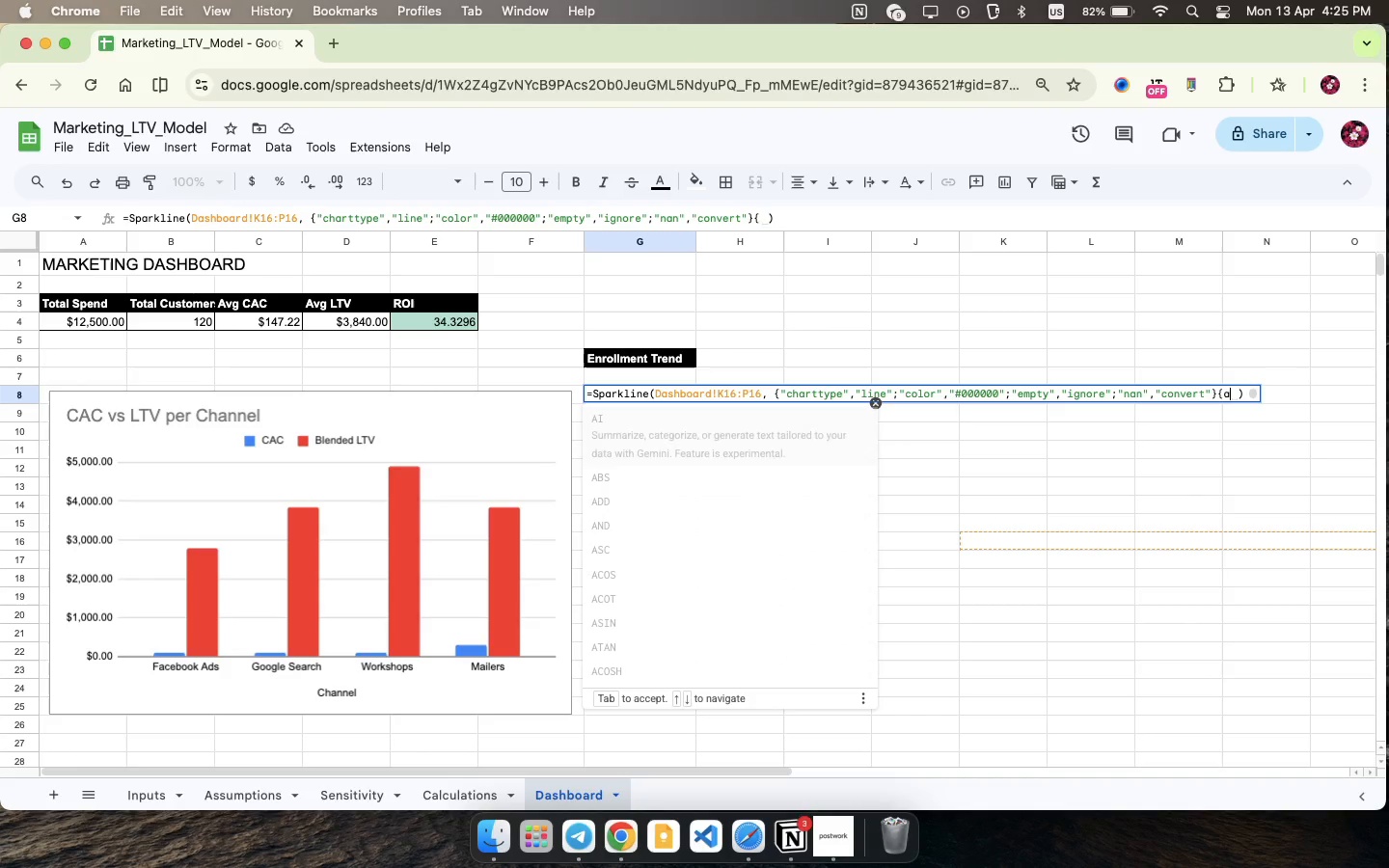 
key(A)
 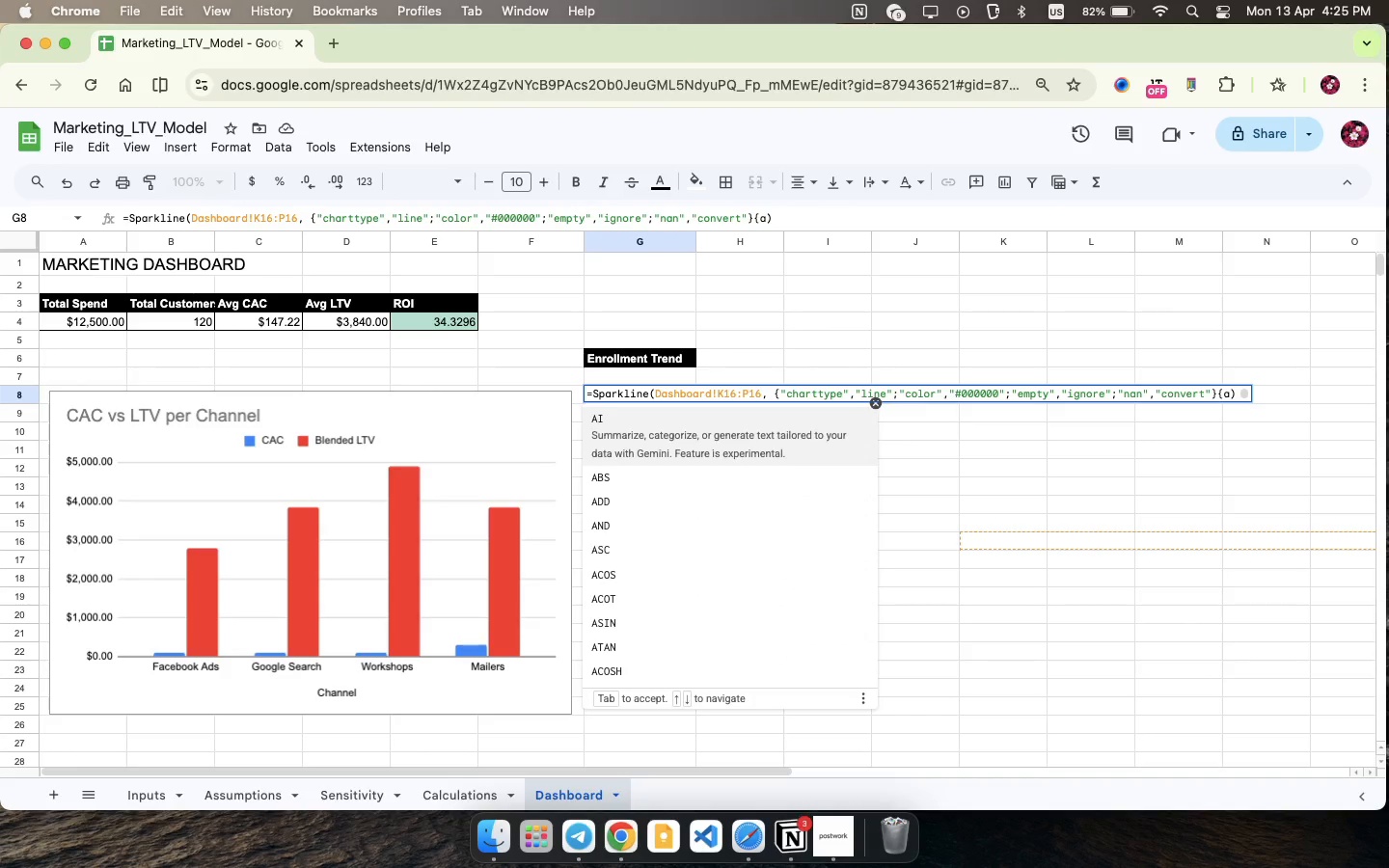 
key(Shift+BracketRight)
 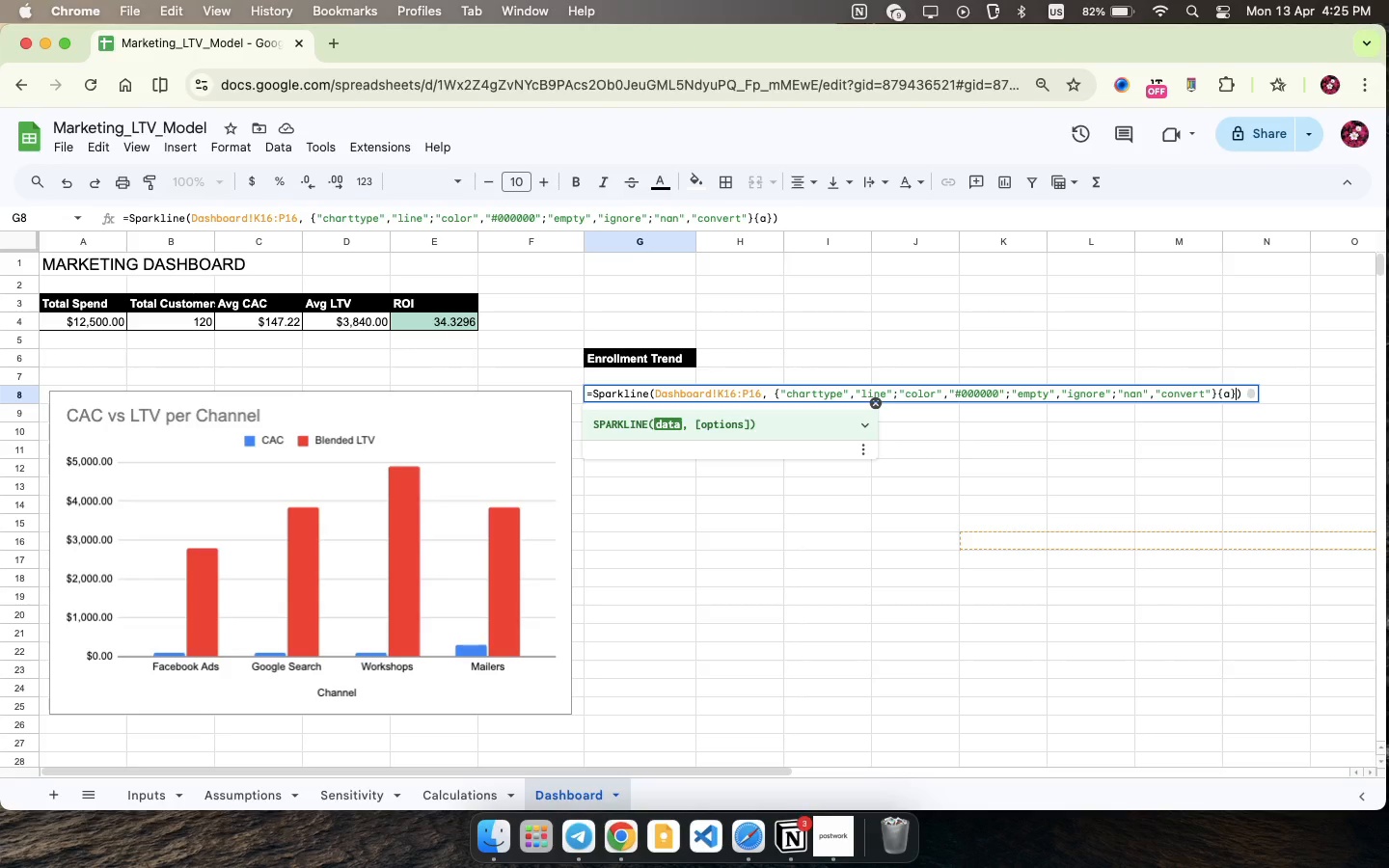 
key(Enter)
 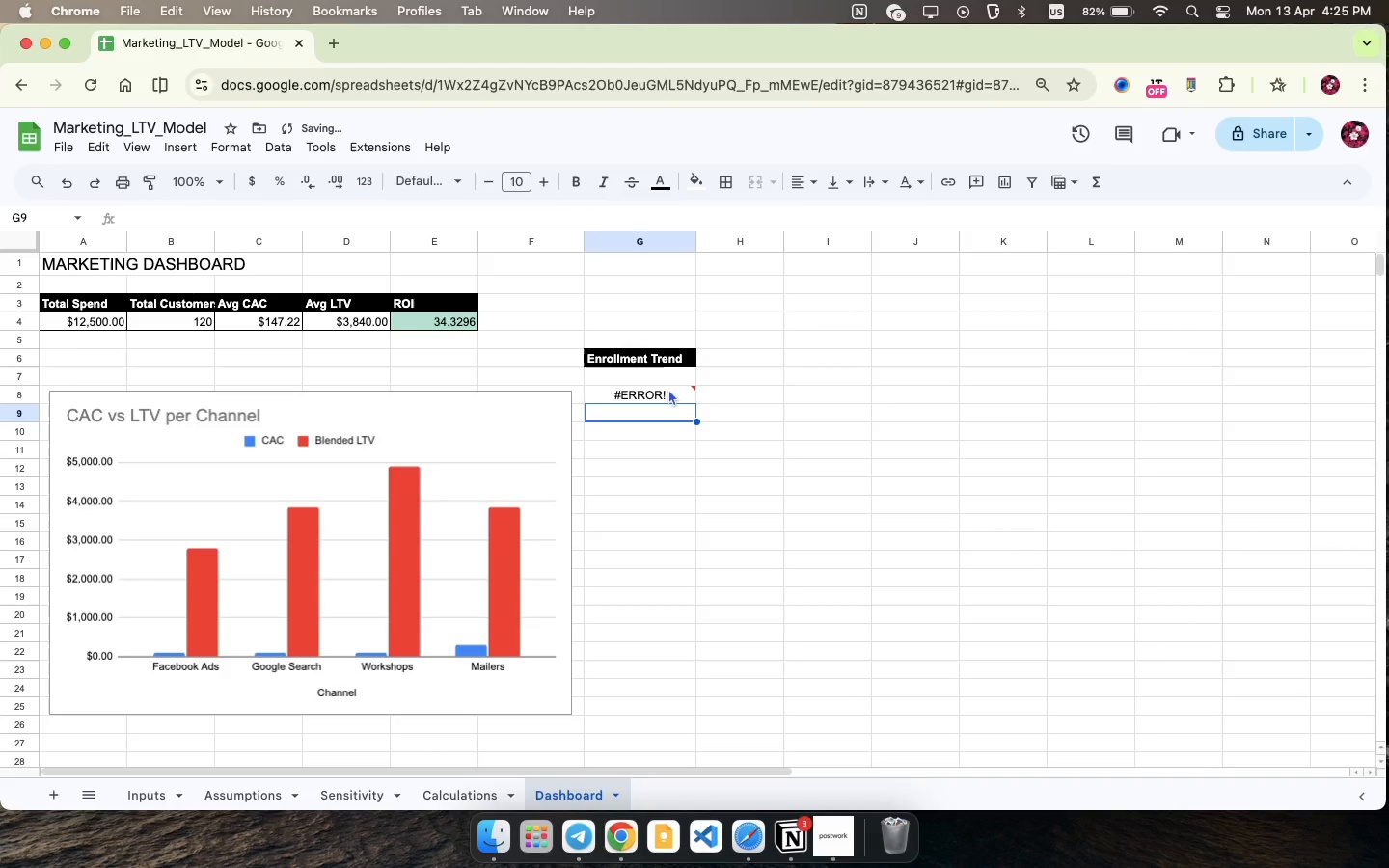 
double_click([669, 392])
 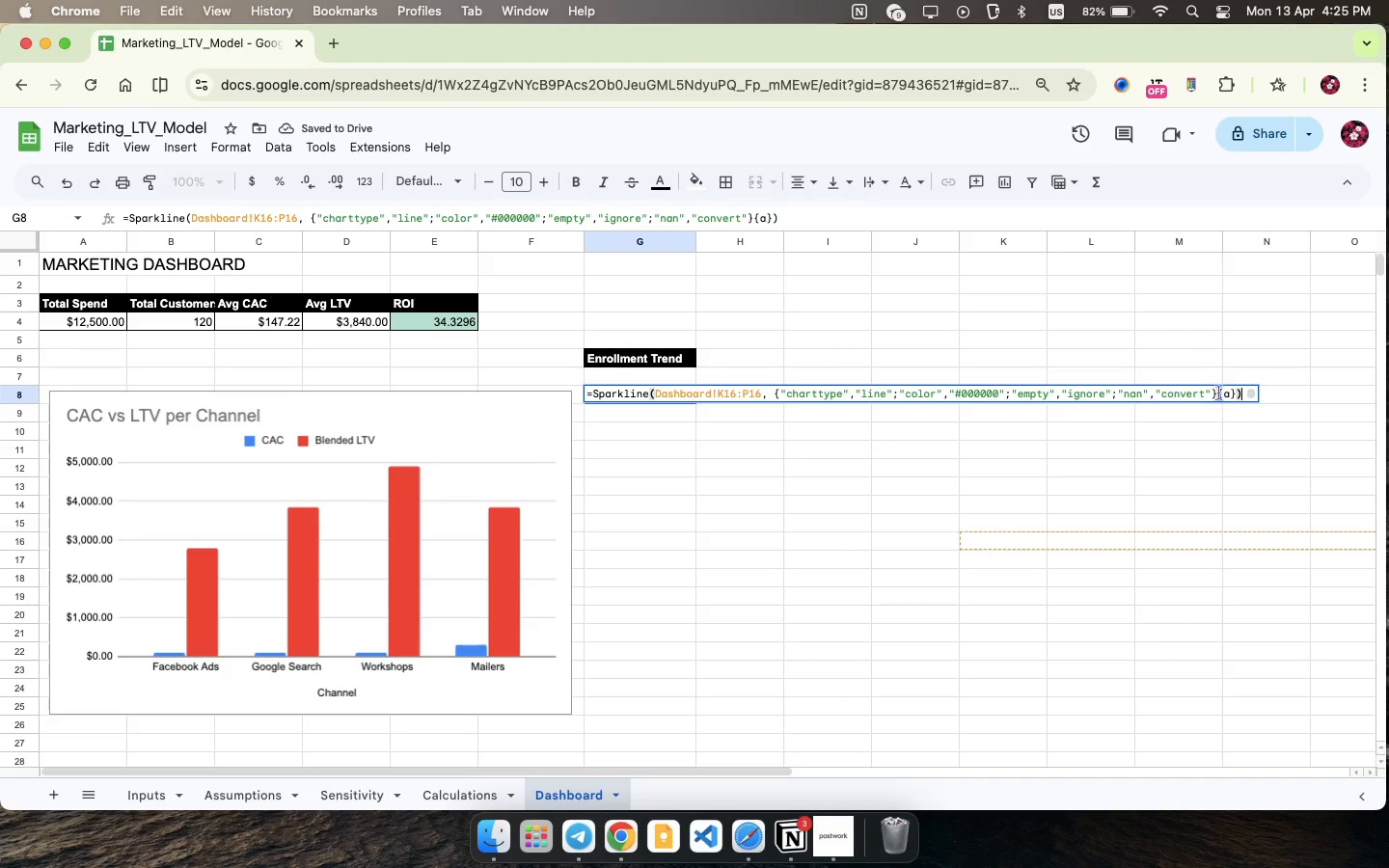 
left_click([1219, 393])
 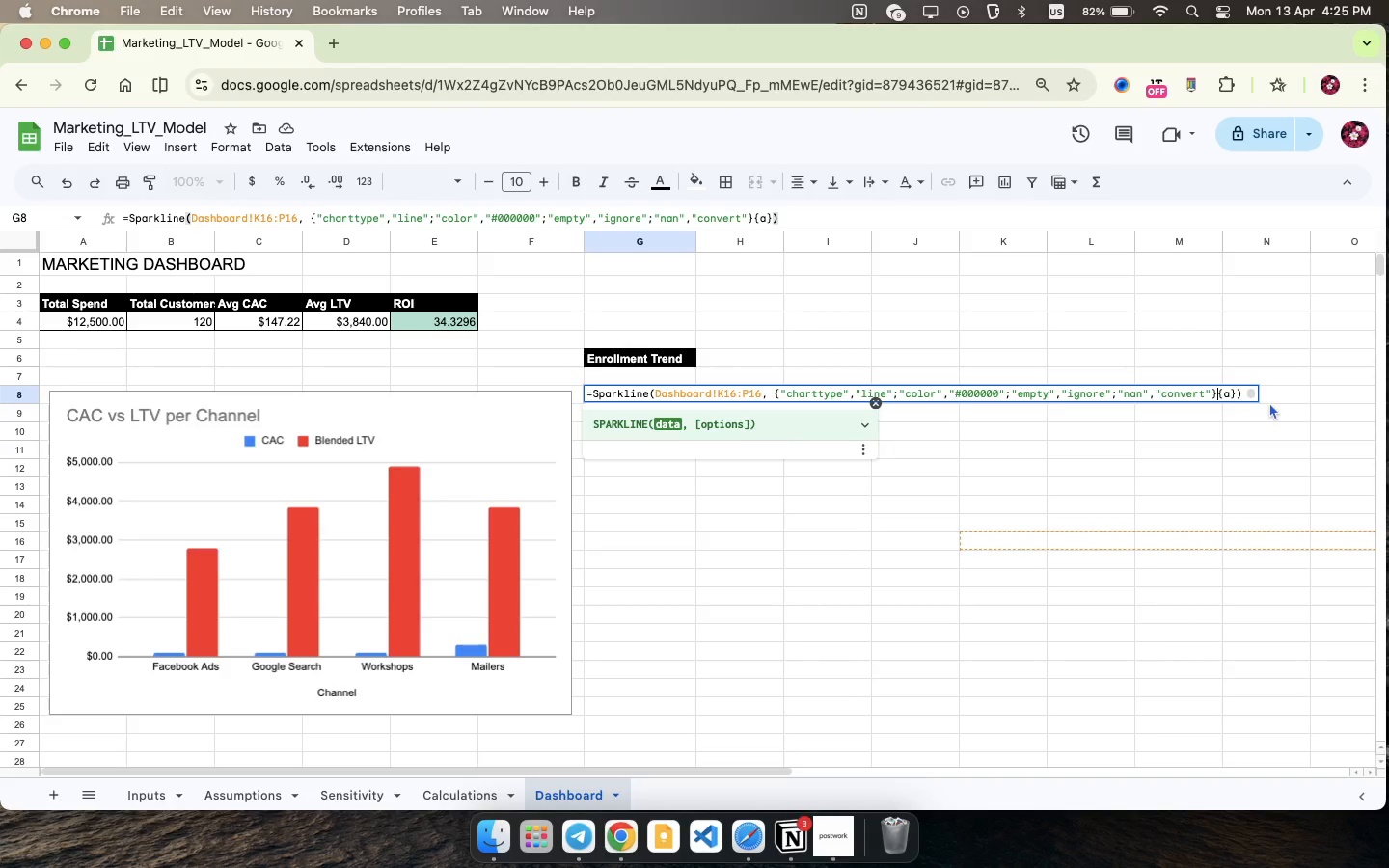 
key(Comma)
 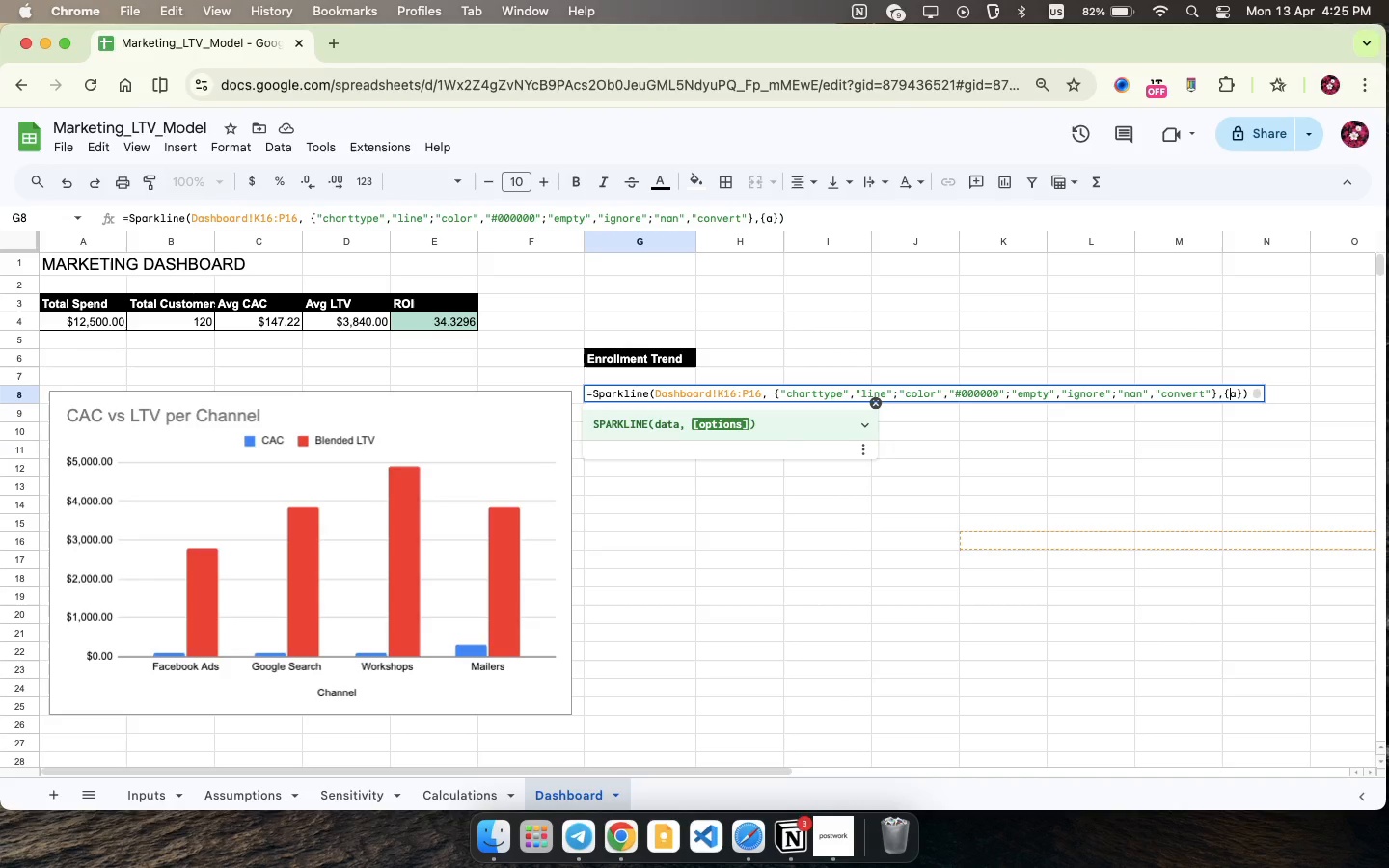 
key(ArrowRight)
 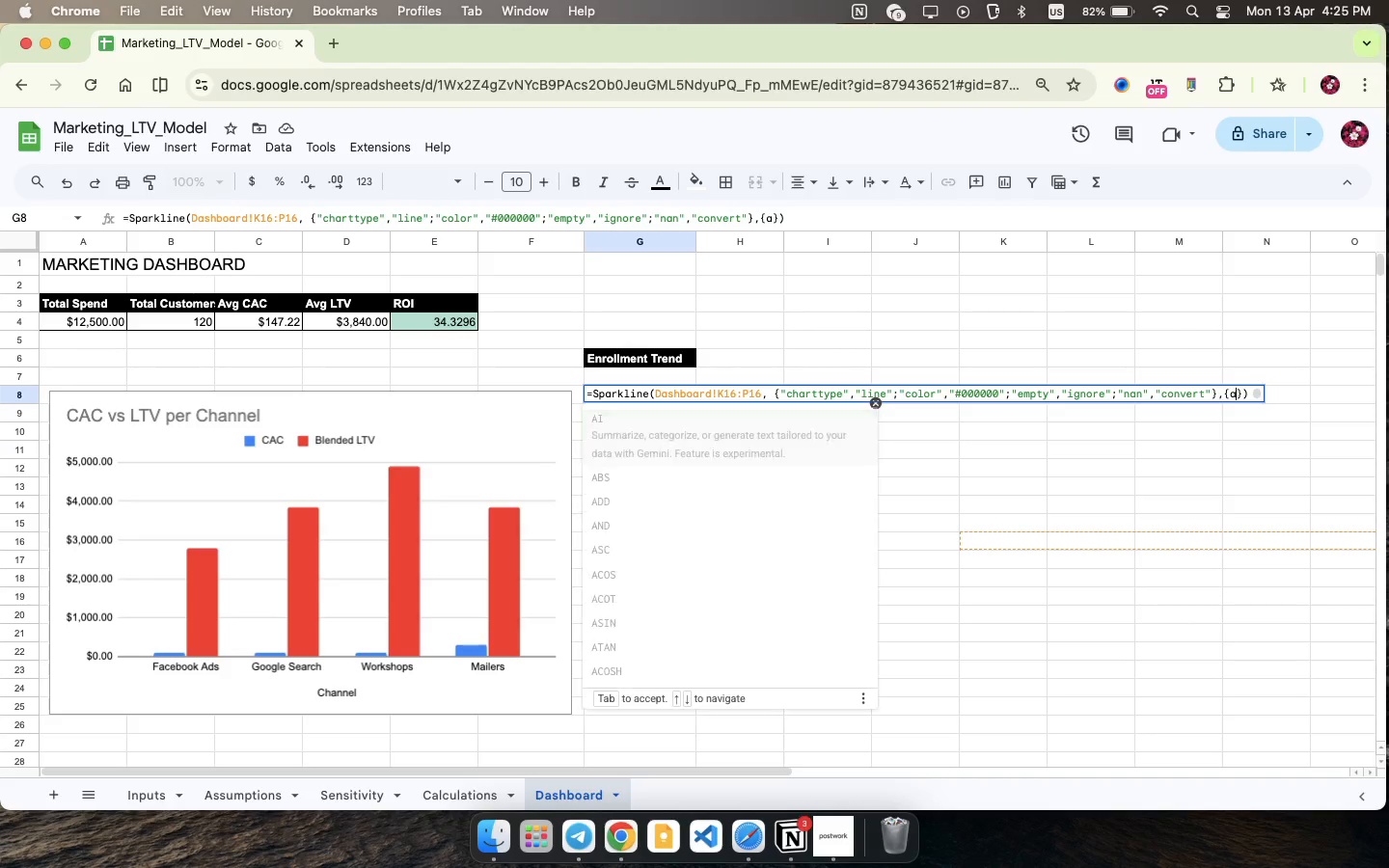 
key(ArrowRight)
 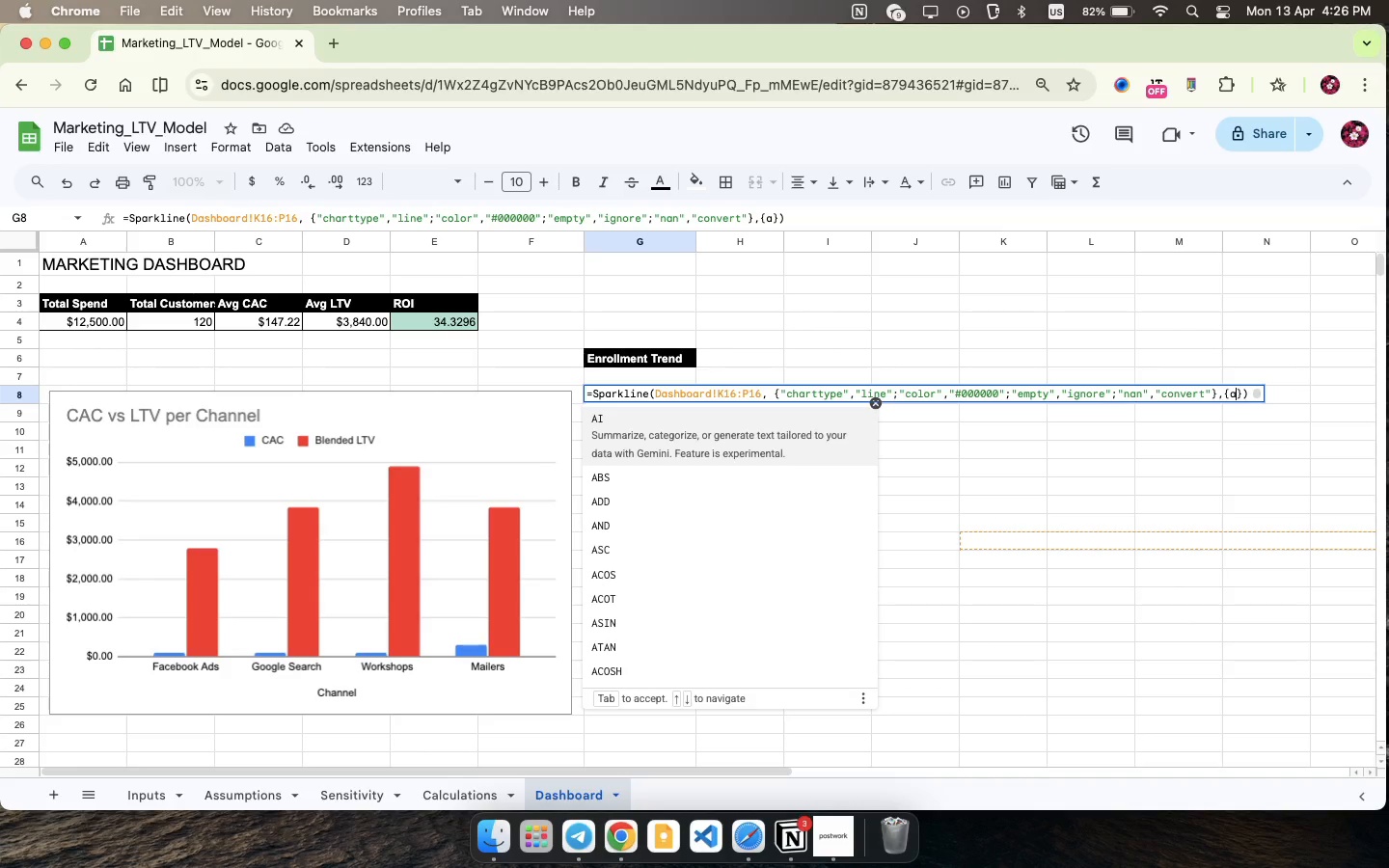 
key(Backspace)
 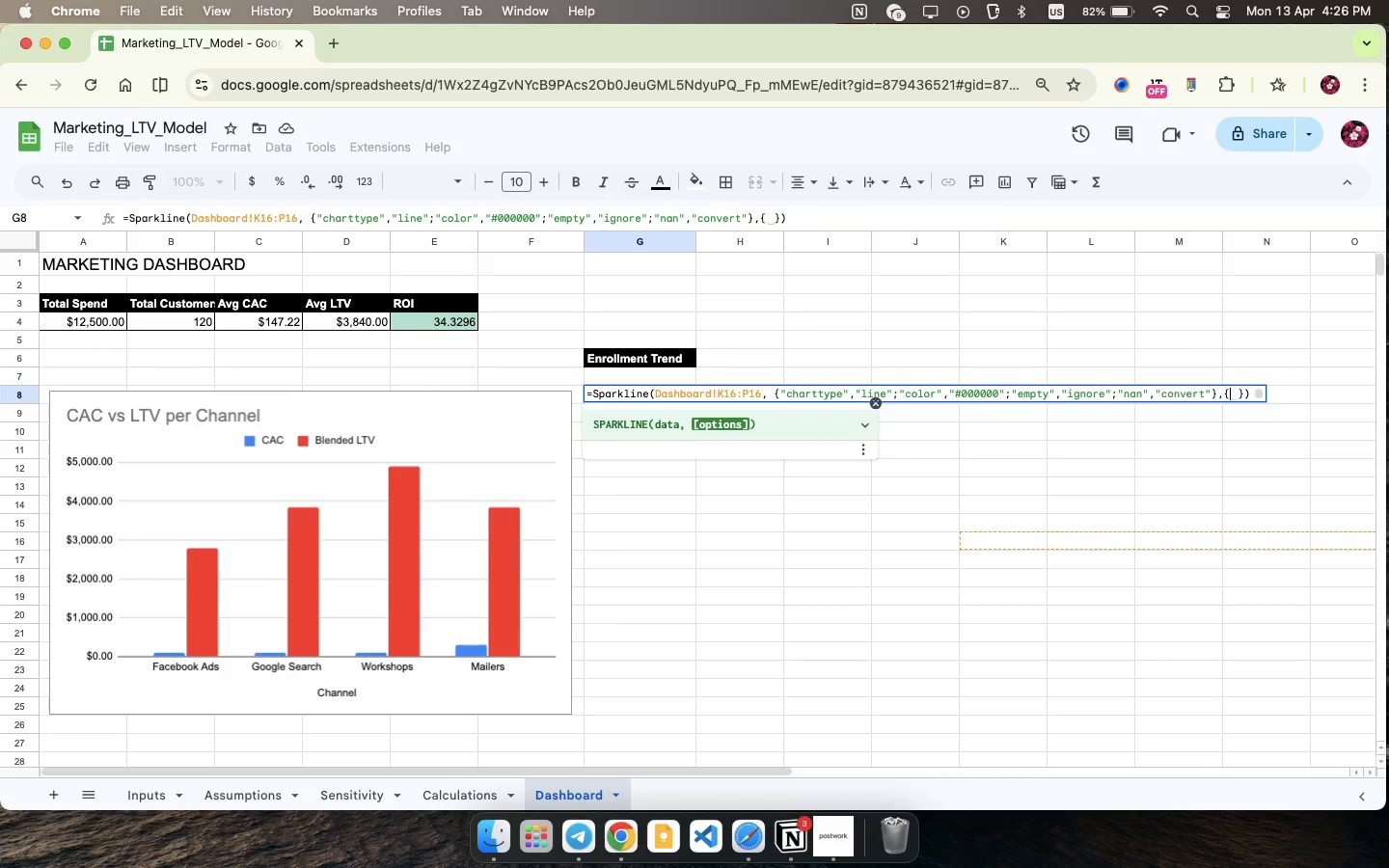 
type(d2)
 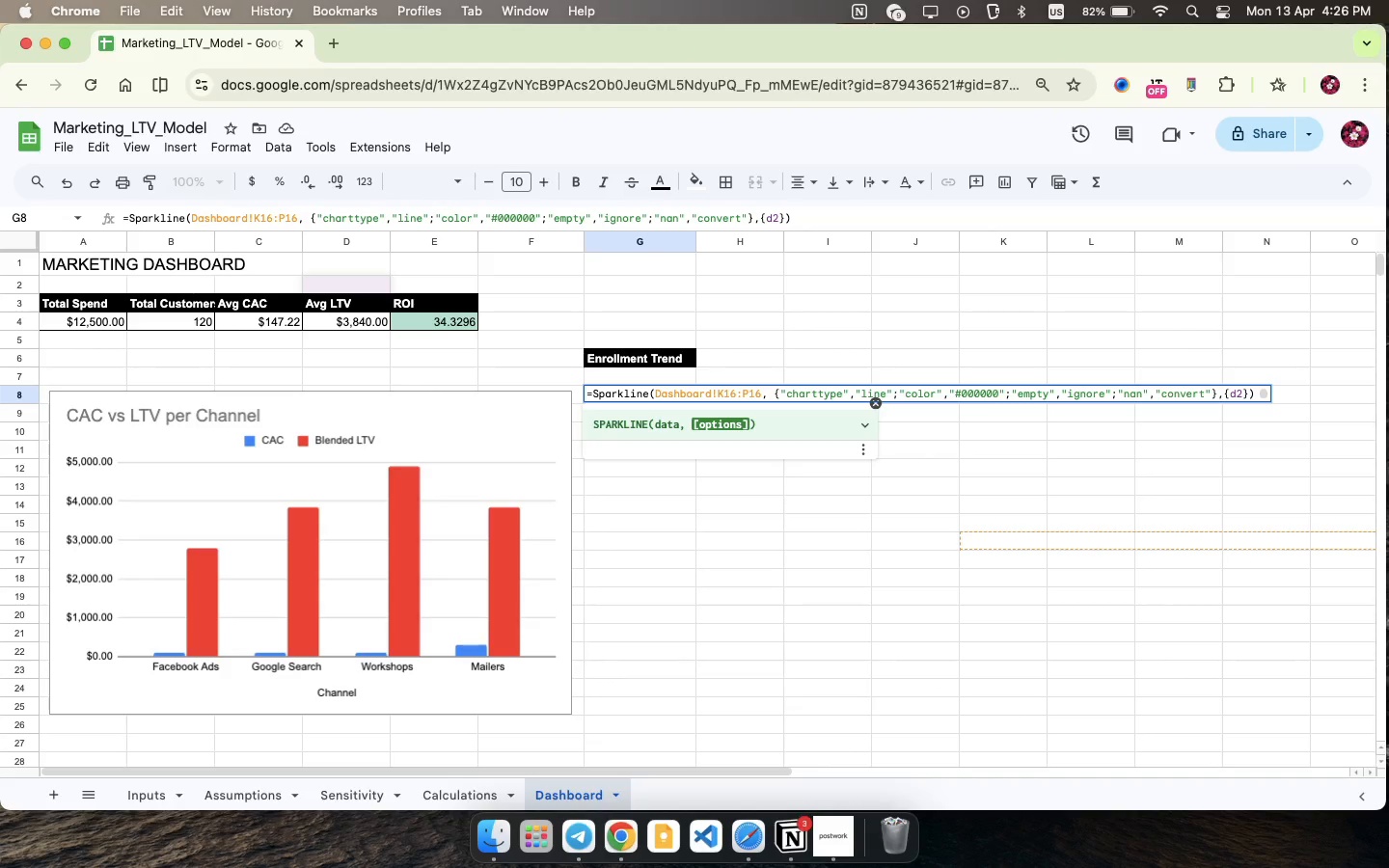 
key(ArrowRight)
 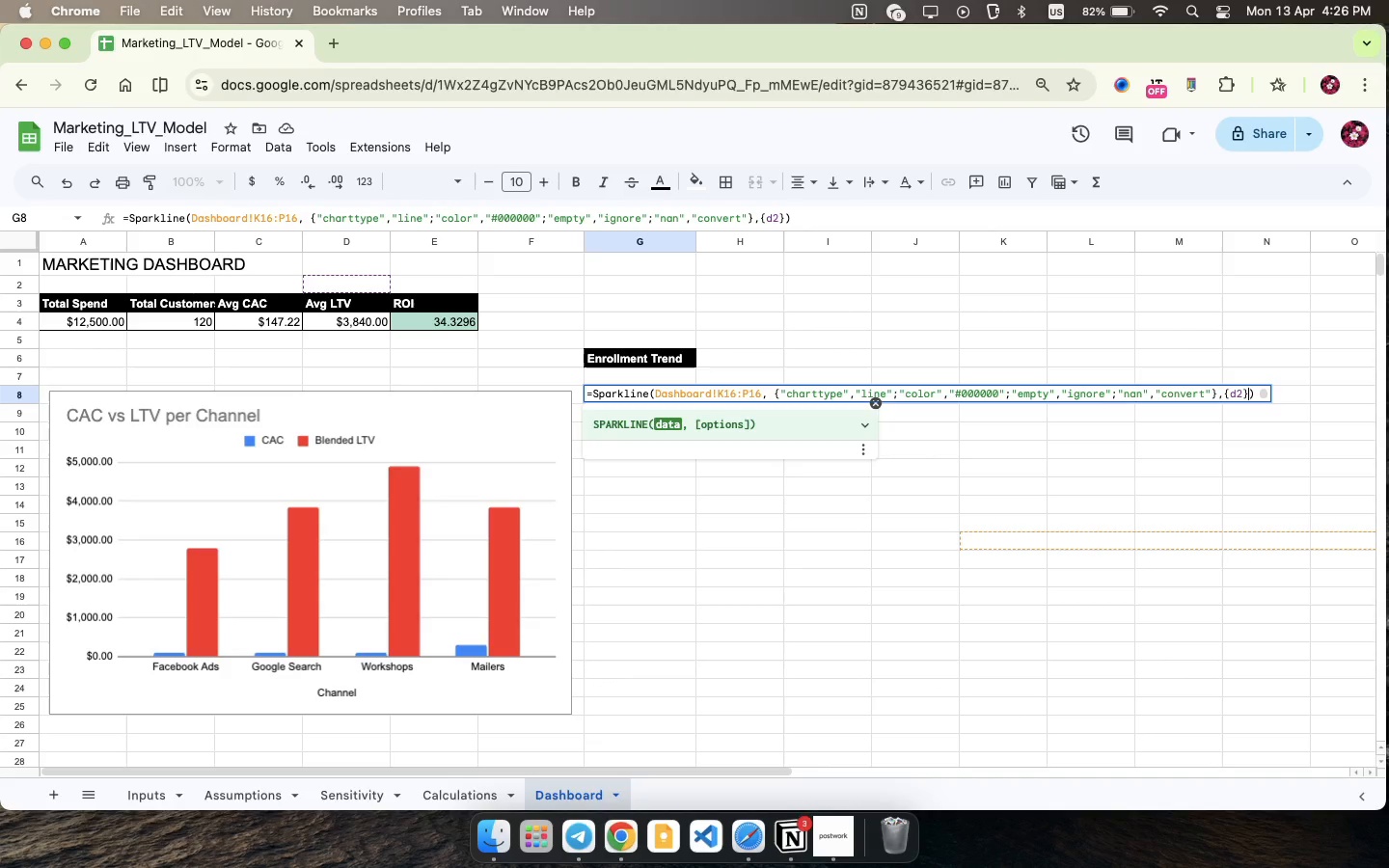 
type(,{d)
key(Backspace)
type(f2})
 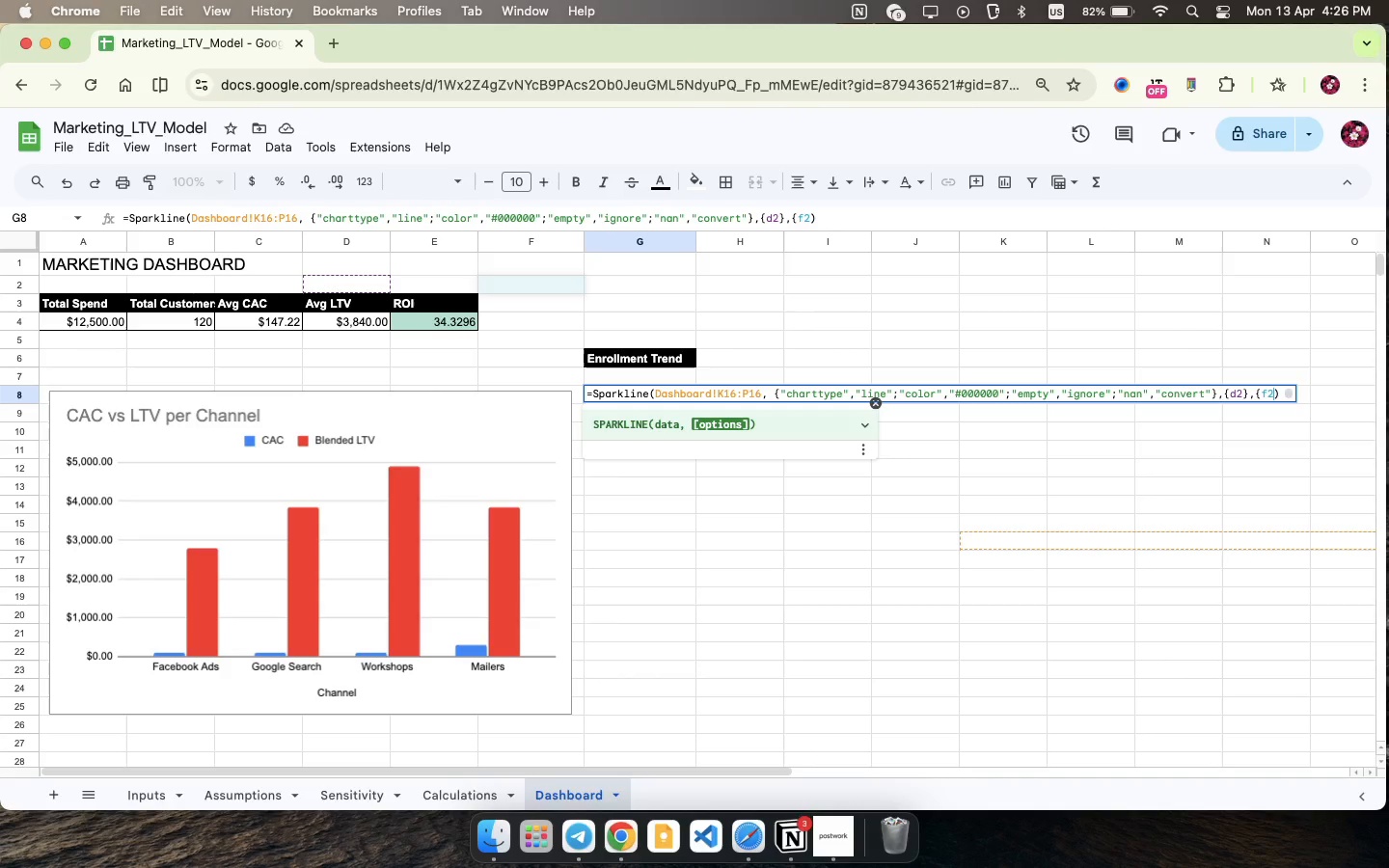 
key(Enter)
 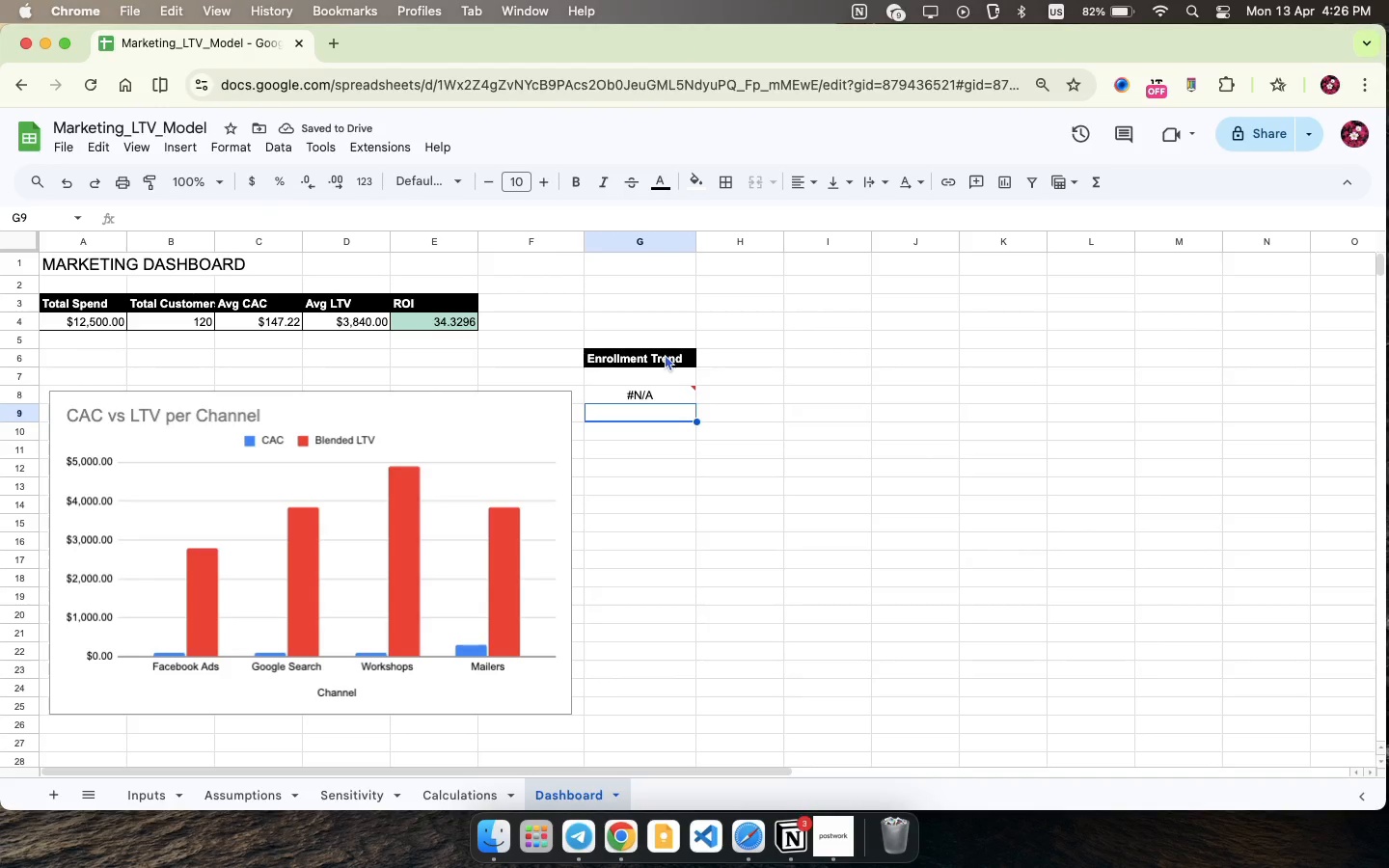 
left_click([671, 398])
 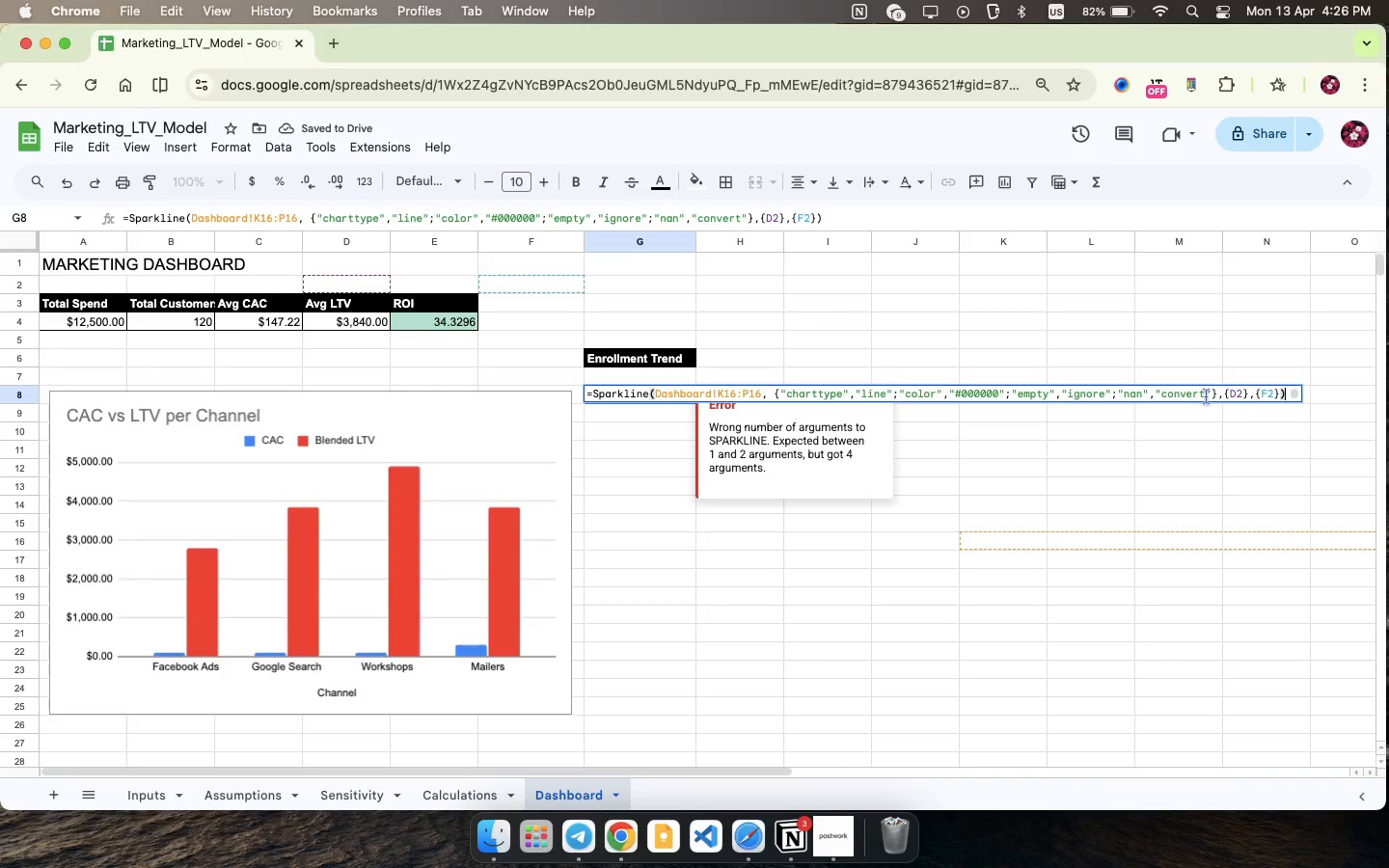 
left_click_drag(start_coordinate=[1217, 394], to_coordinate=[1287, 391])
 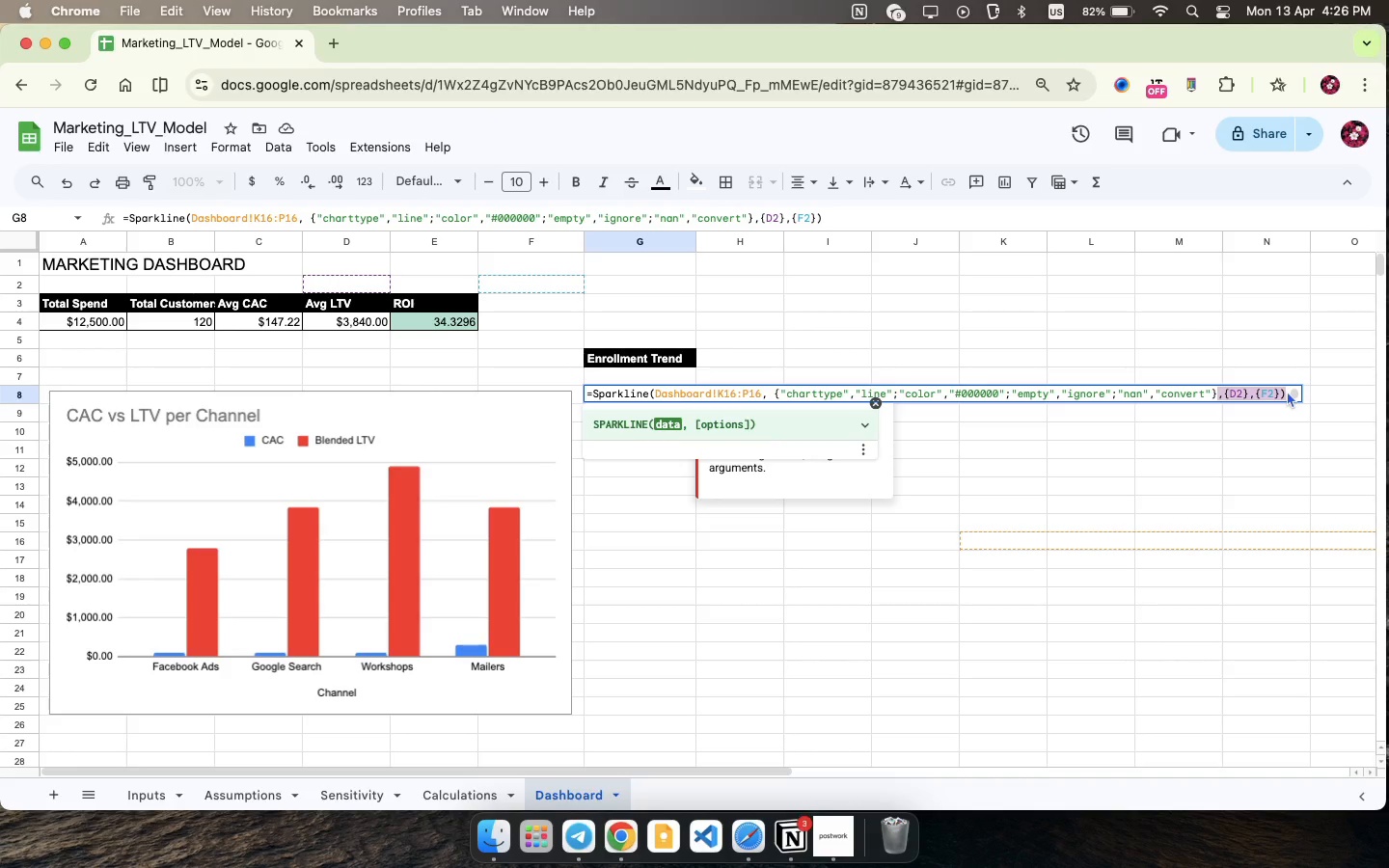 
key(Backspace)
 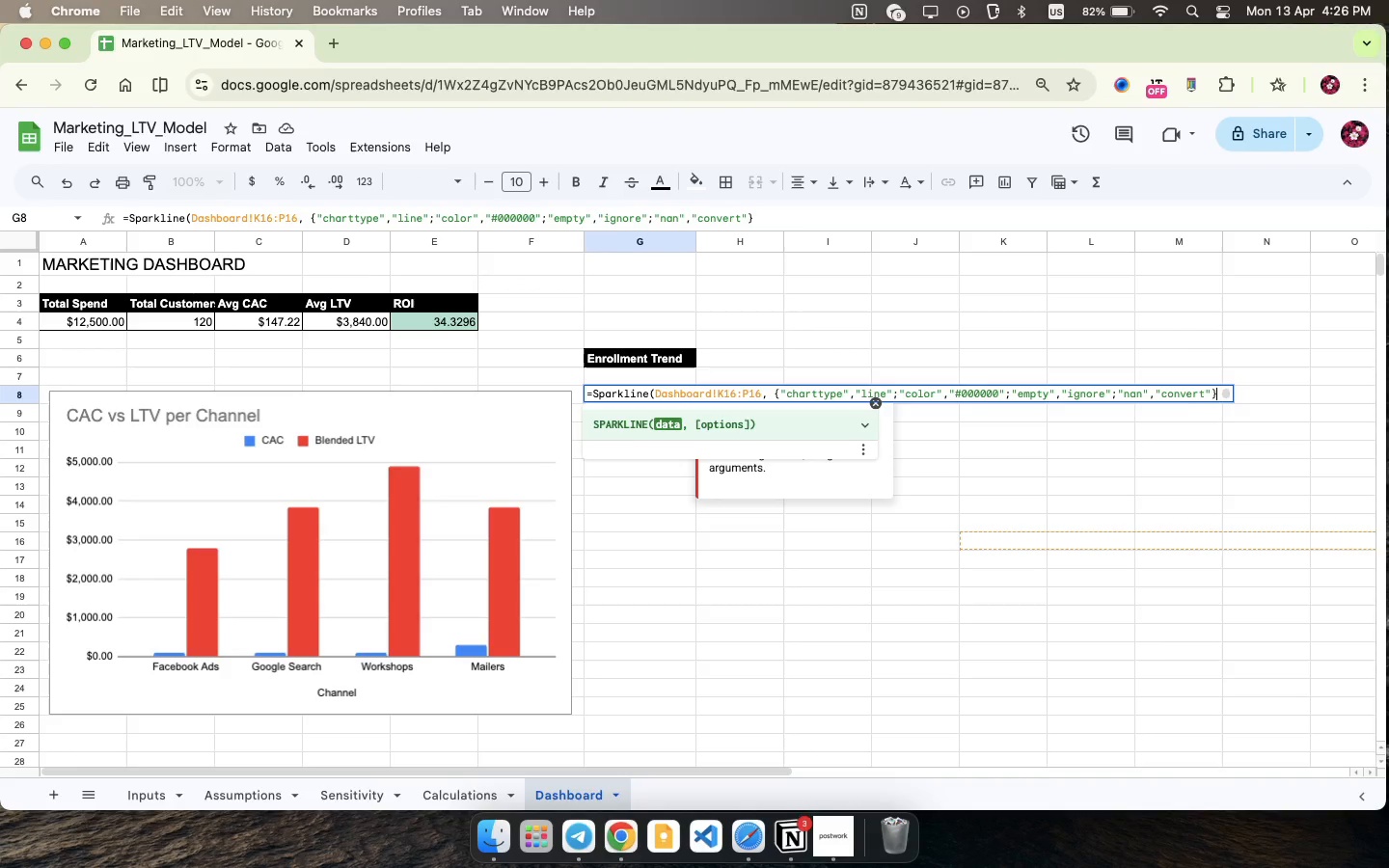 
wait(7.1)
 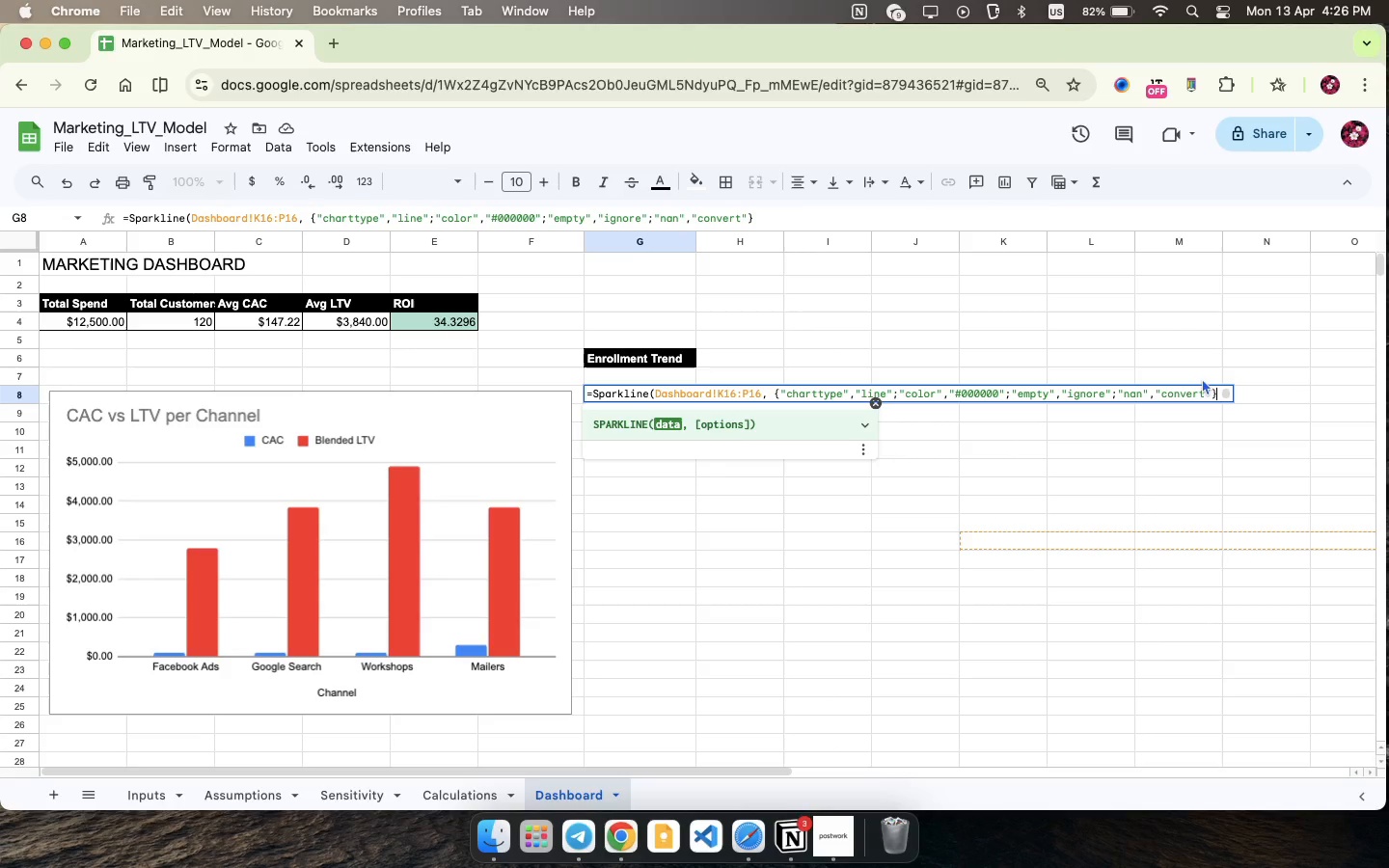 
key(Shift+0)
 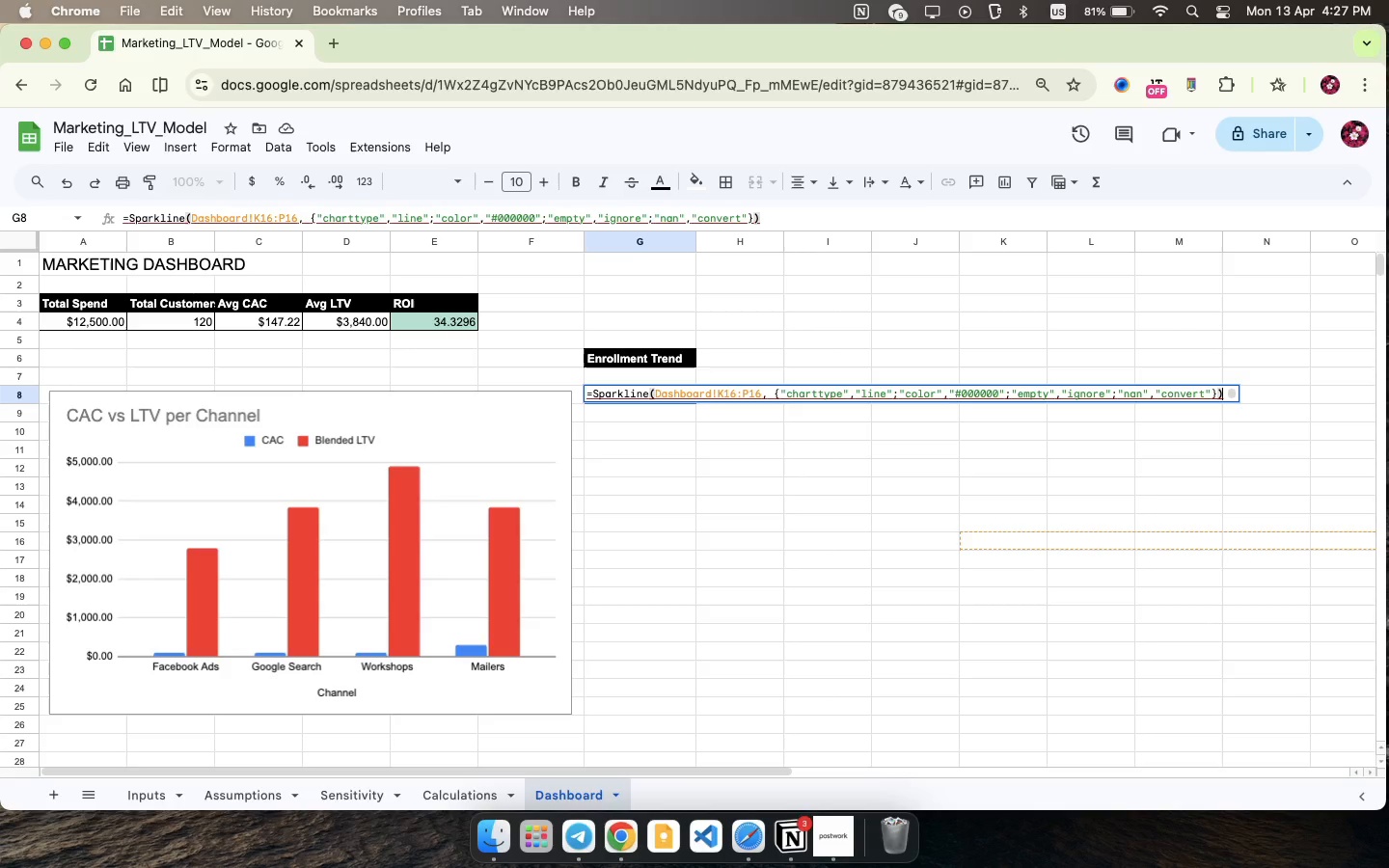 
wait(55.96)
 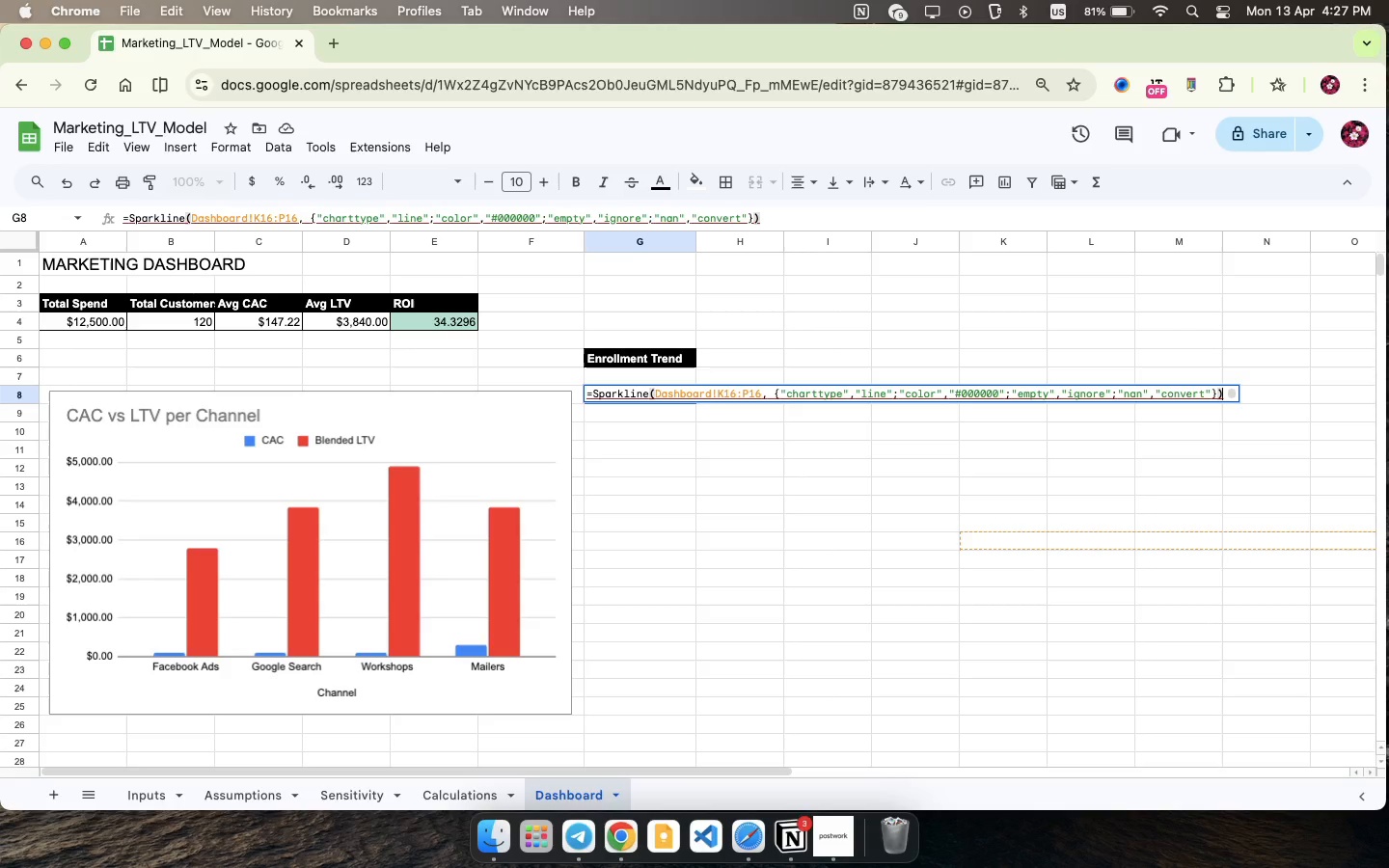 
left_click([572, 825])
 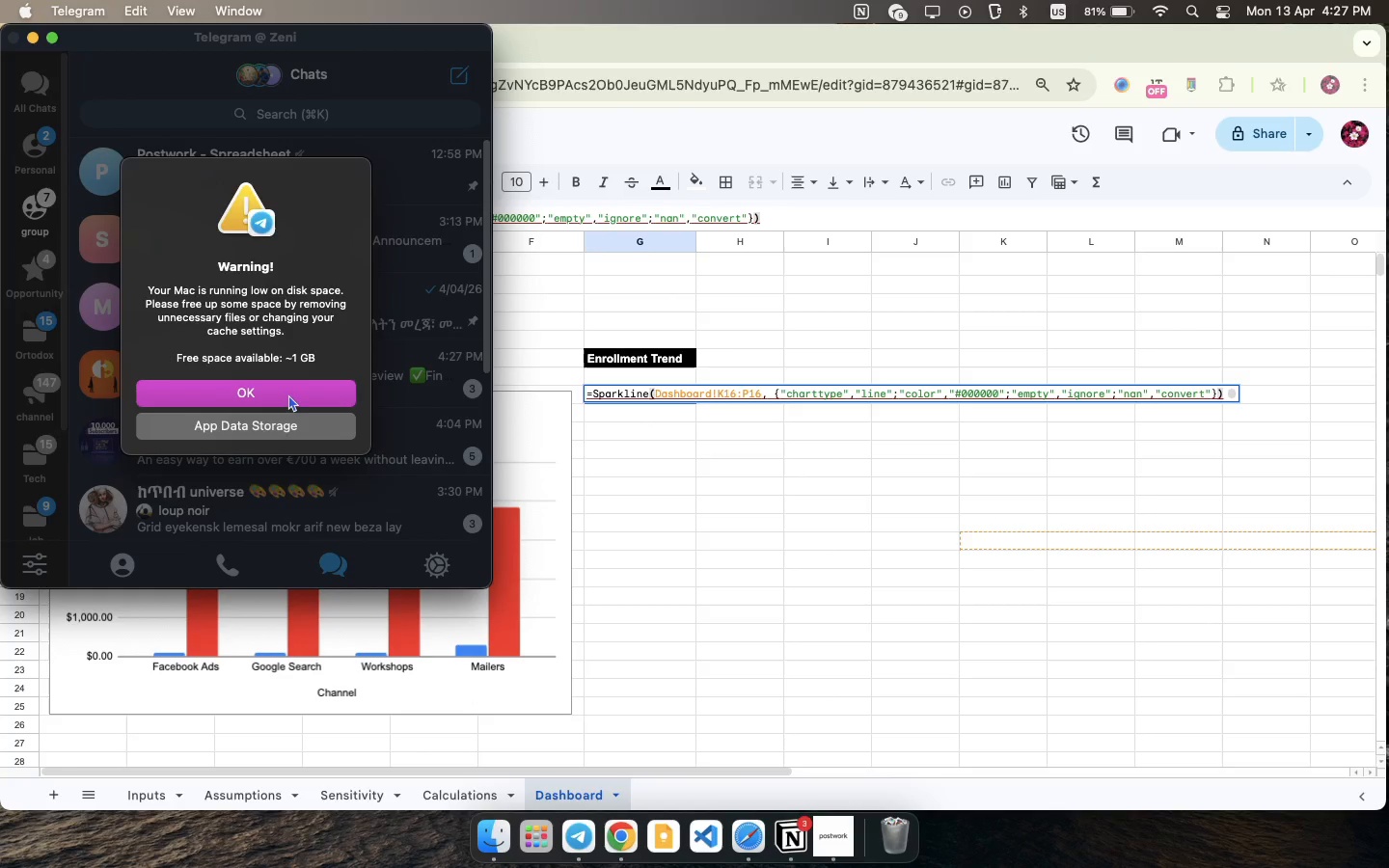 
left_click([290, 393])
 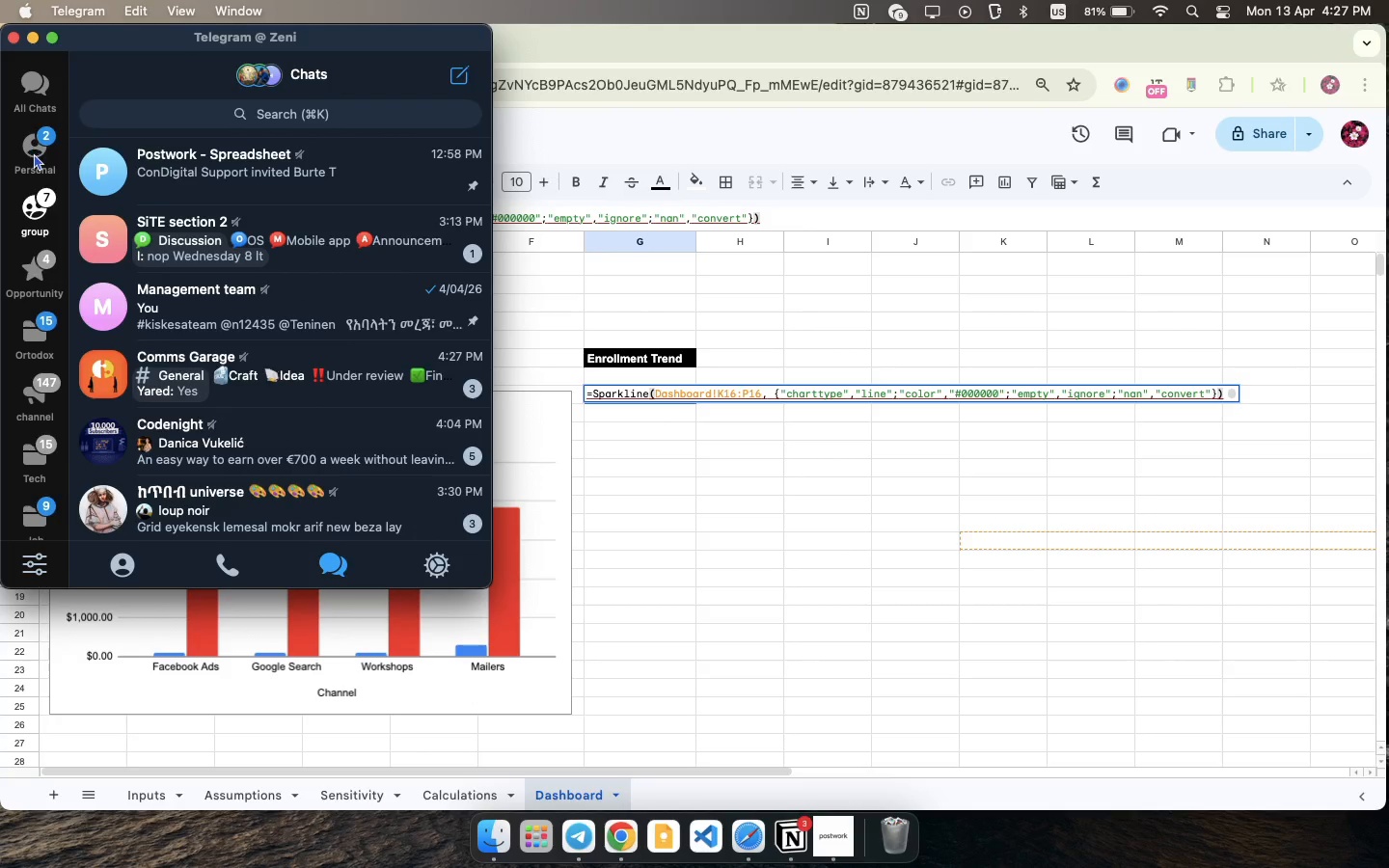 
left_click([34, 153])
 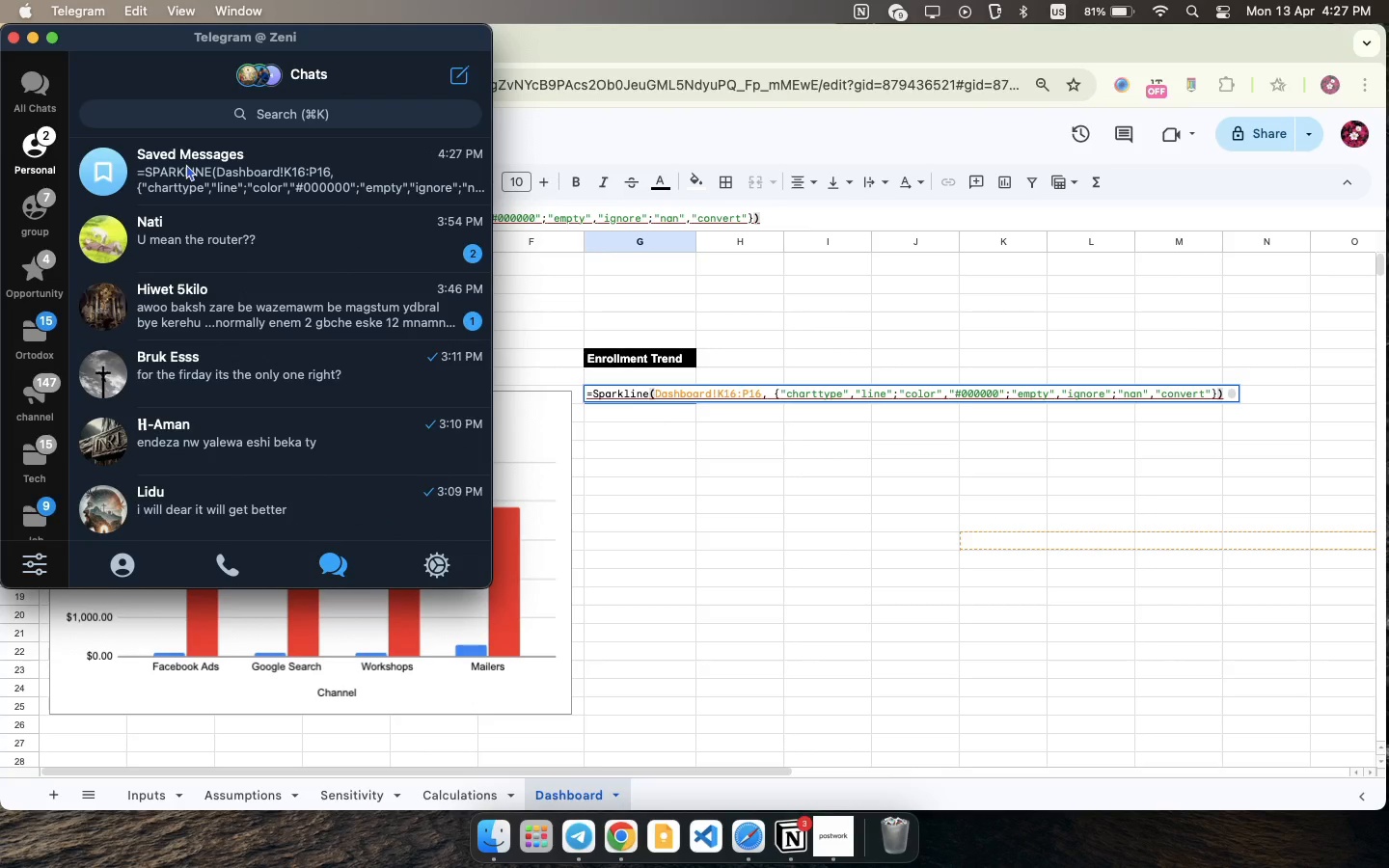 
left_click([186, 164])
 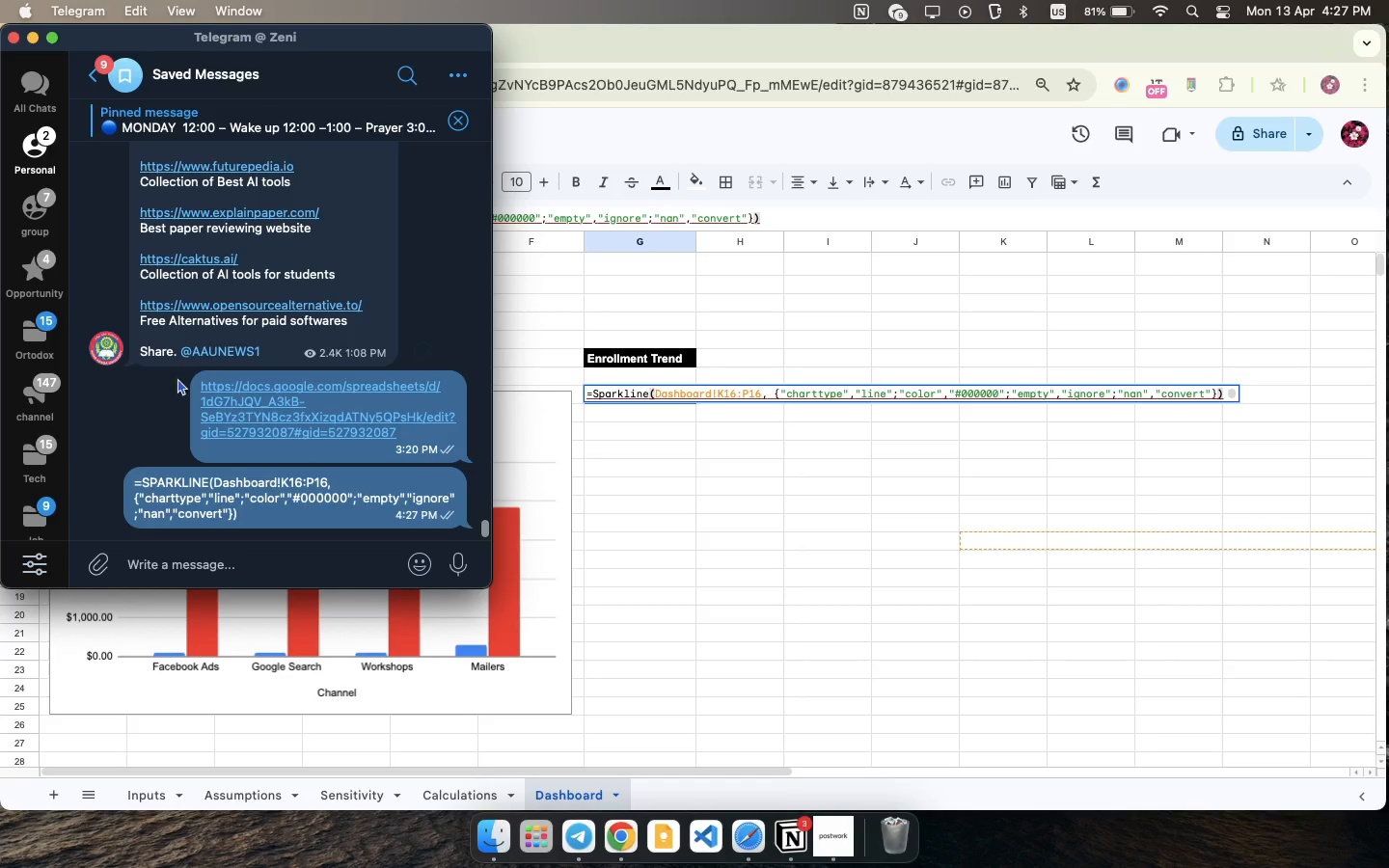 
left_click_drag(start_coordinate=[136, 479], to_coordinate=[253, 516])
 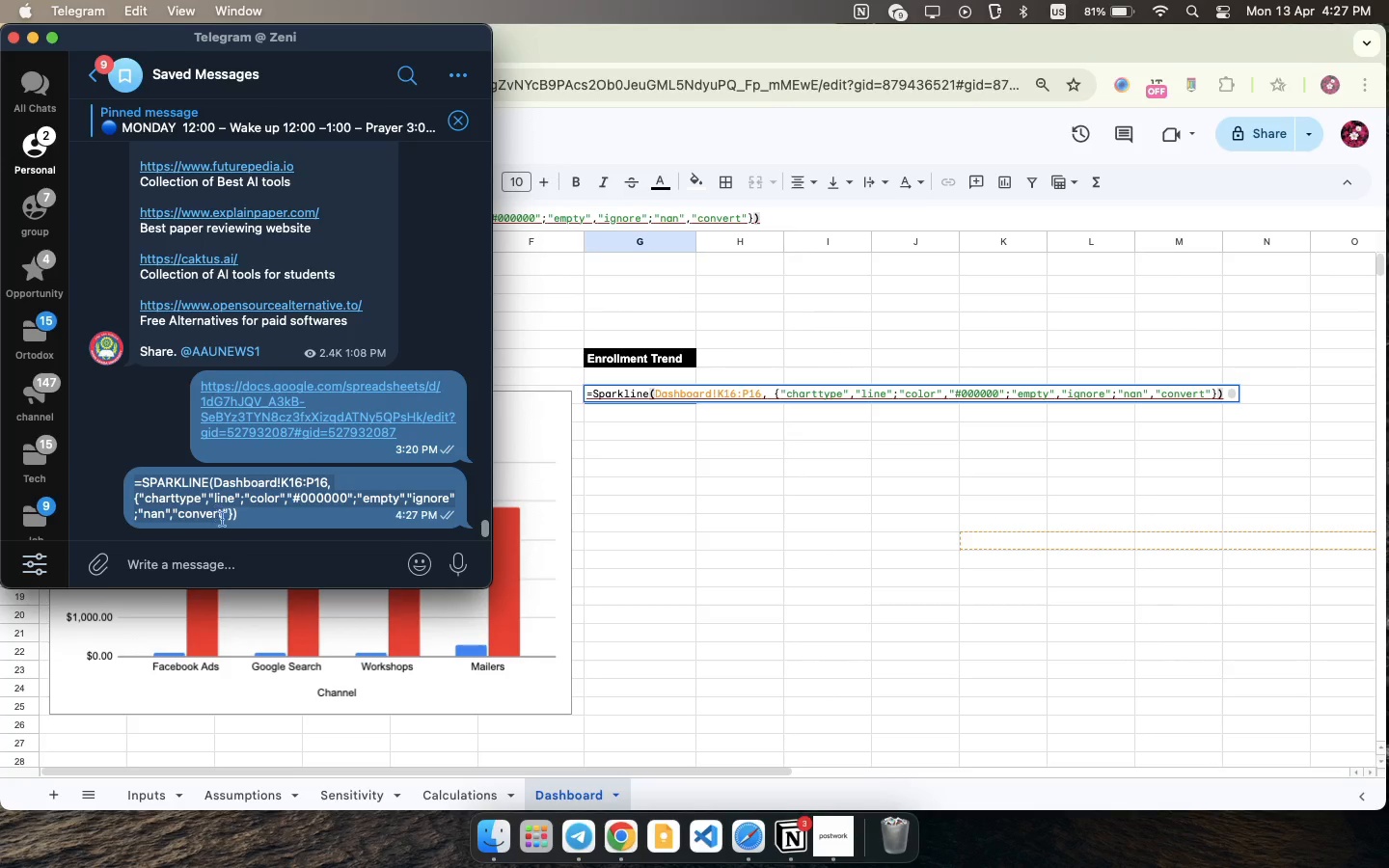 
key(Meta+C)
 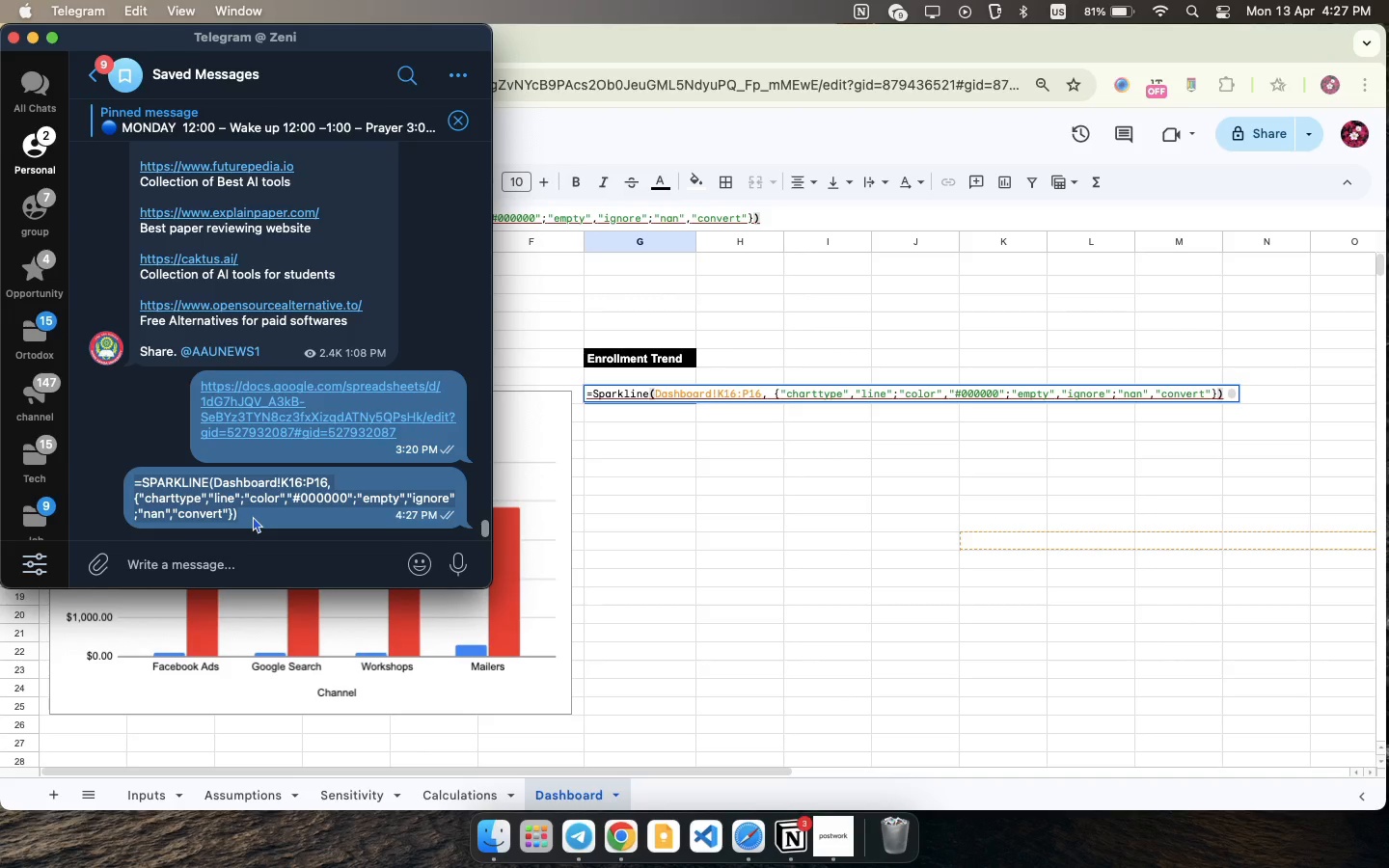 
key(Meta+C)
 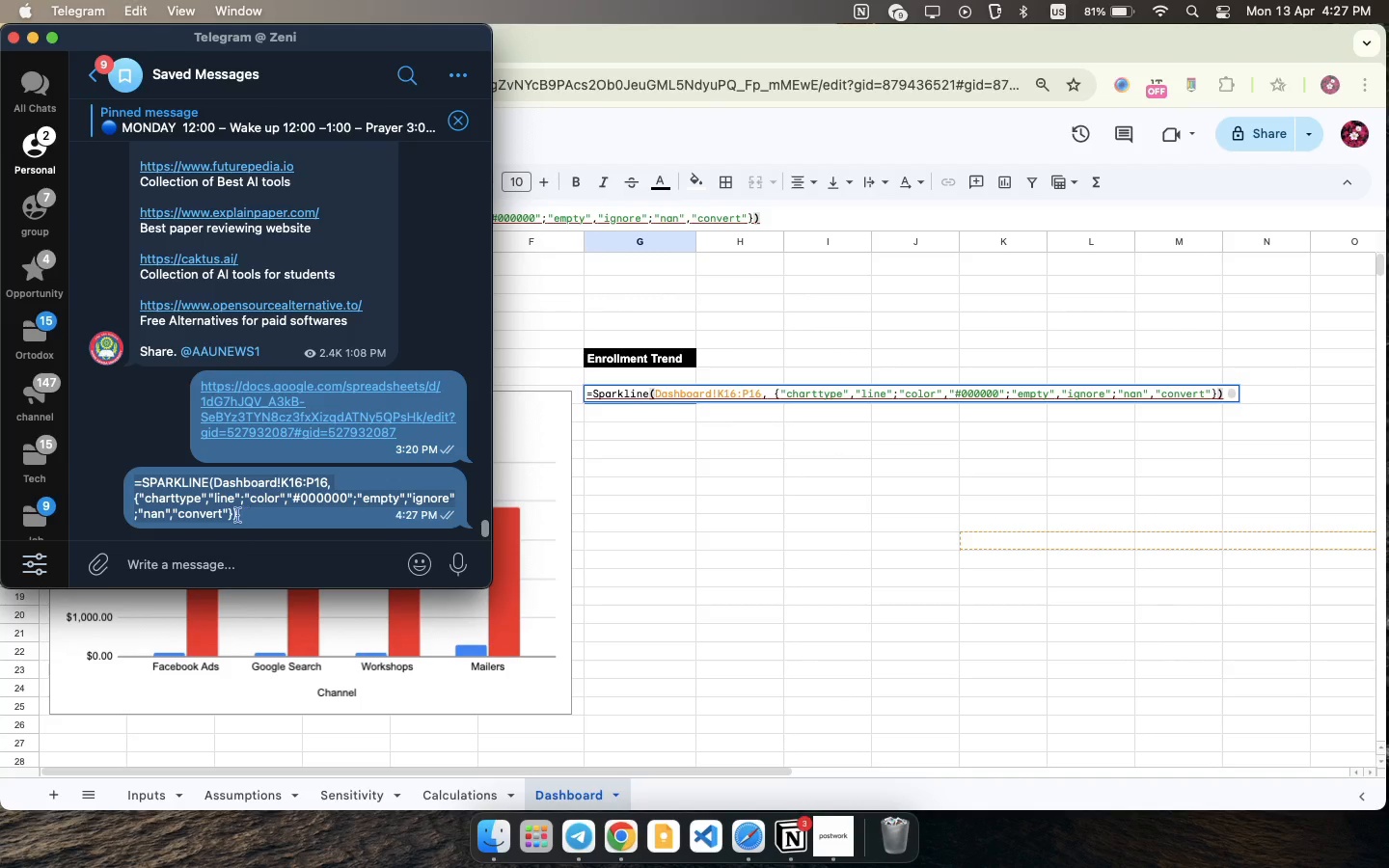 
key(Meta+C)
 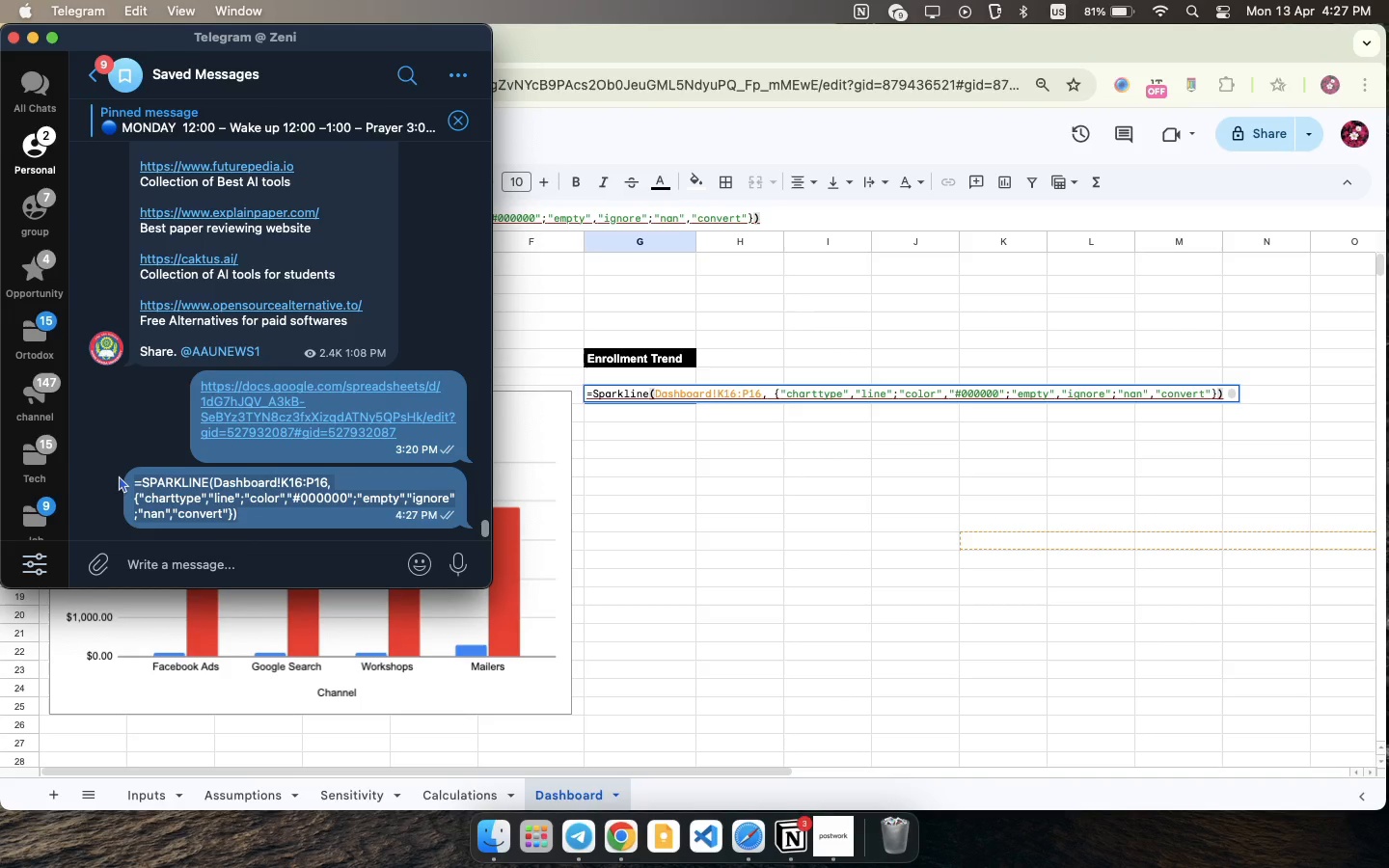 
left_click_drag(start_coordinate=[243, 521], to_coordinate=[119, 475])
 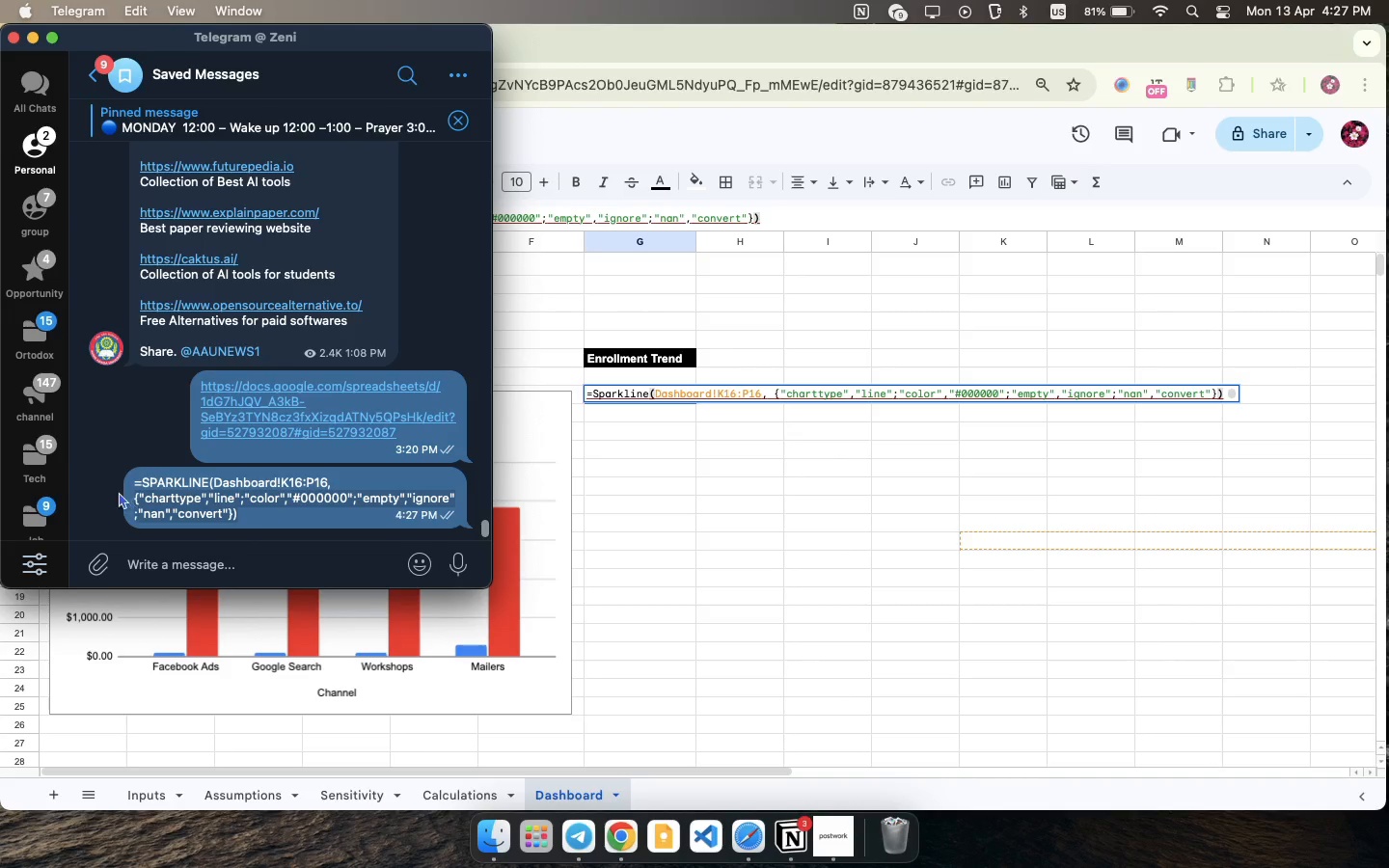 
key(Meta+CommandLeft)
 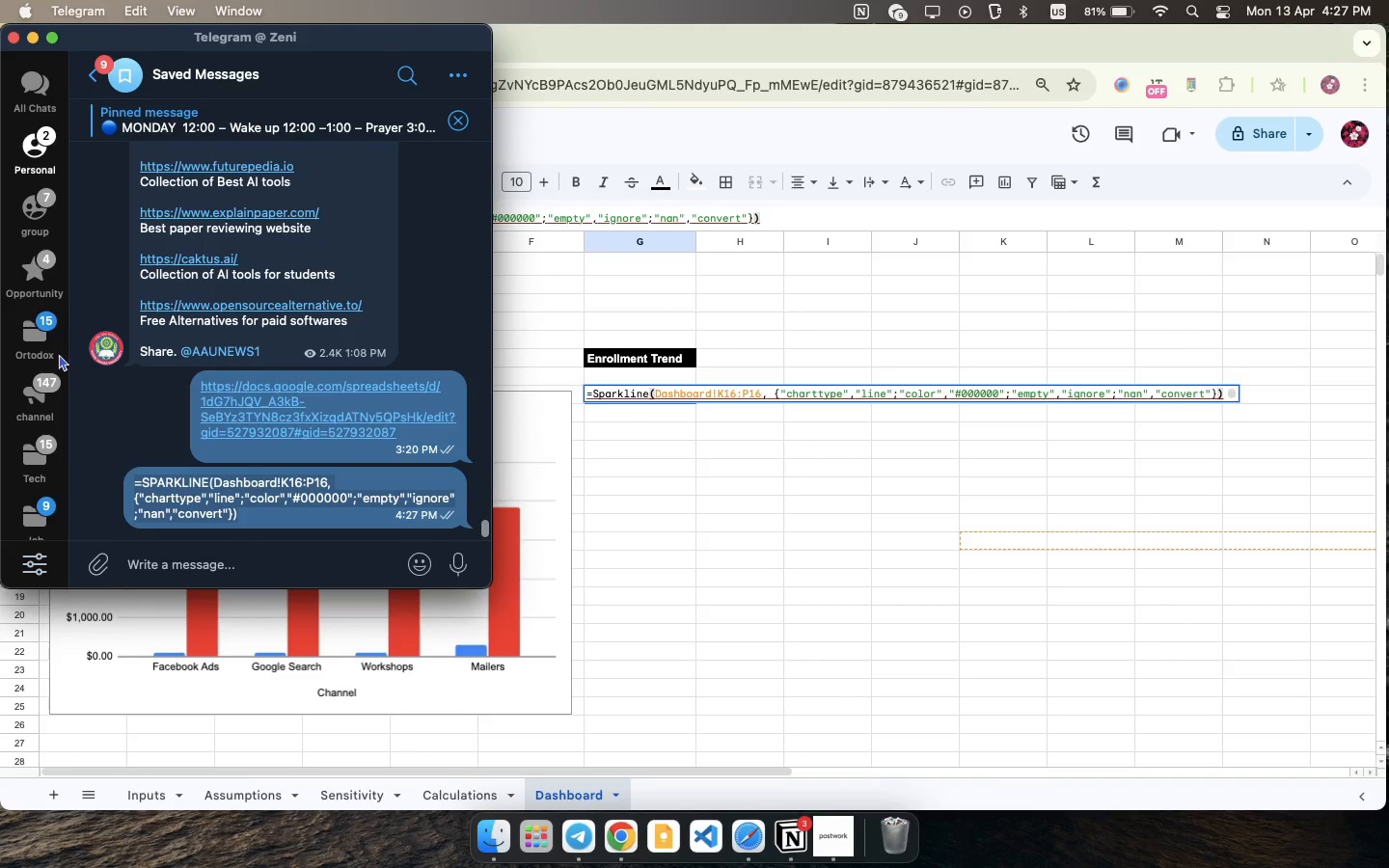 
key(Meta+C)
 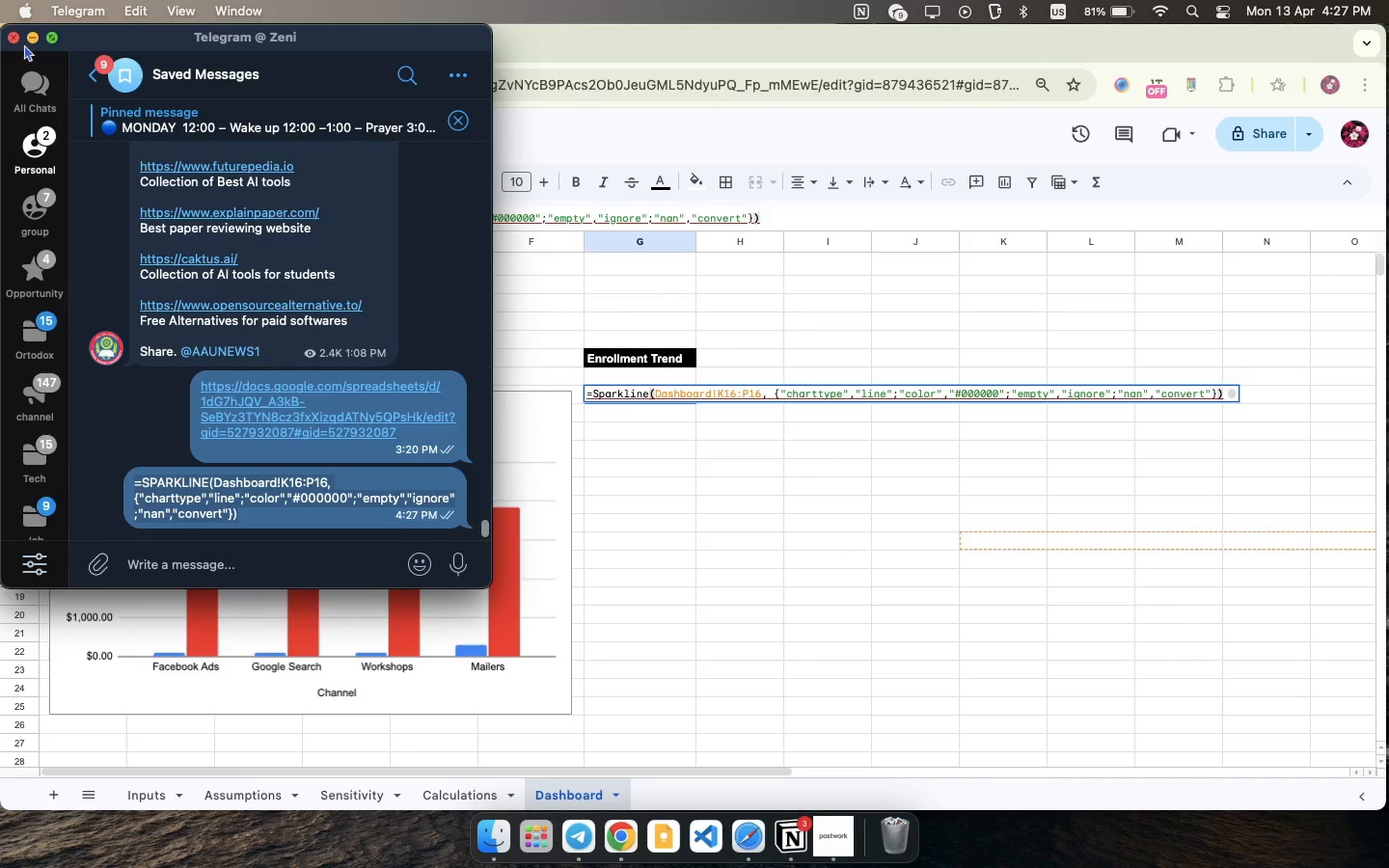 
left_click([16, 34])
 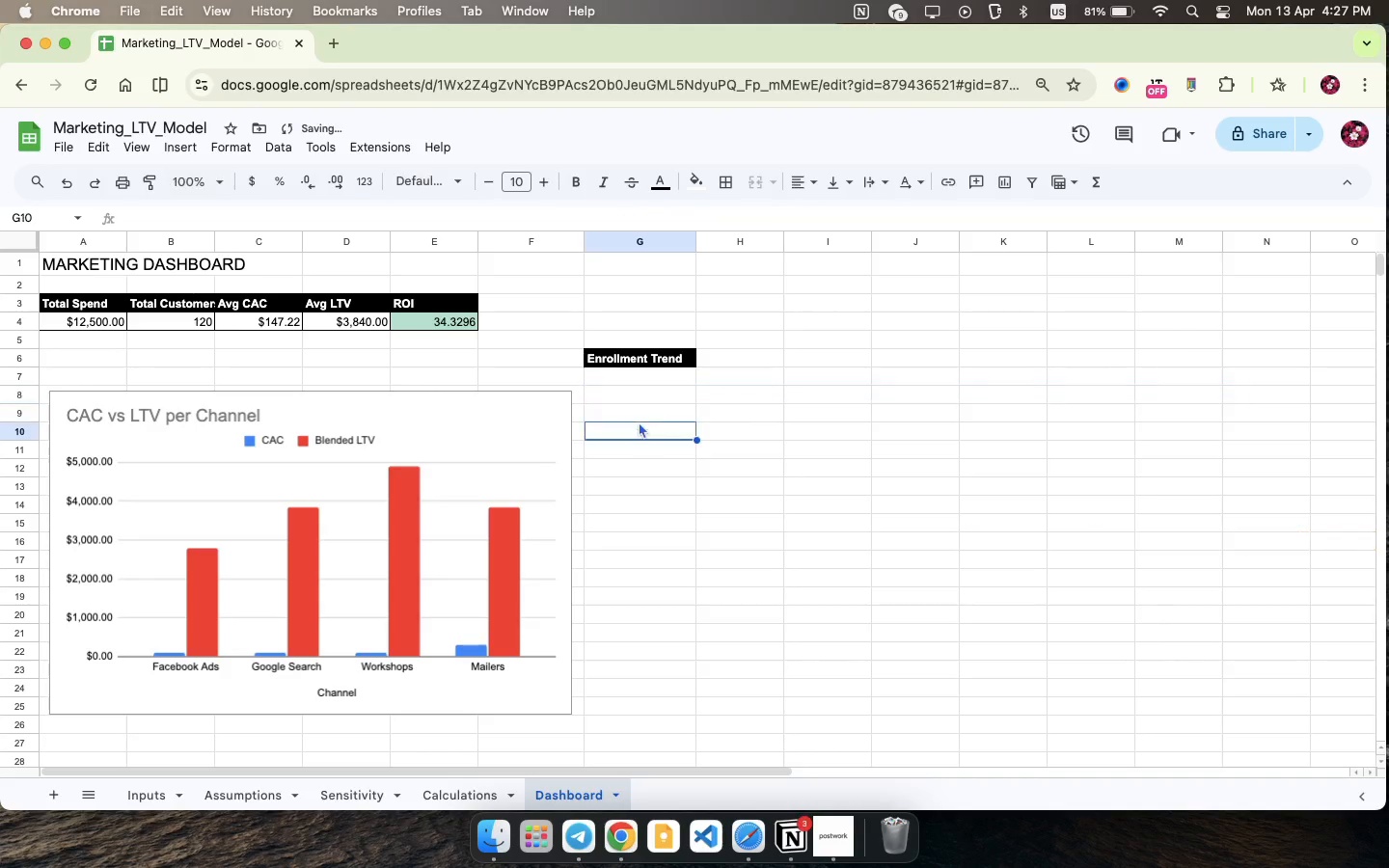 
left_click([637, 397])
 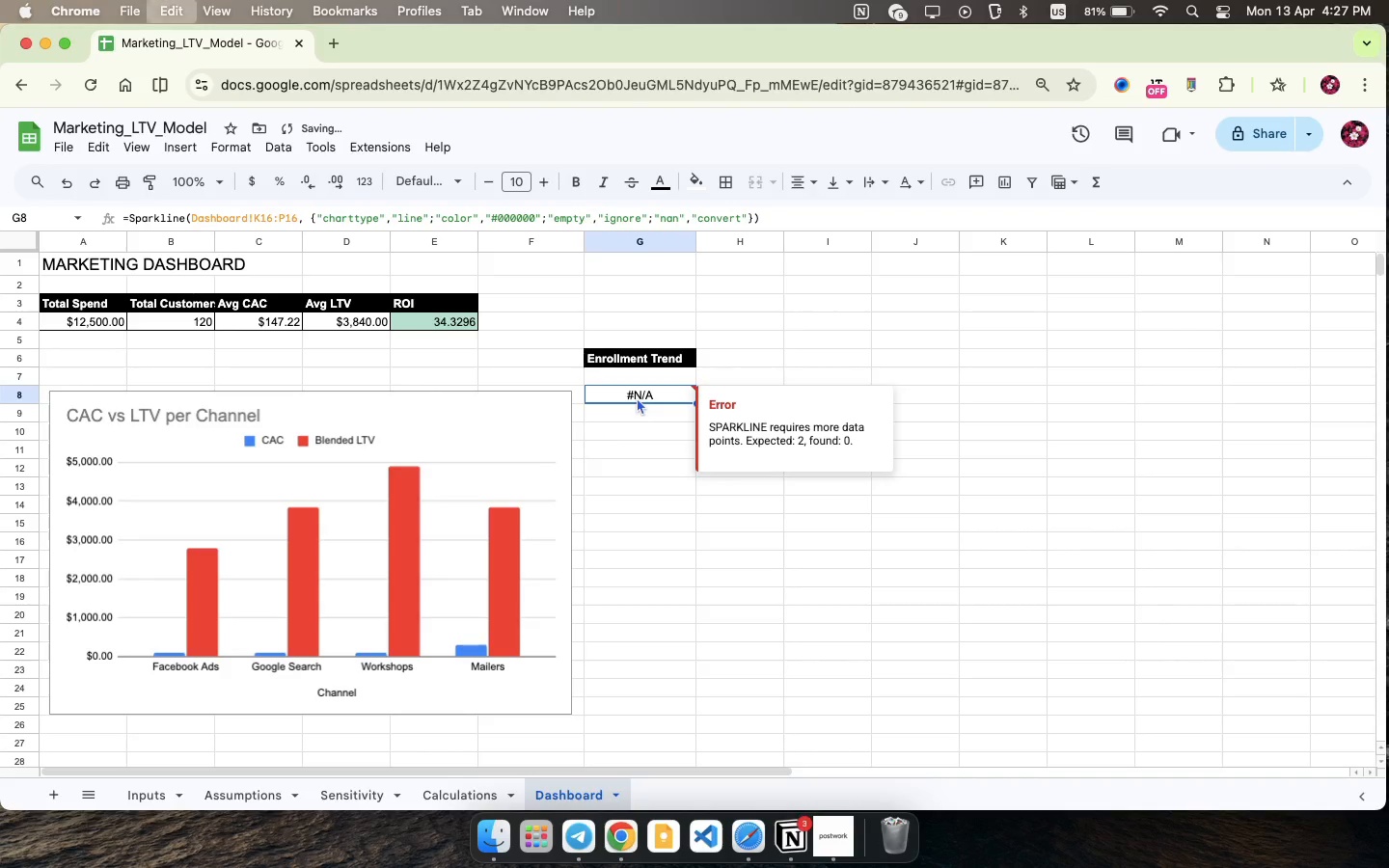 
key(Meta+CommandLeft)
 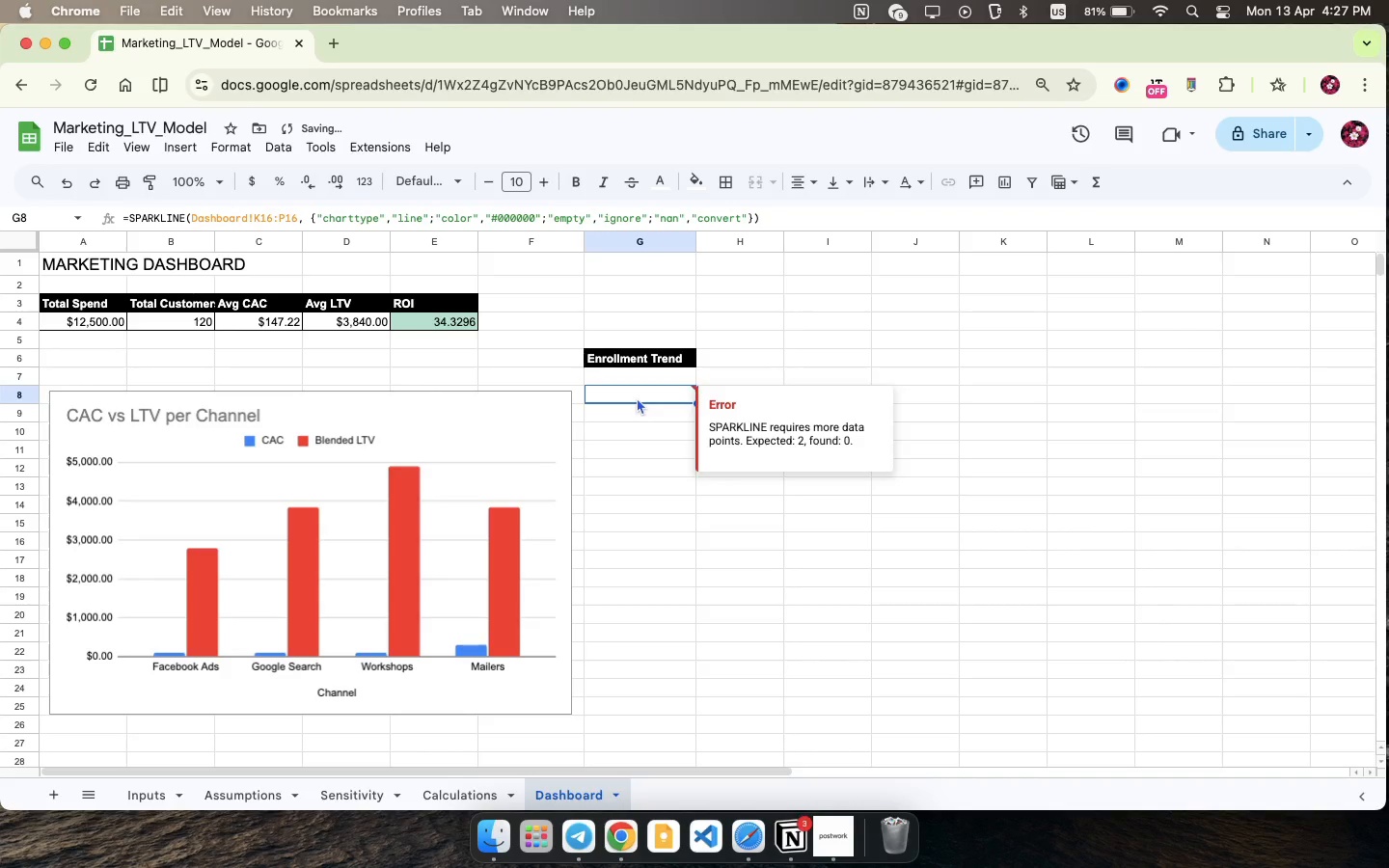 
key(Meta+V)
 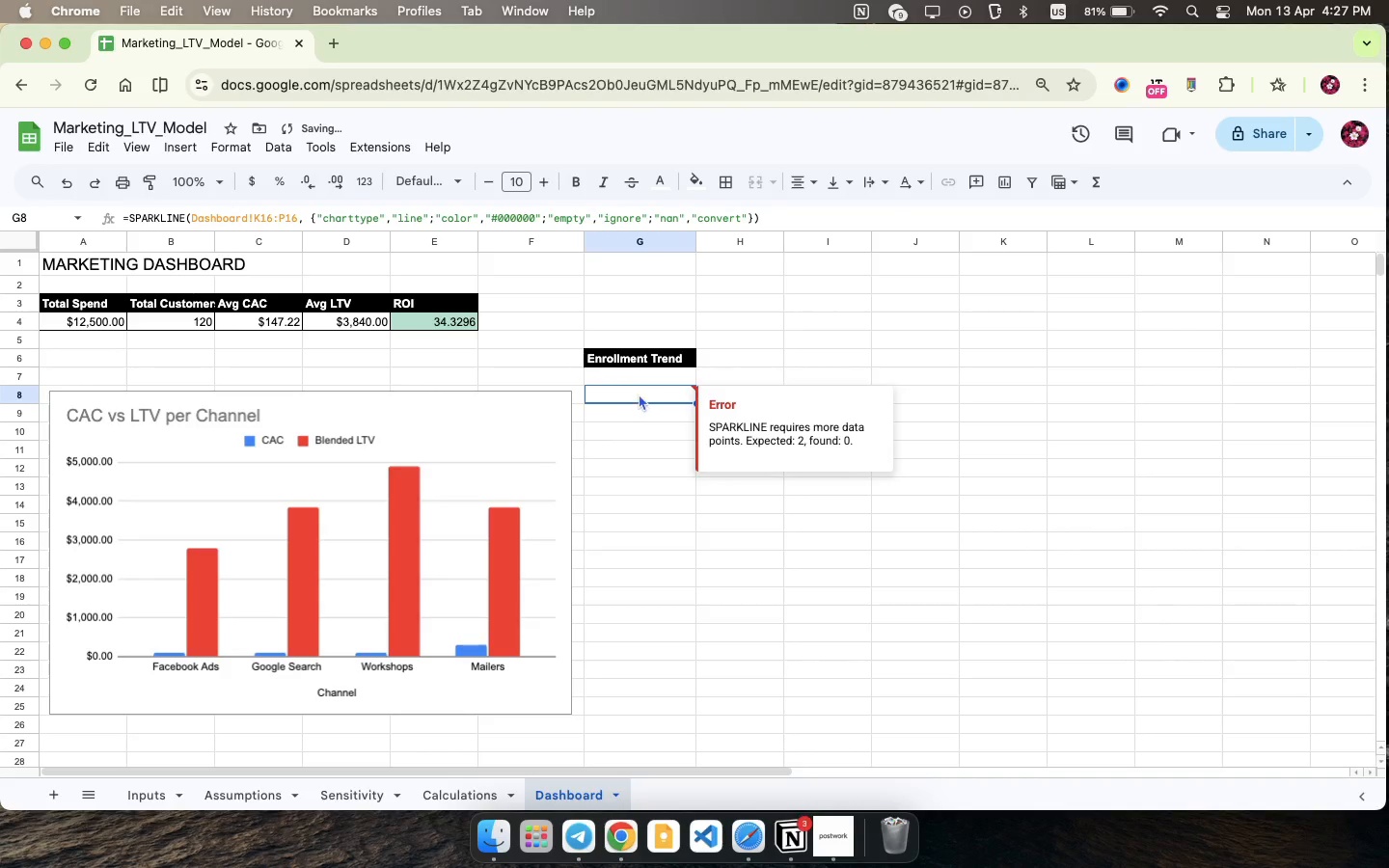 
double_click([639, 393])
 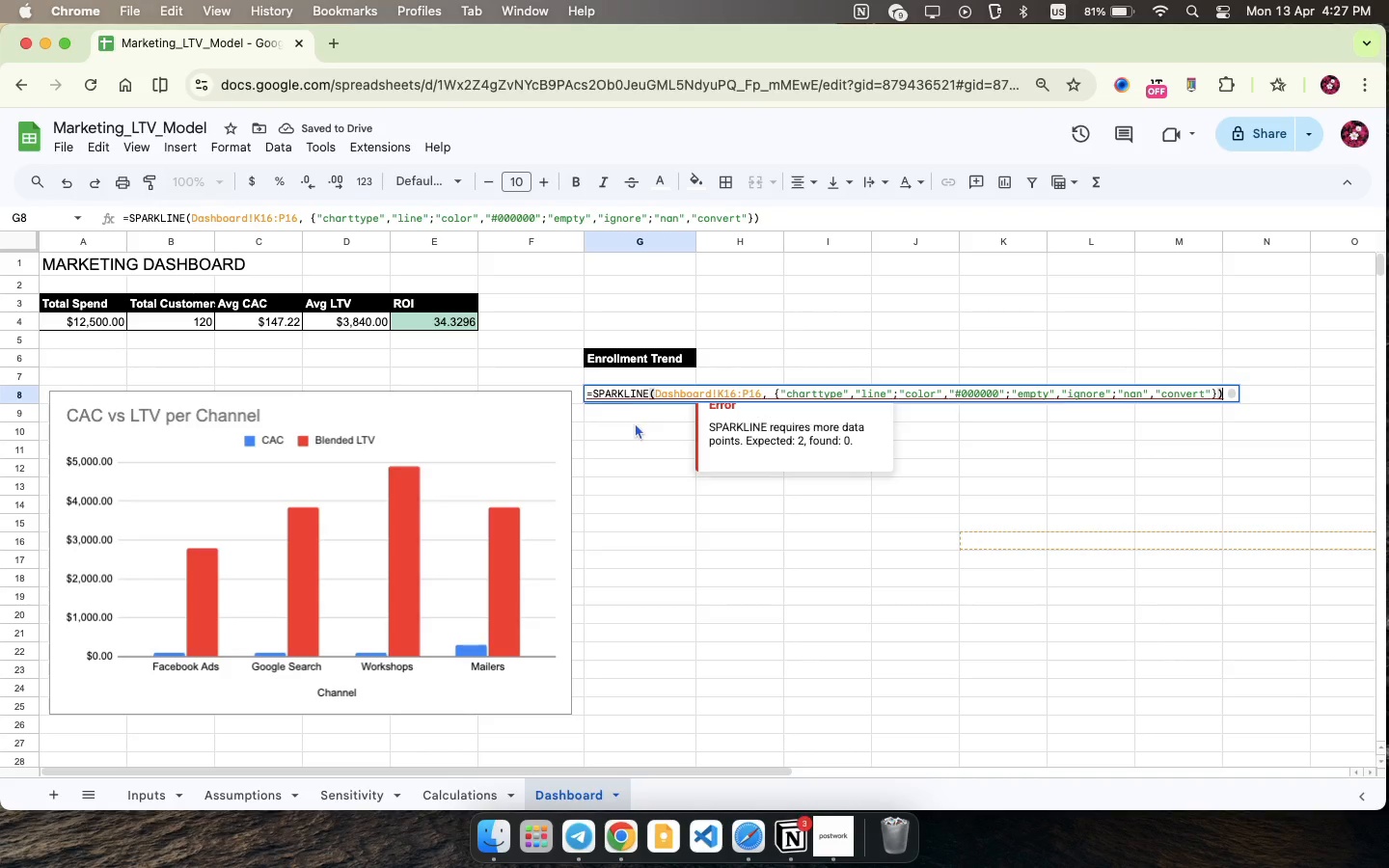 
left_click([634, 424])
 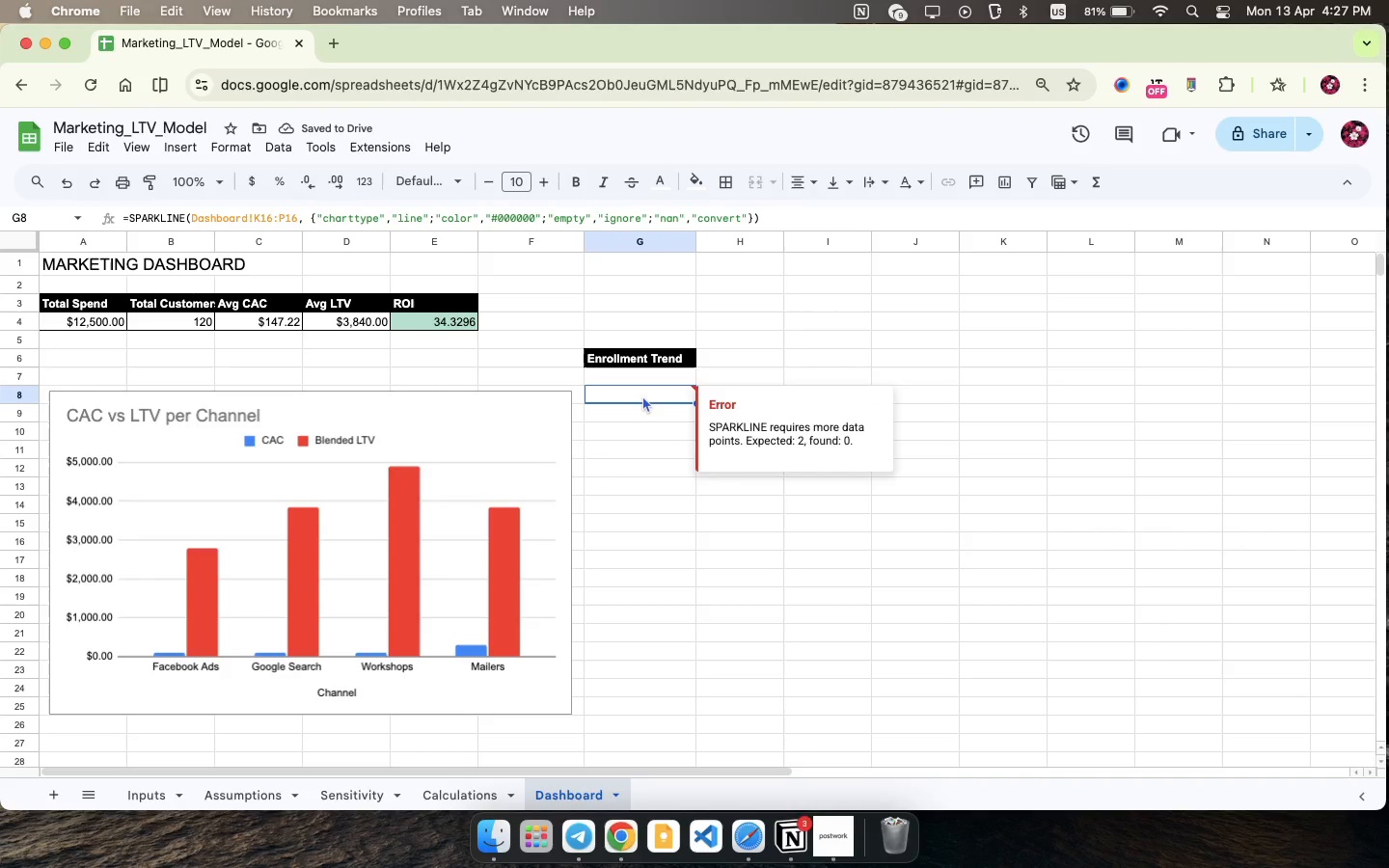 
double_click([642, 395])
 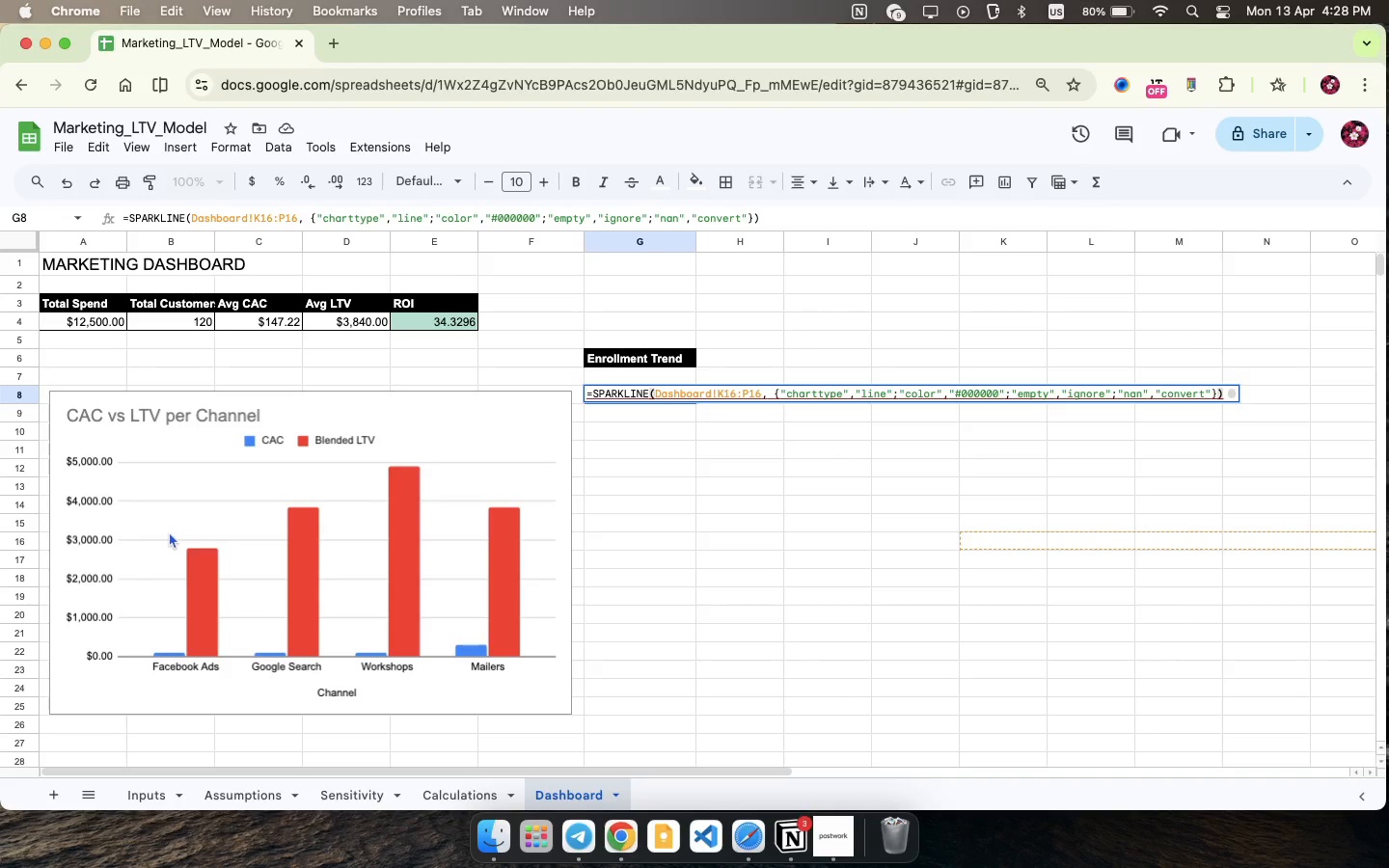 
wait(69.62)
 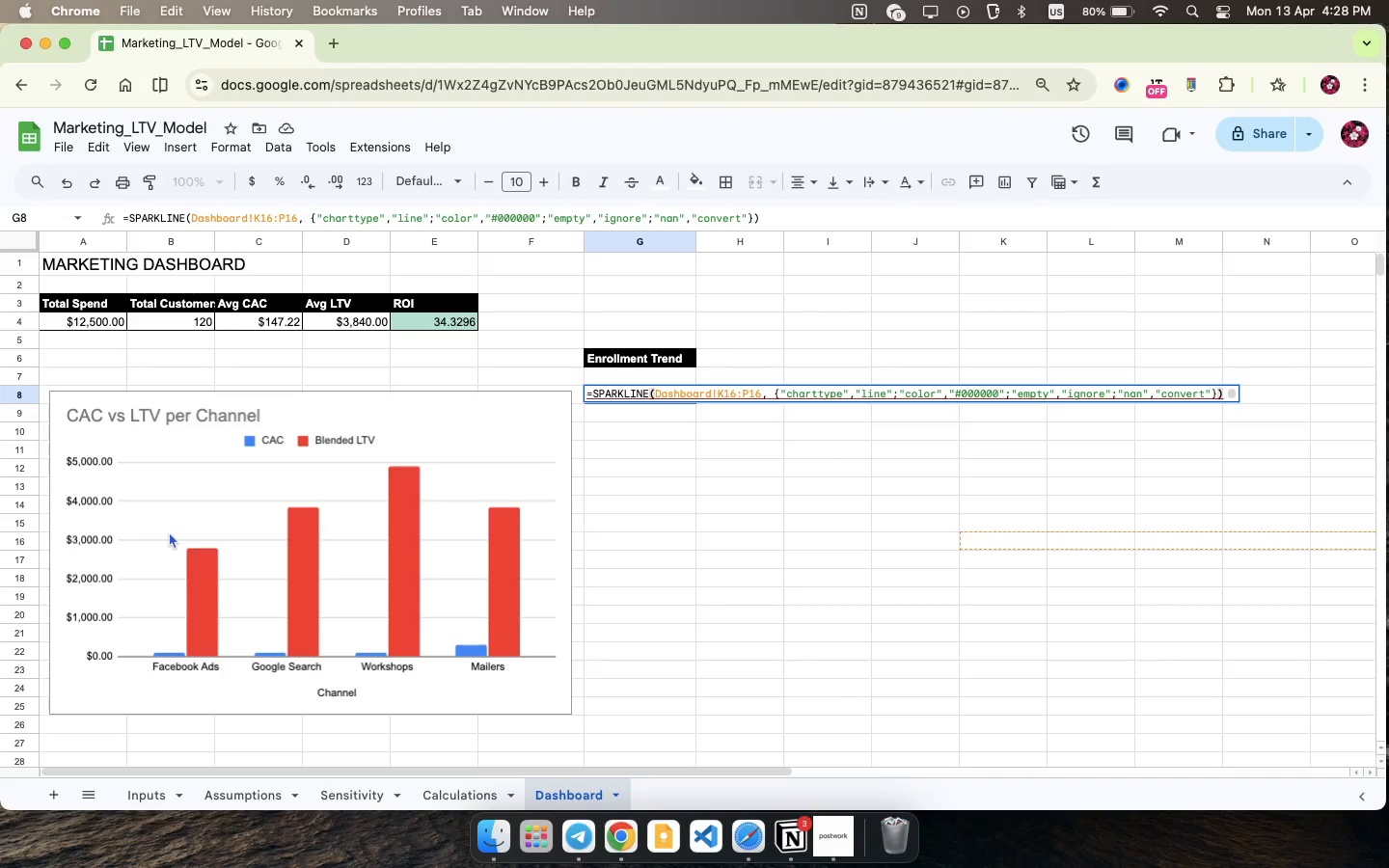 
left_click([450, 788])
 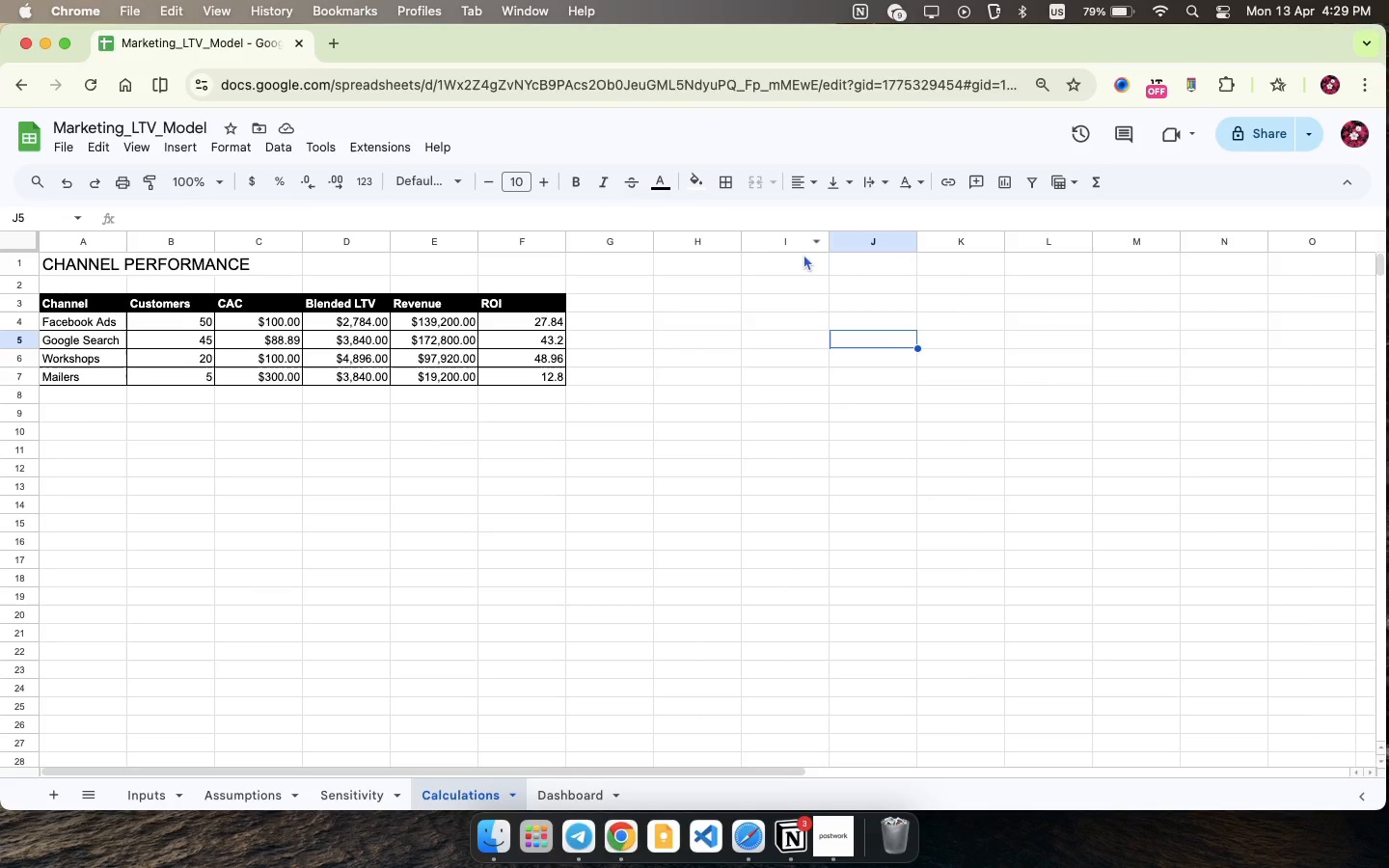 
wait(5.72)
 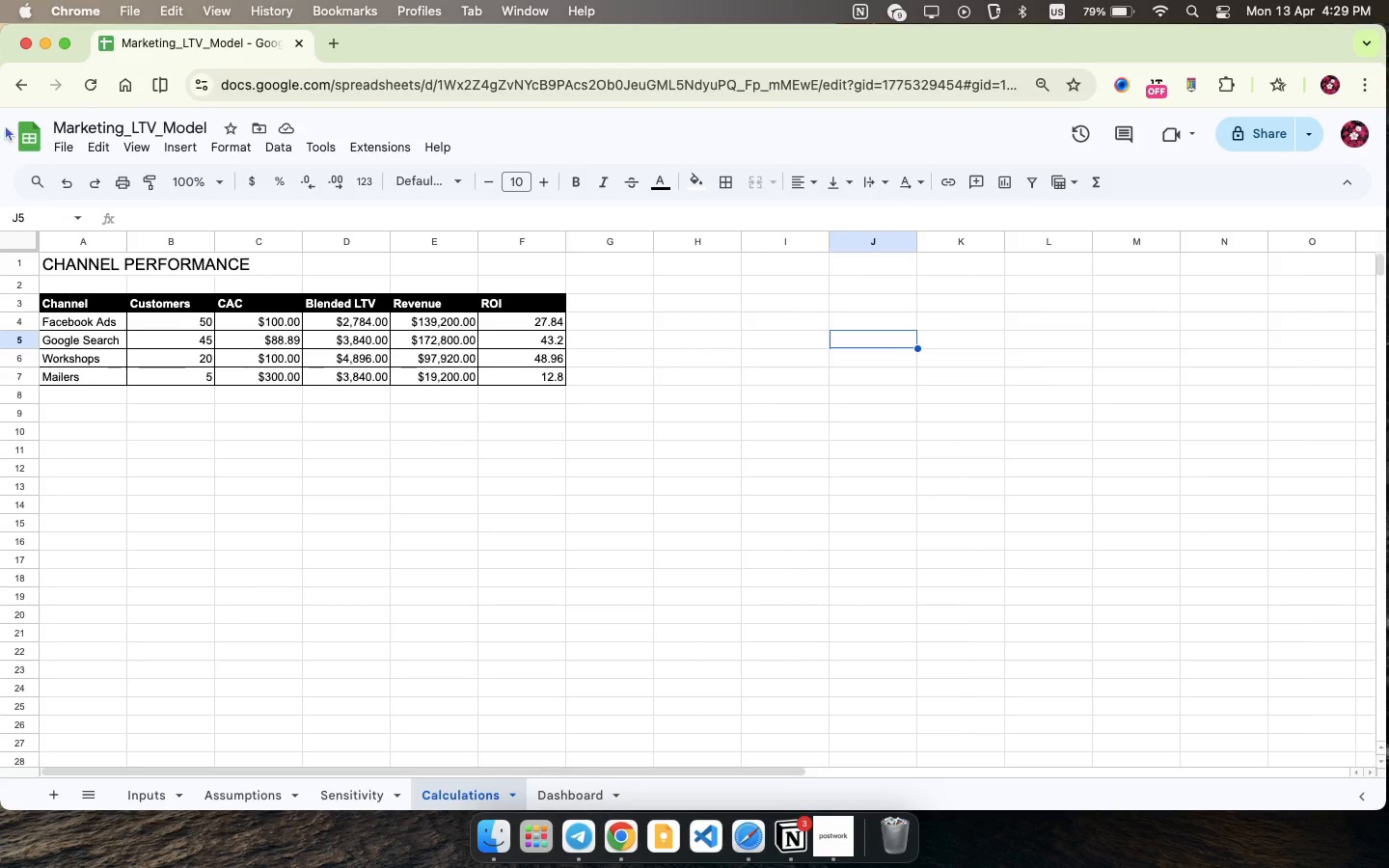 
left_click([571, 797])
 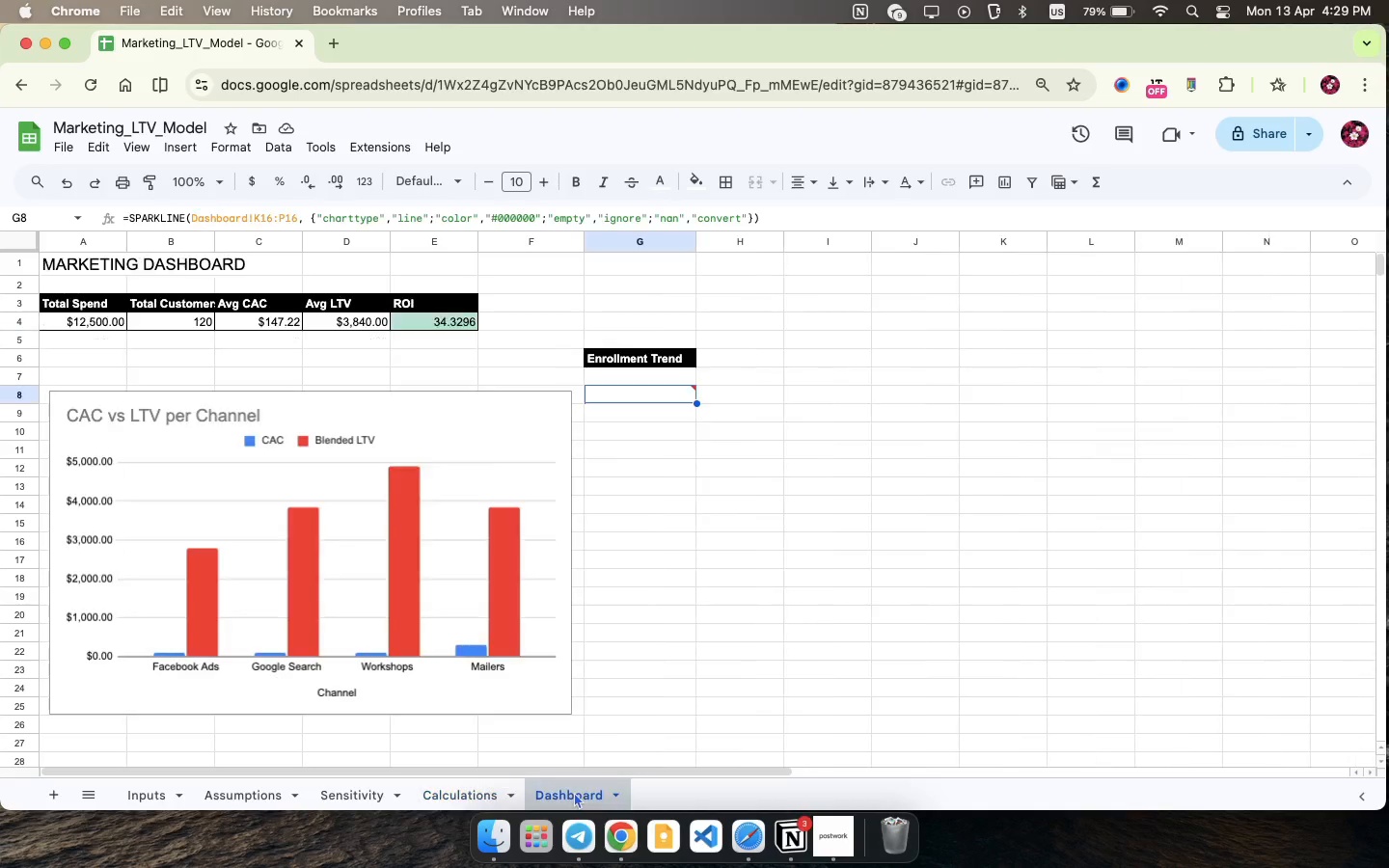 
left_click([574, 792])
 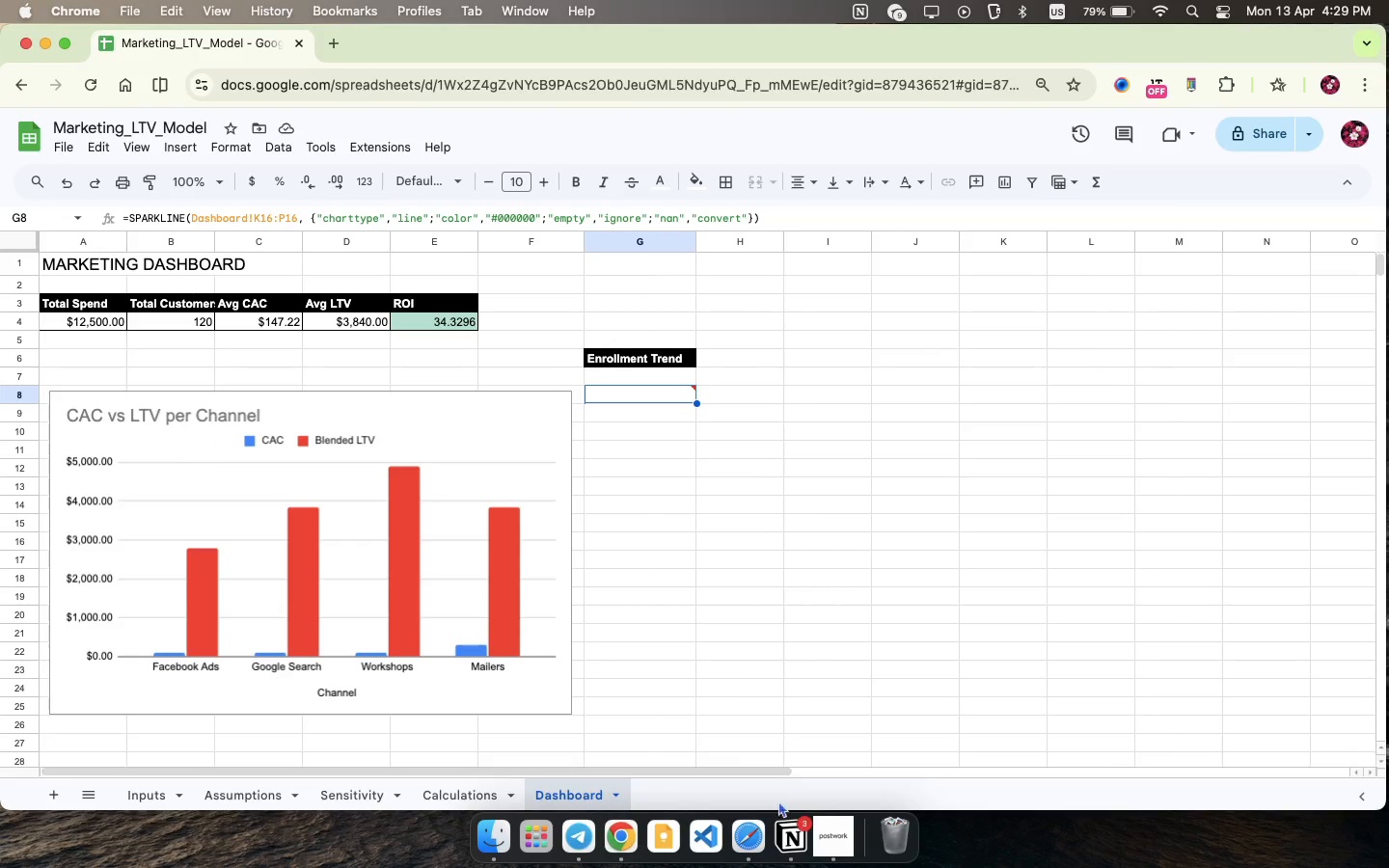 
left_click([832, 838])